 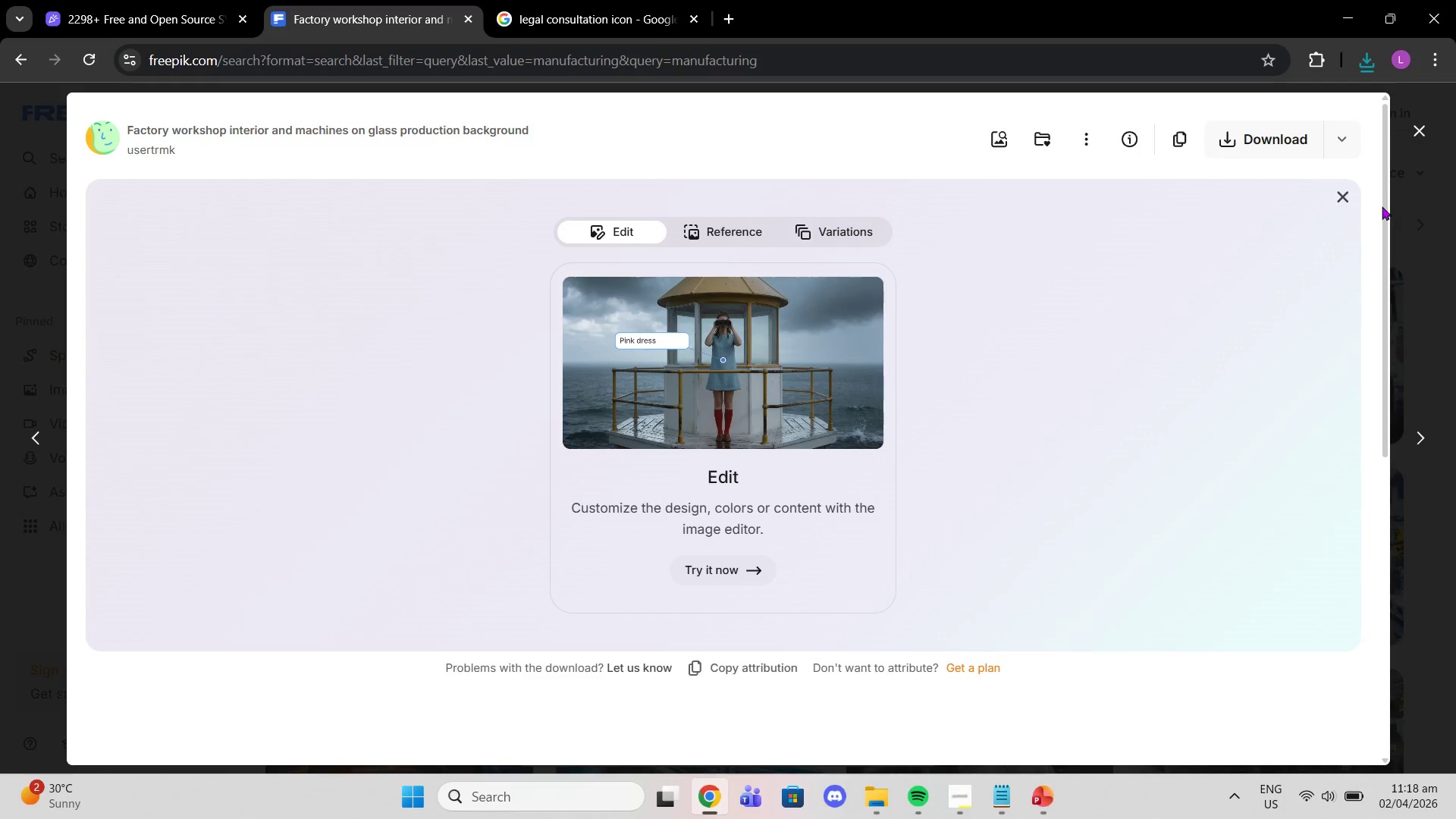 
left_click([1043, 818])
 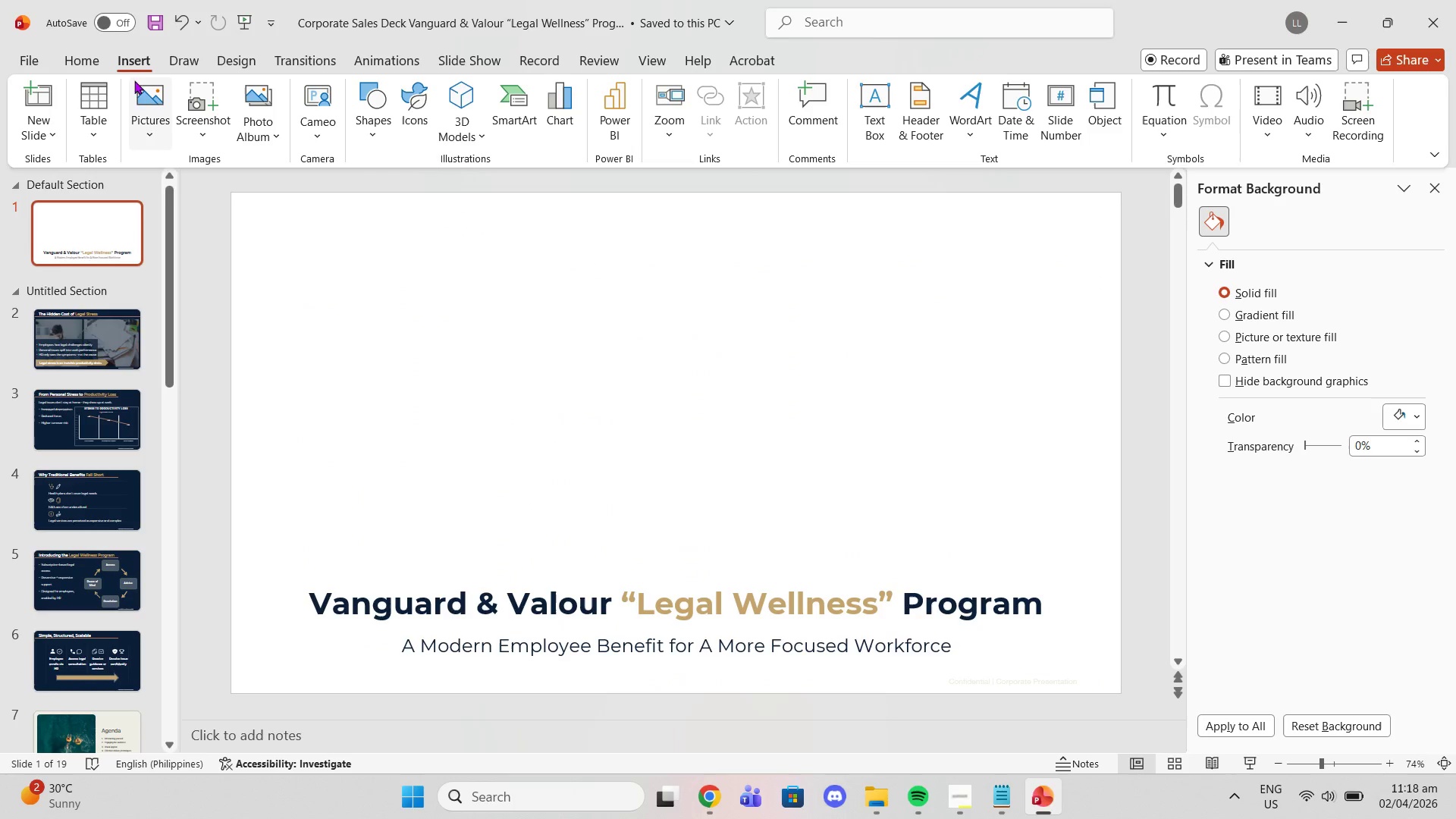 
left_click([142, 110])
 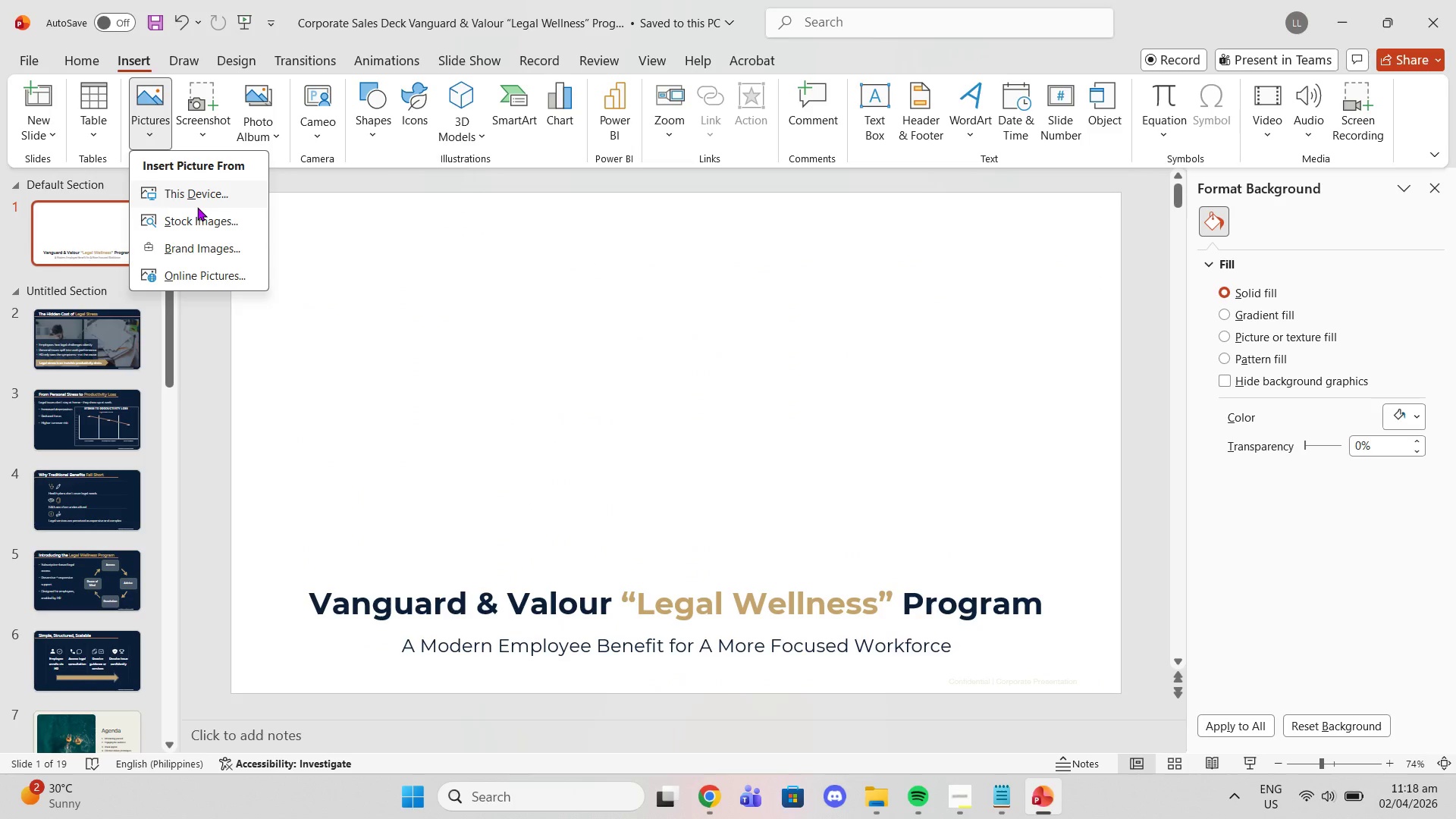 
left_click([197, 207])
 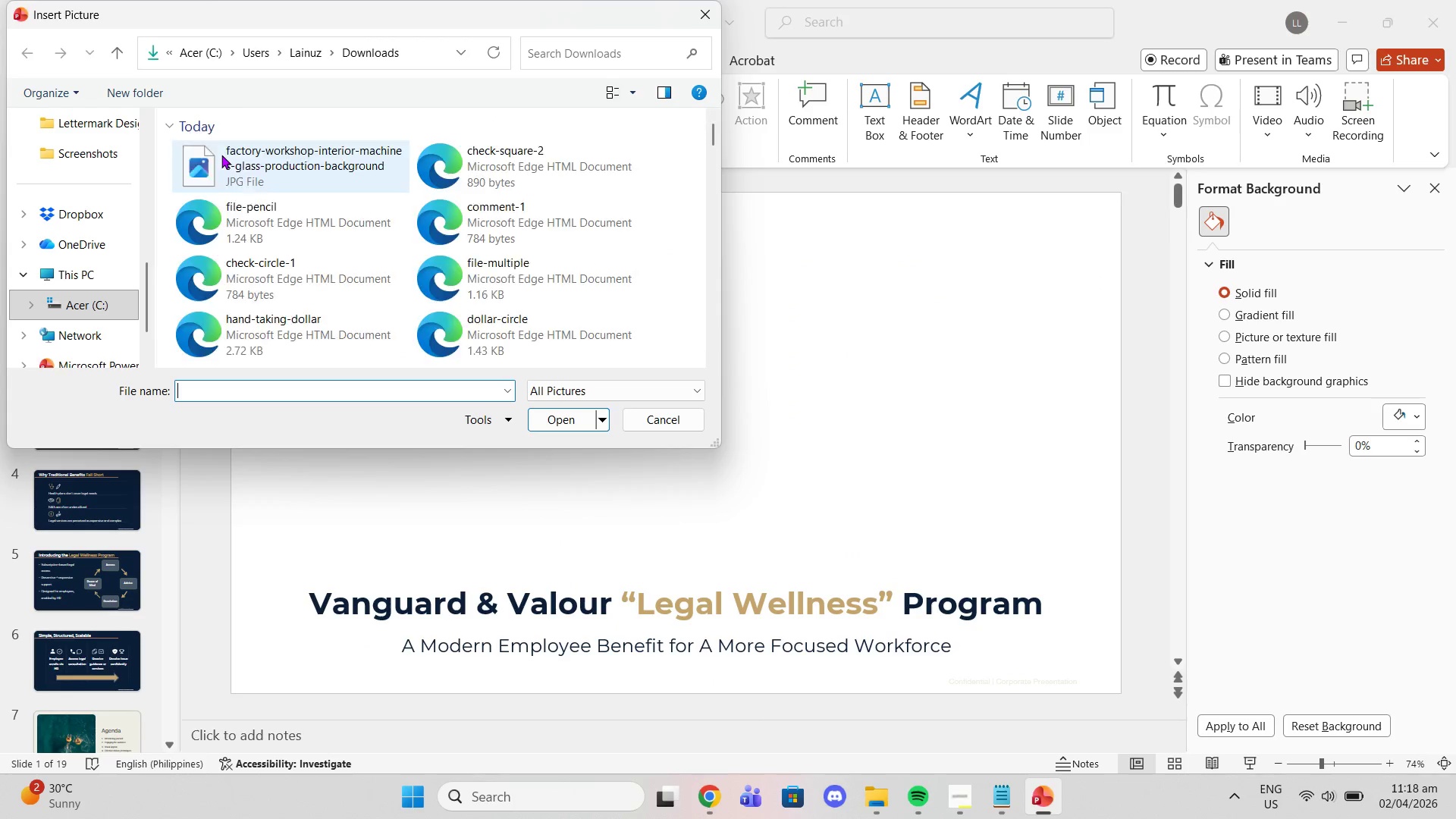 
left_click([221, 165])
 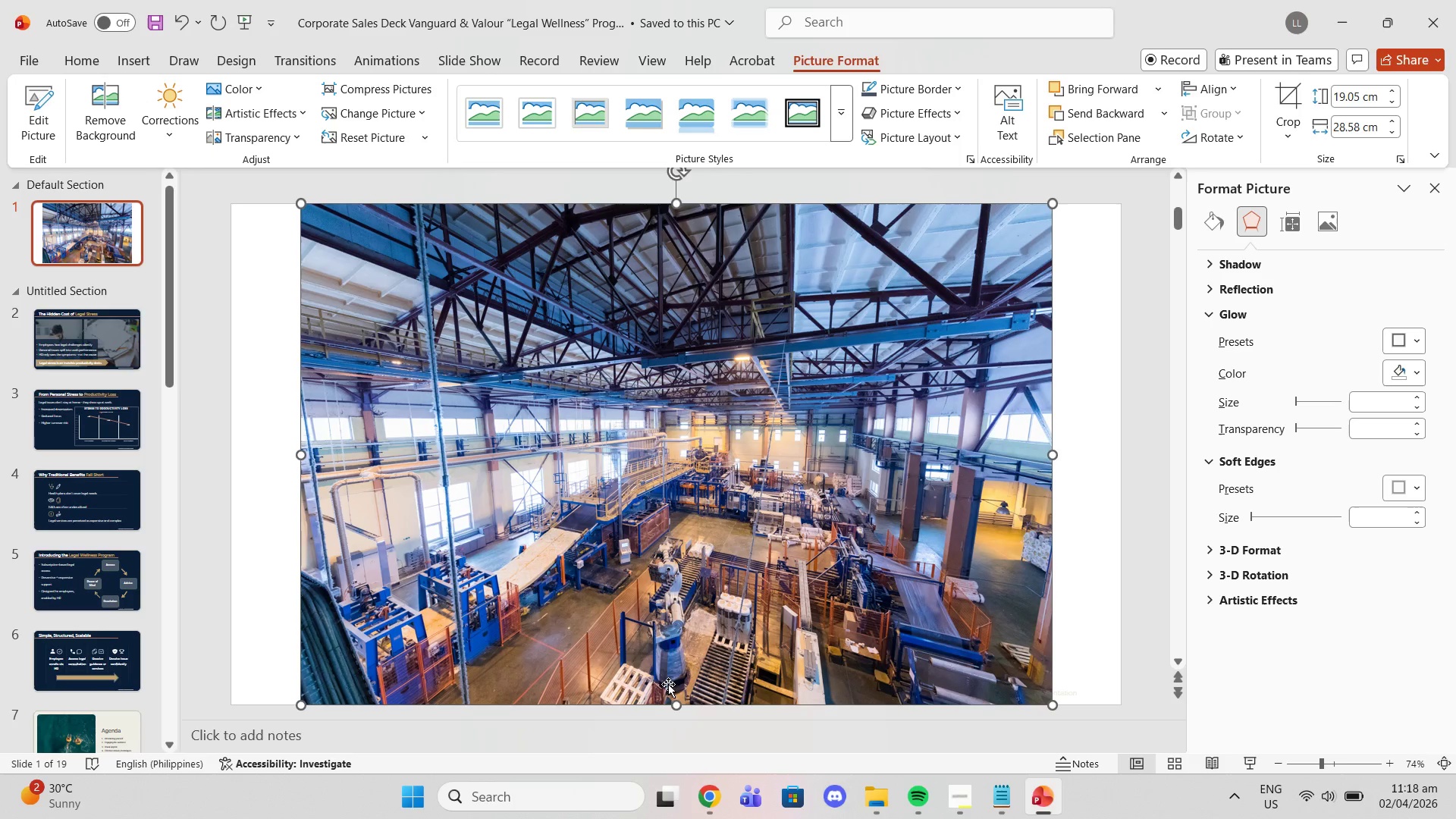 
wait(5.33)
 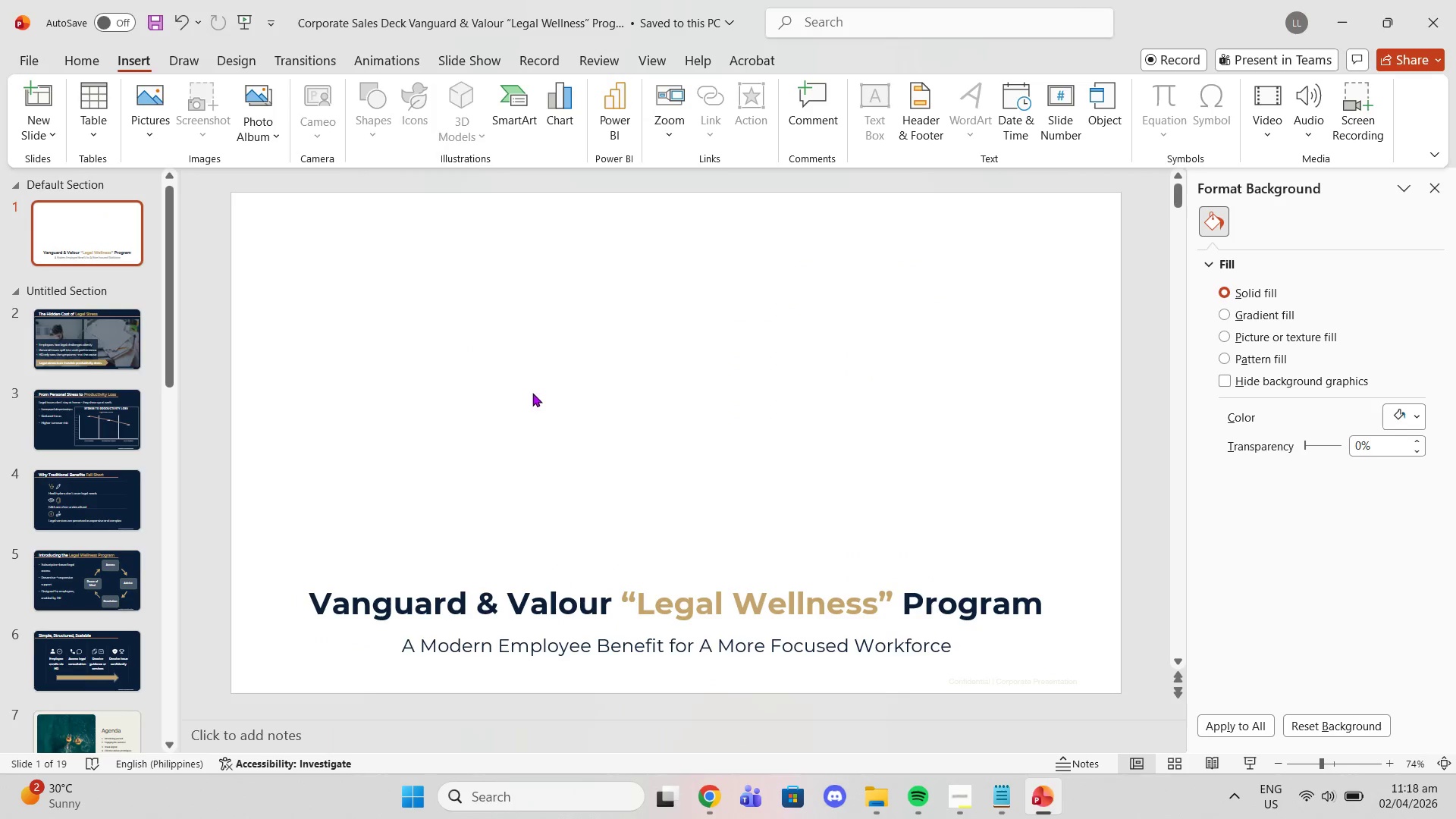 
left_click([648, 587])
 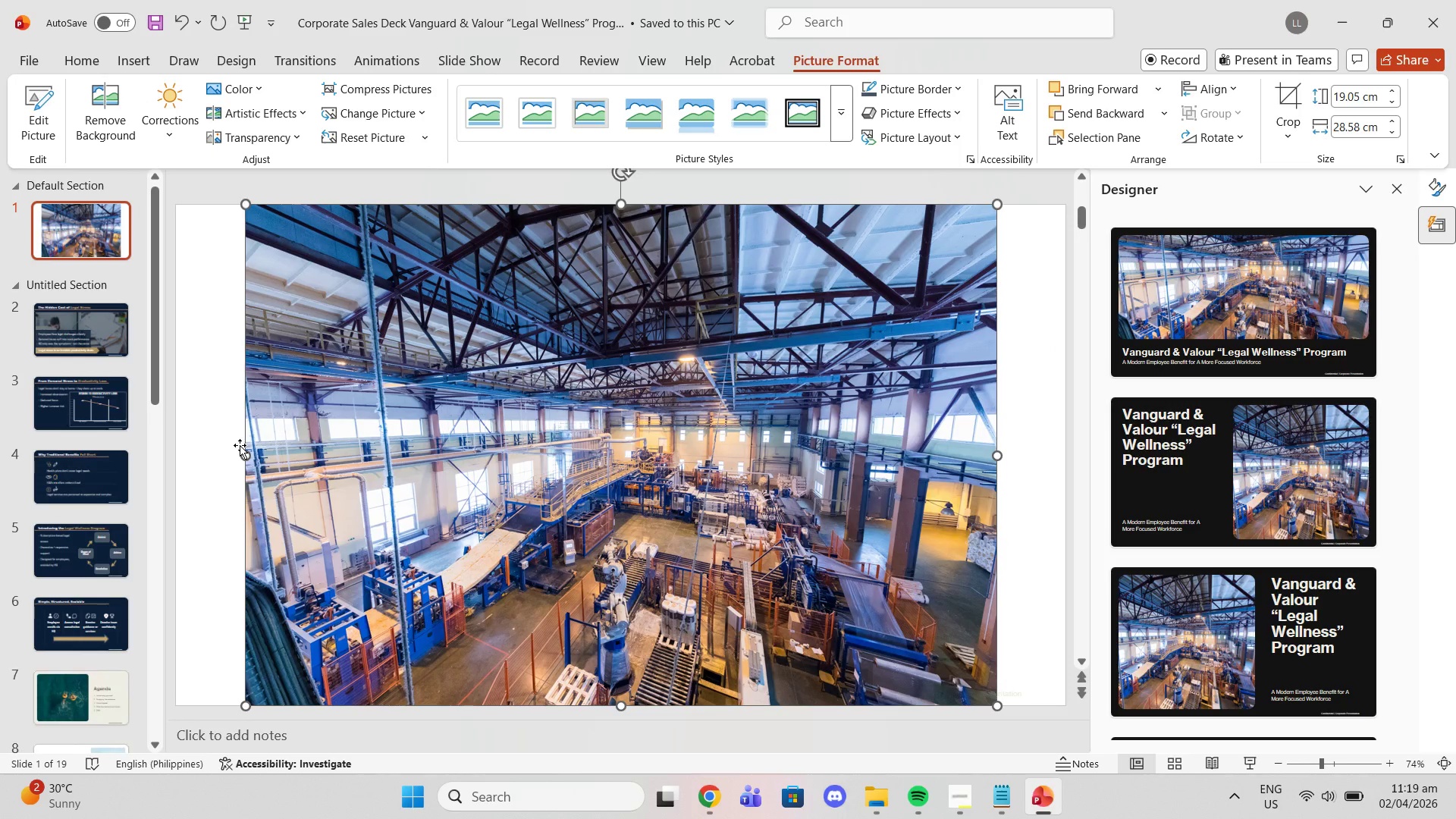 
left_click_drag(start_coordinate=[246, 455], to_coordinate=[206, 451])
 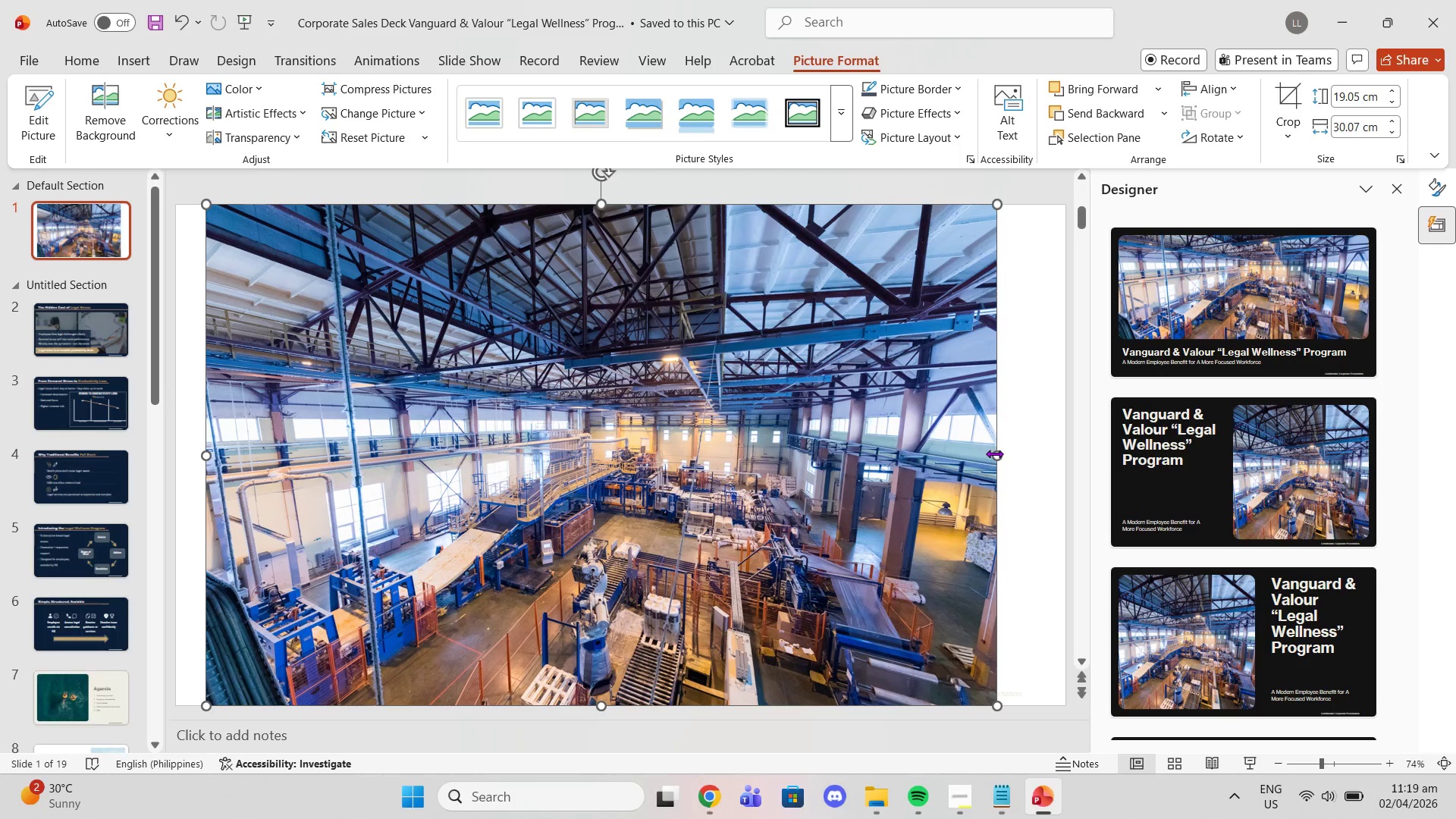 
left_click_drag(start_coordinate=[994, 453], to_coordinate=[1040, 441])
 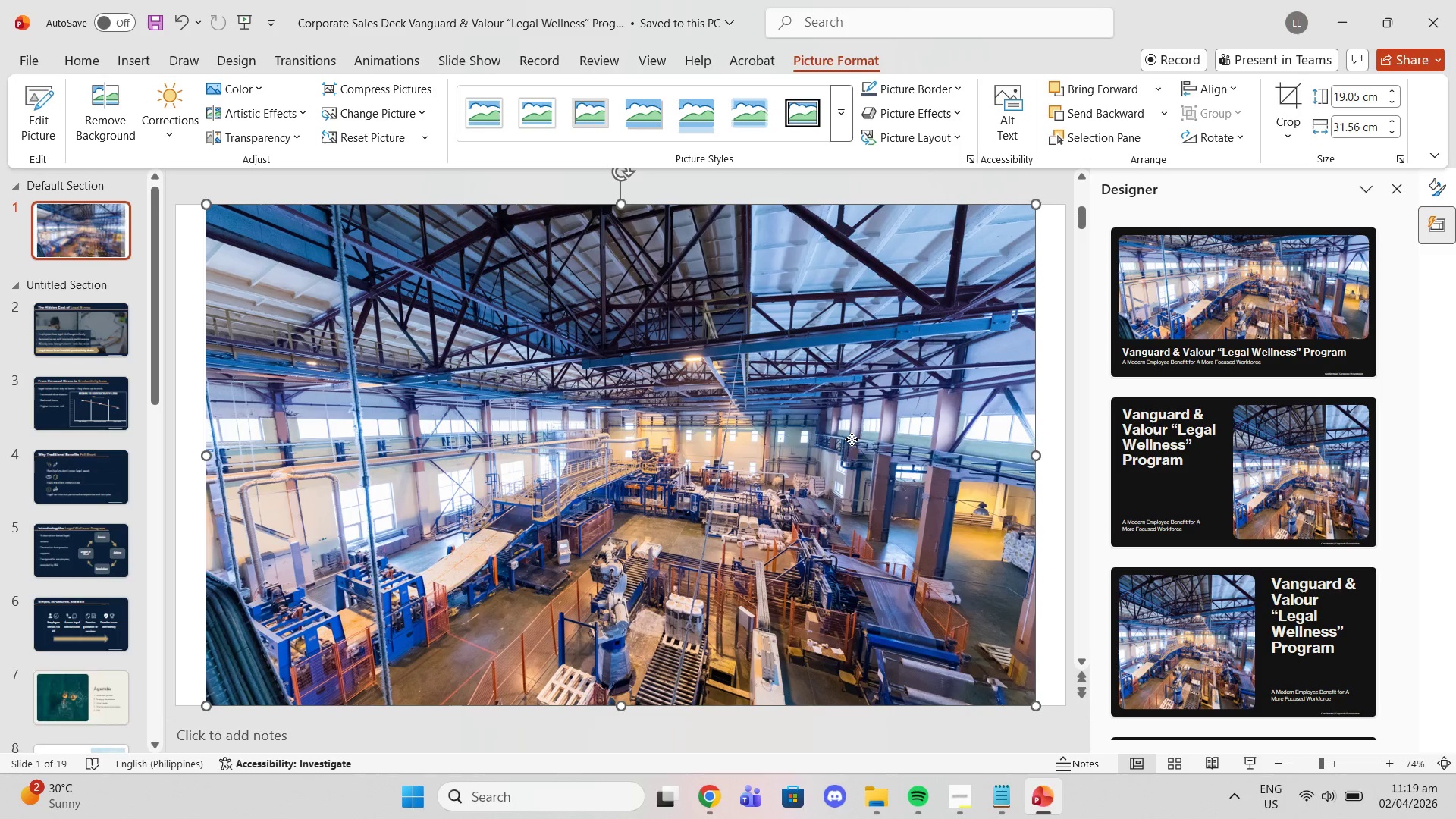 
right_click([852, 439])
 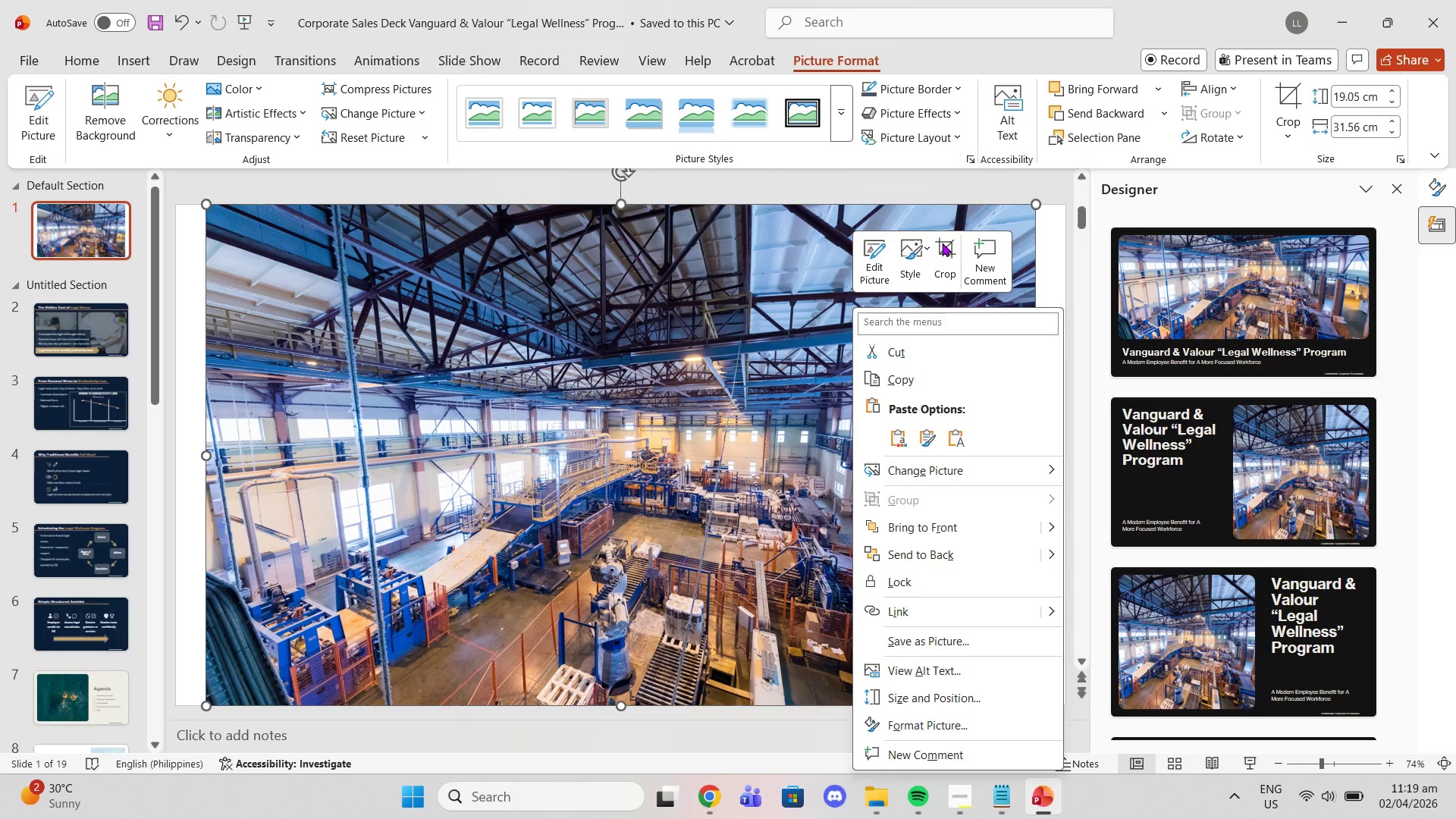 
left_click([956, 242])
 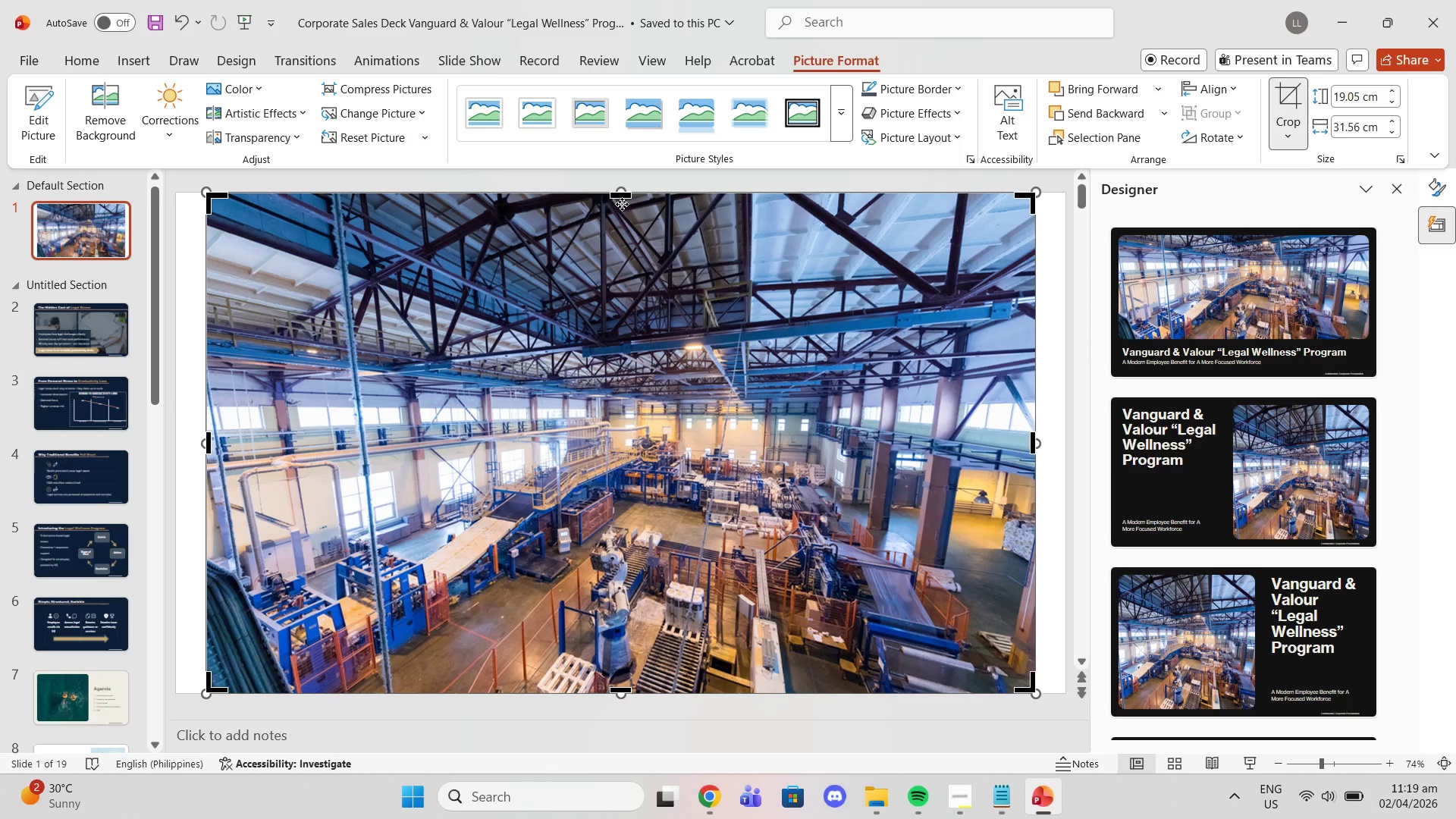 
left_click_drag(start_coordinate=[622, 194], to_coordinate=[629, 220])
 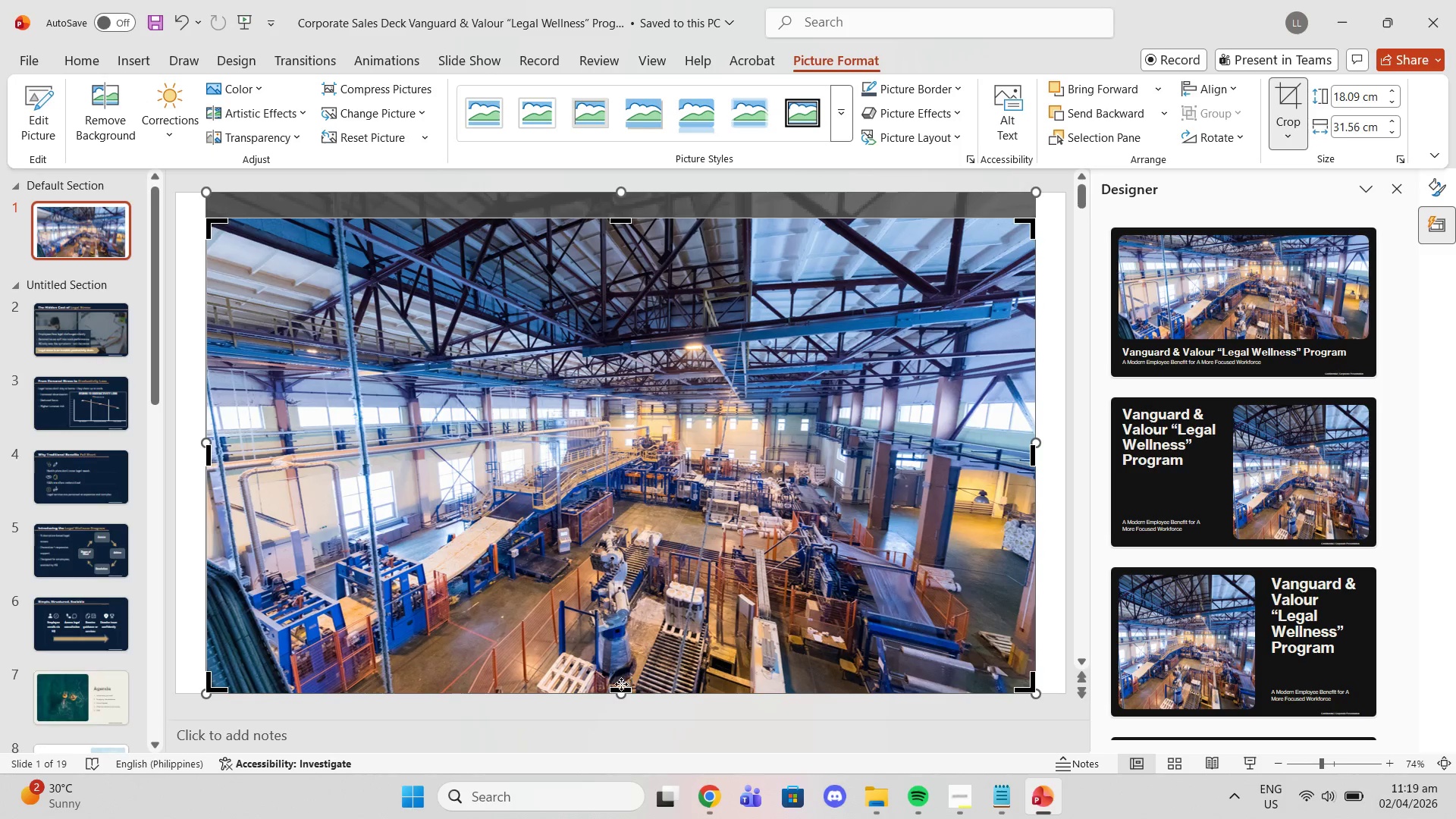 
 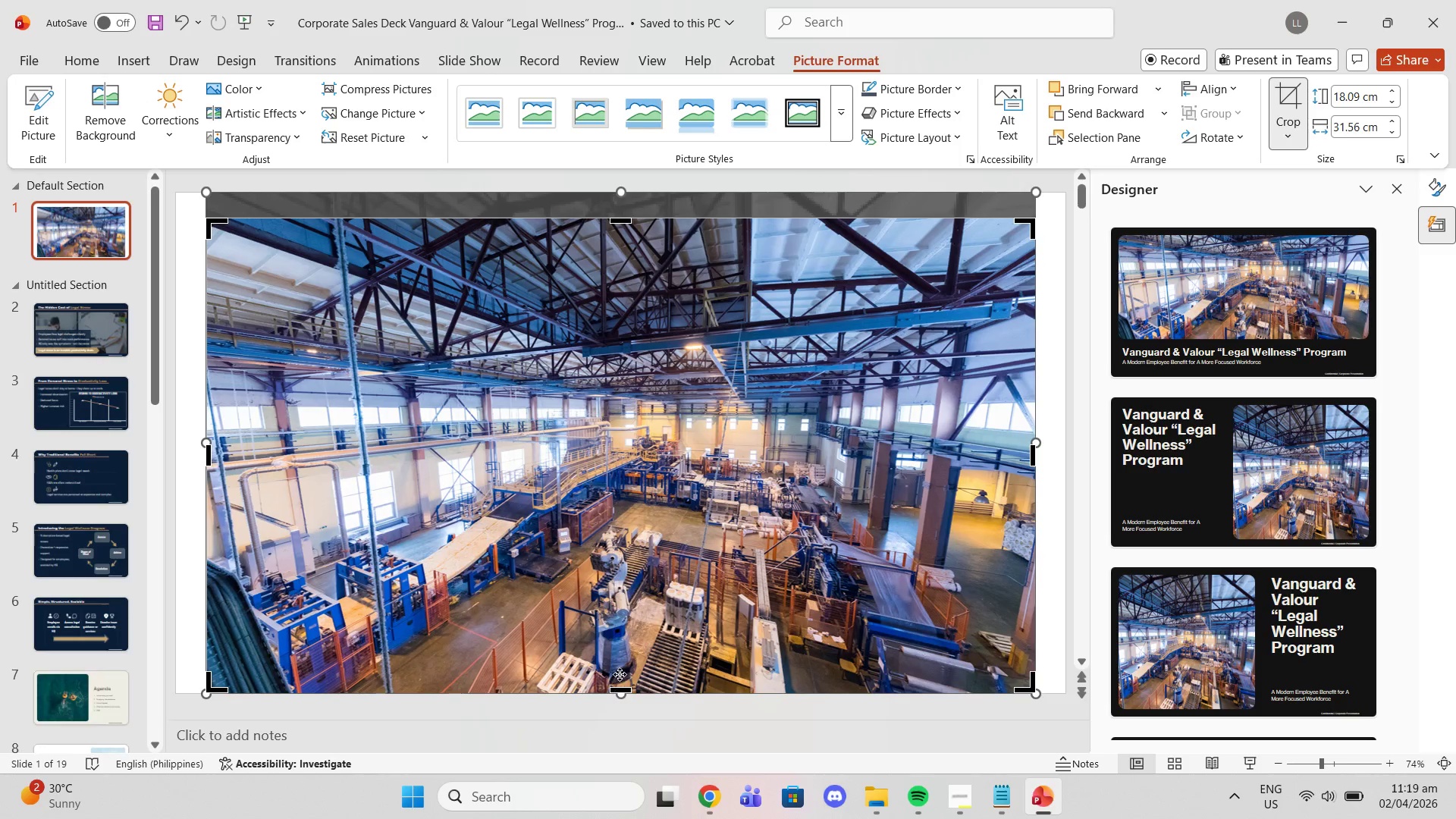 
left_click_drag(start_coordinate=[620, 690], to_coordinate=[632, 430])
 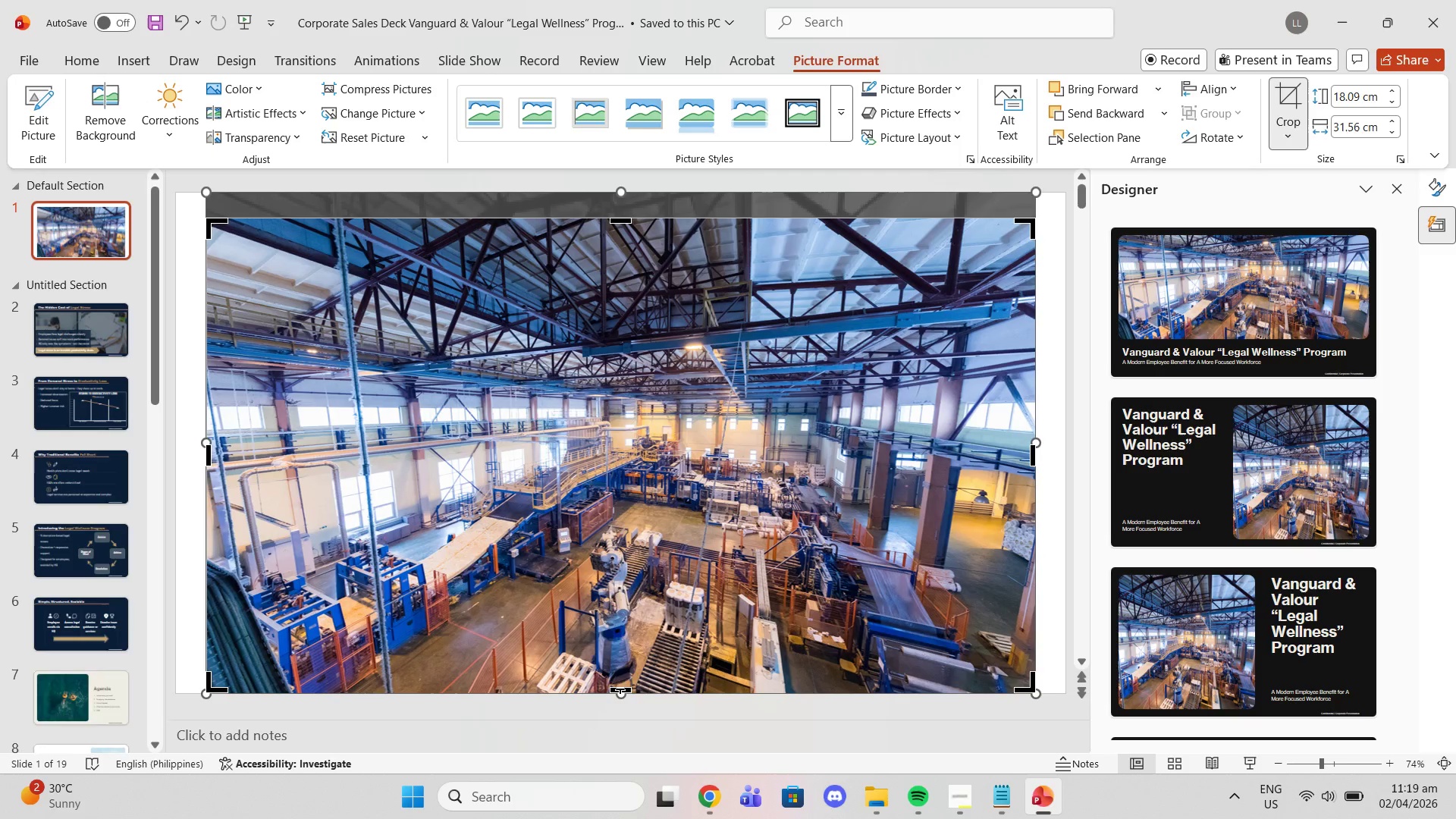 
left_click_drag(start_coordinate=[620, 689], to_coordinate=[635, 565])
 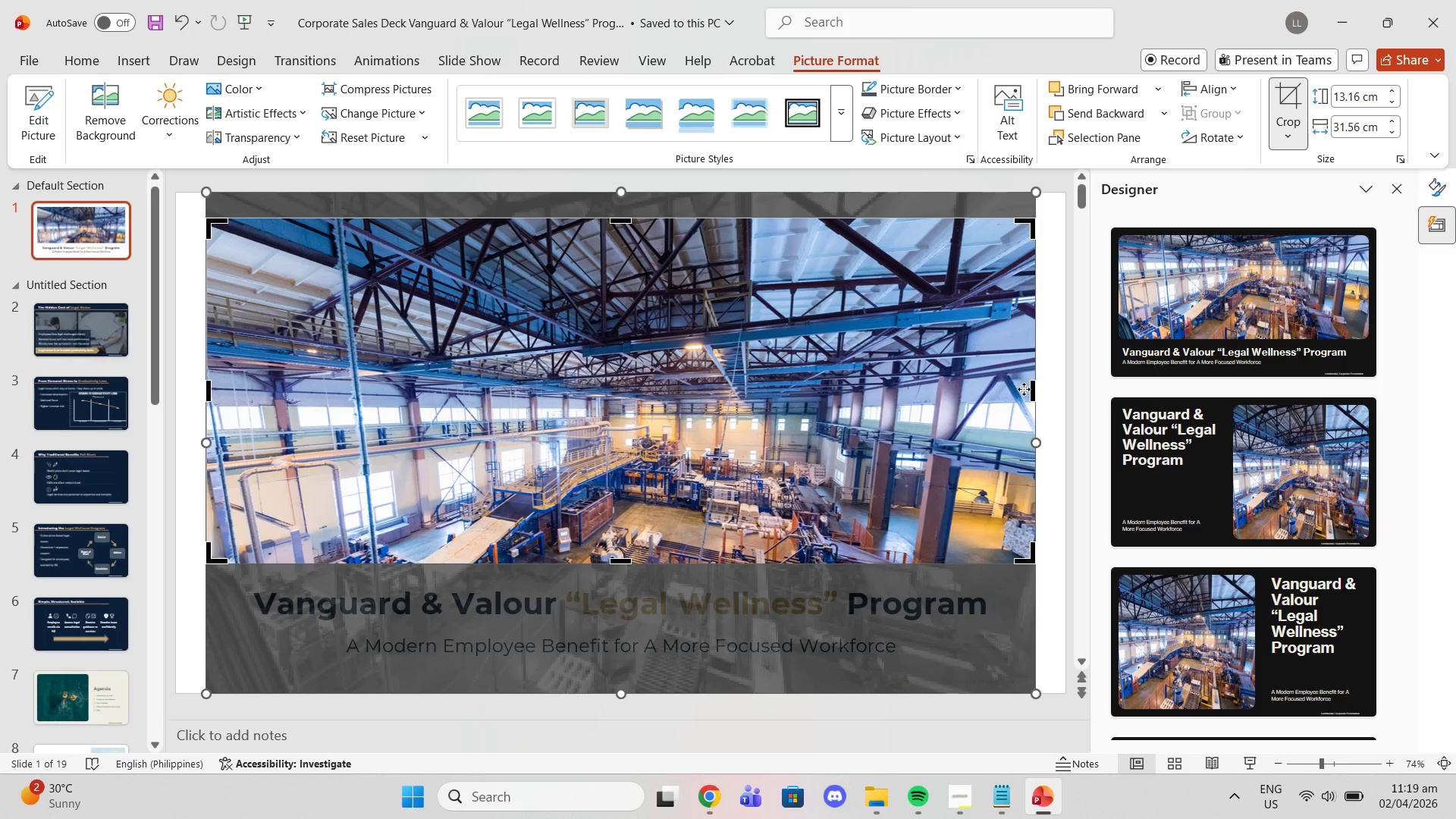 
left_click_drag(start_coordinate=[1031, 387], to_coordinate=[1019, 381])
 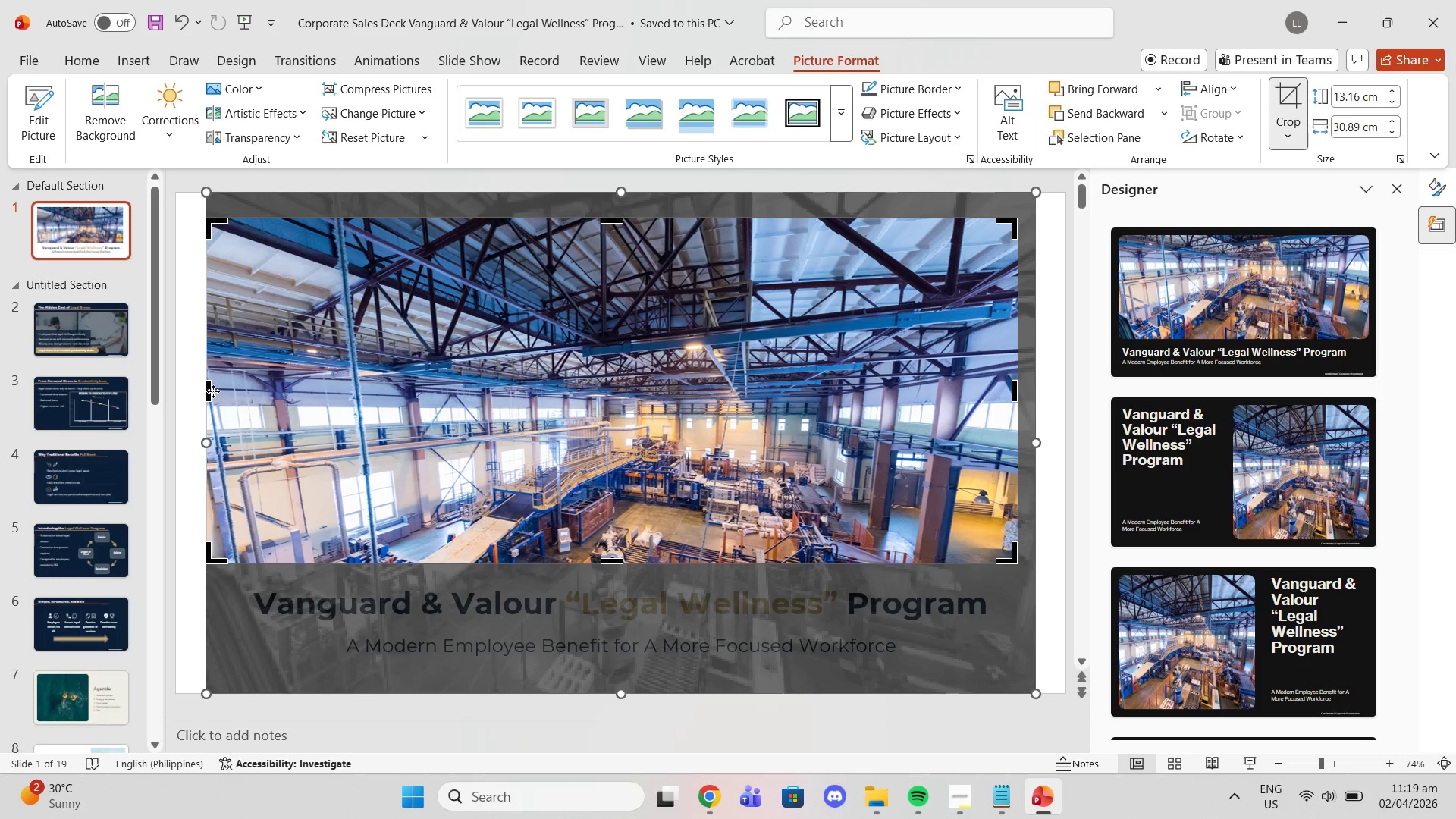 
left_click_drag(start_coordinate=[208, 391], to_coordinate=[230, 391])
 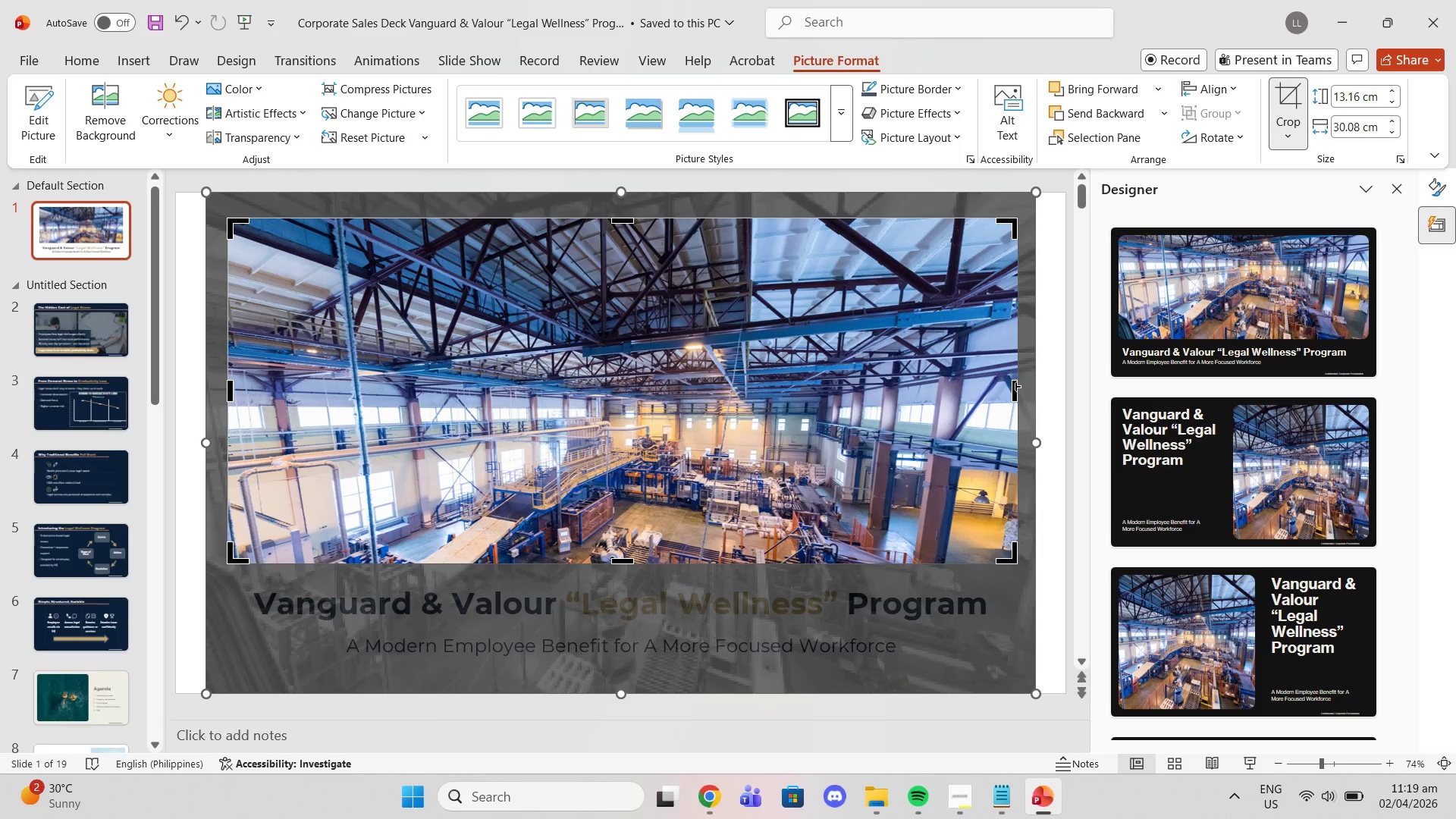 
left_click_drag(start_coordinate=[1013, 388], to_coordinate=[1015, 383])
 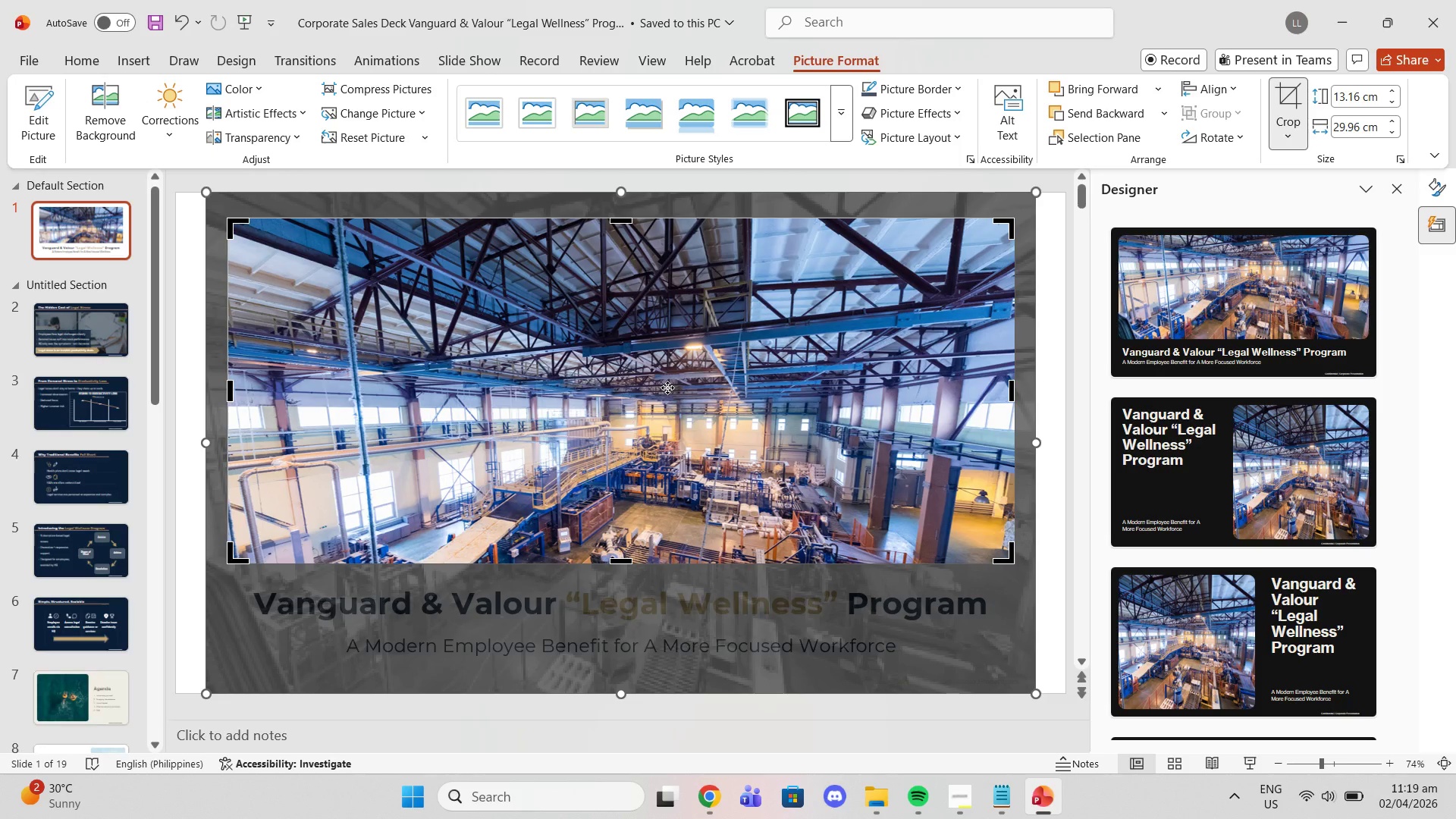 
left_click([667, 388])
 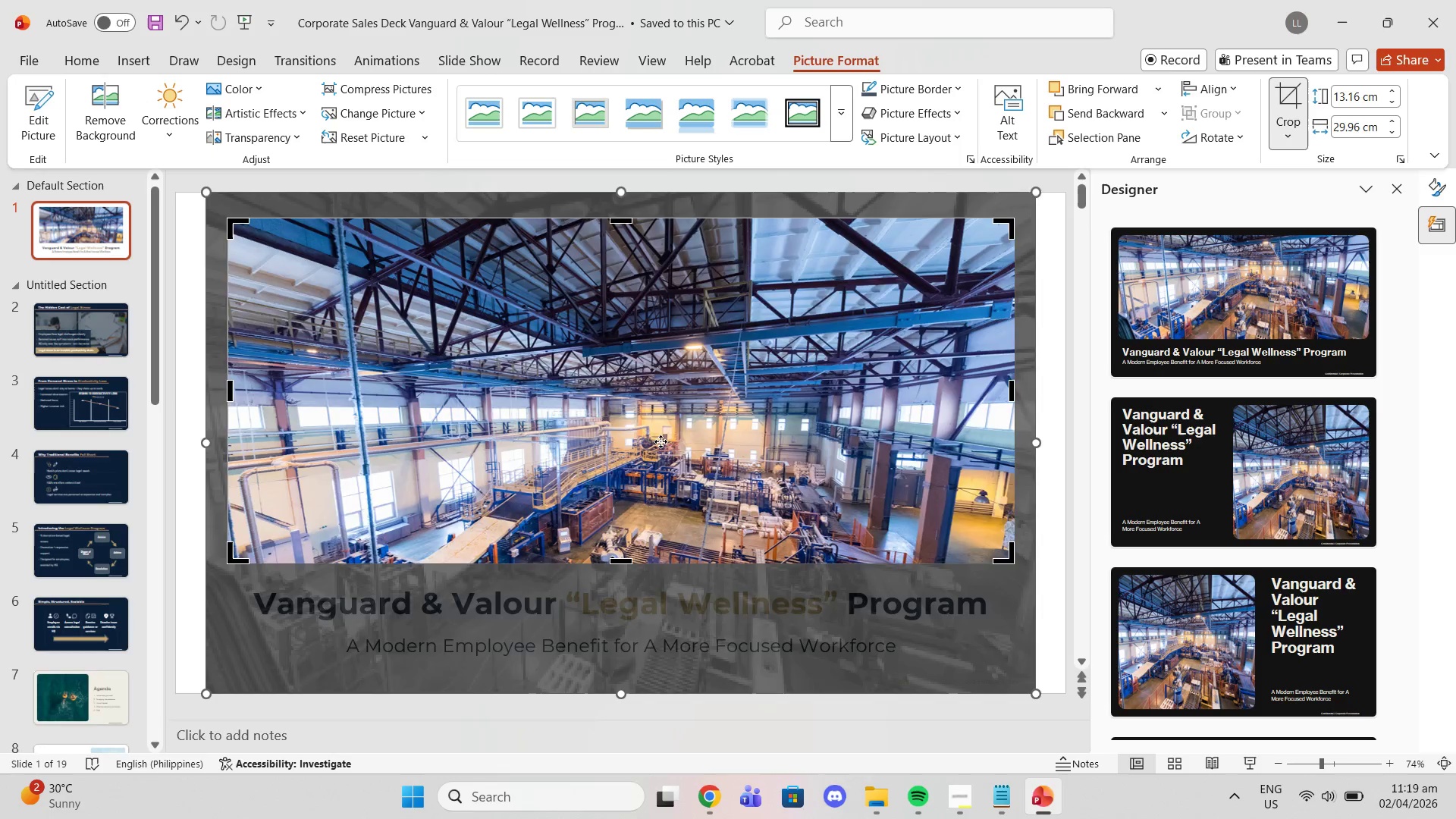 
left_click_drag(start_coordinate=[661, 441], to_coordinate=[661, 322])
 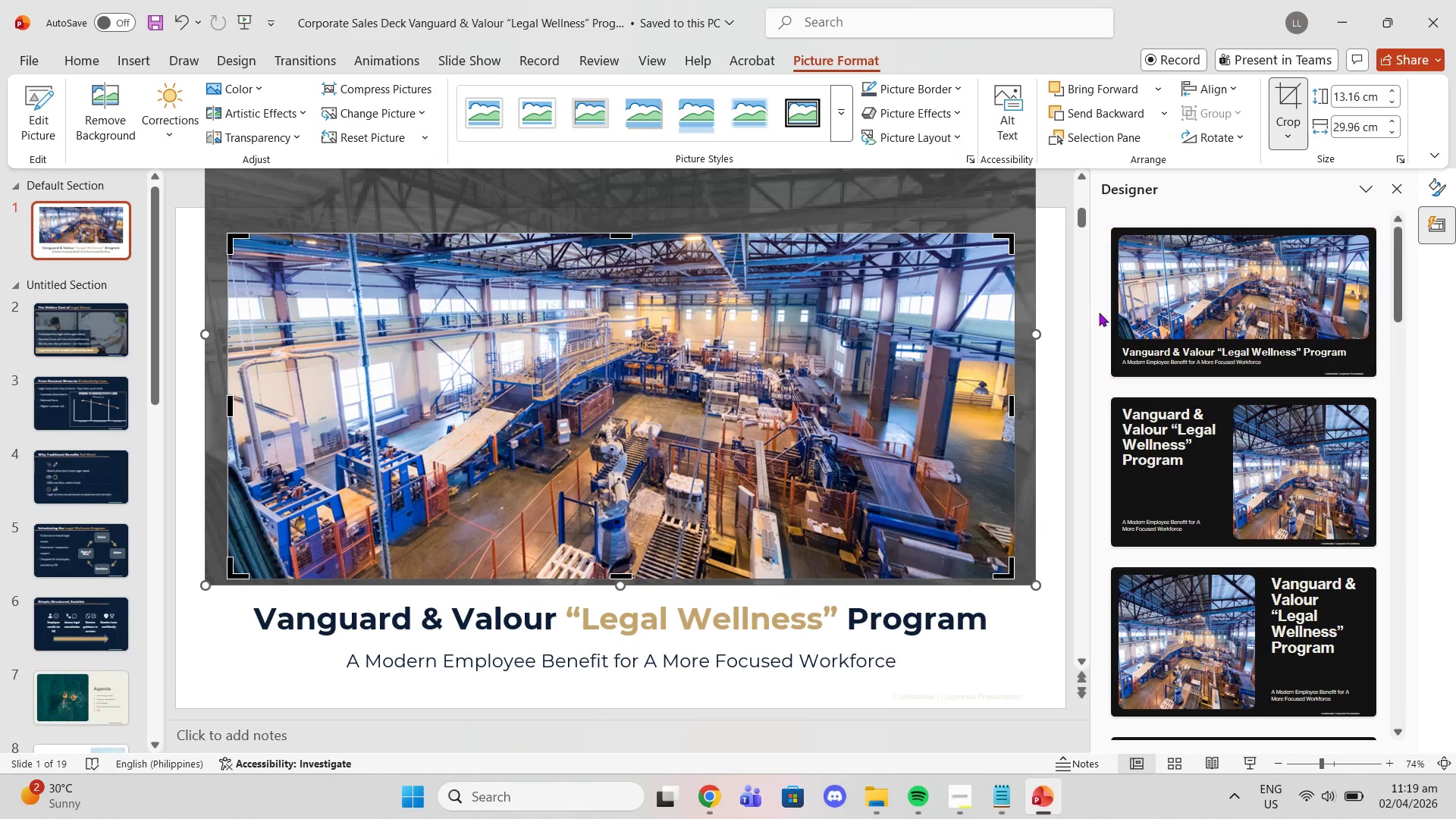 
left_click([1075, 309])
 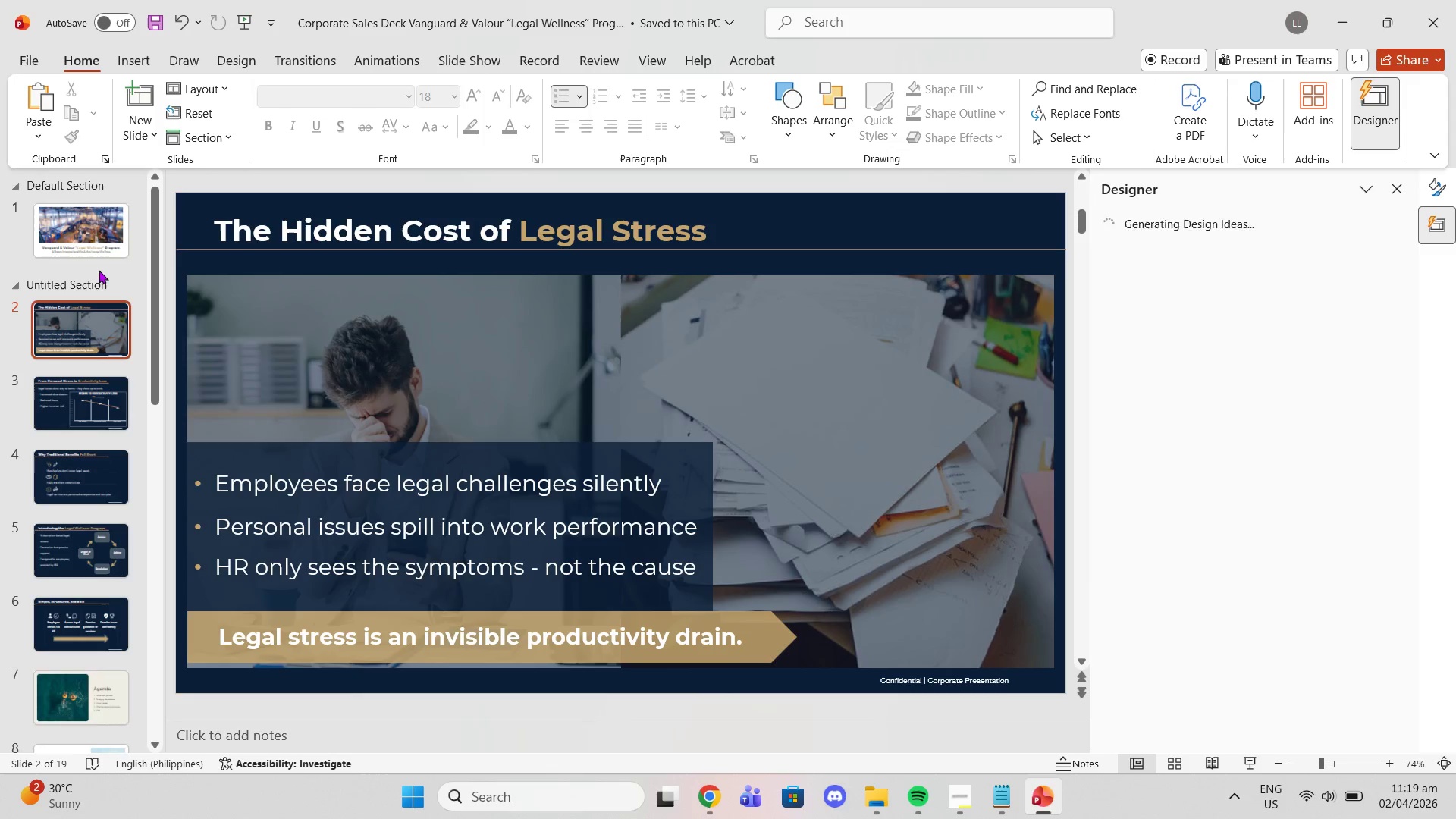 
left_click([59, 241])
 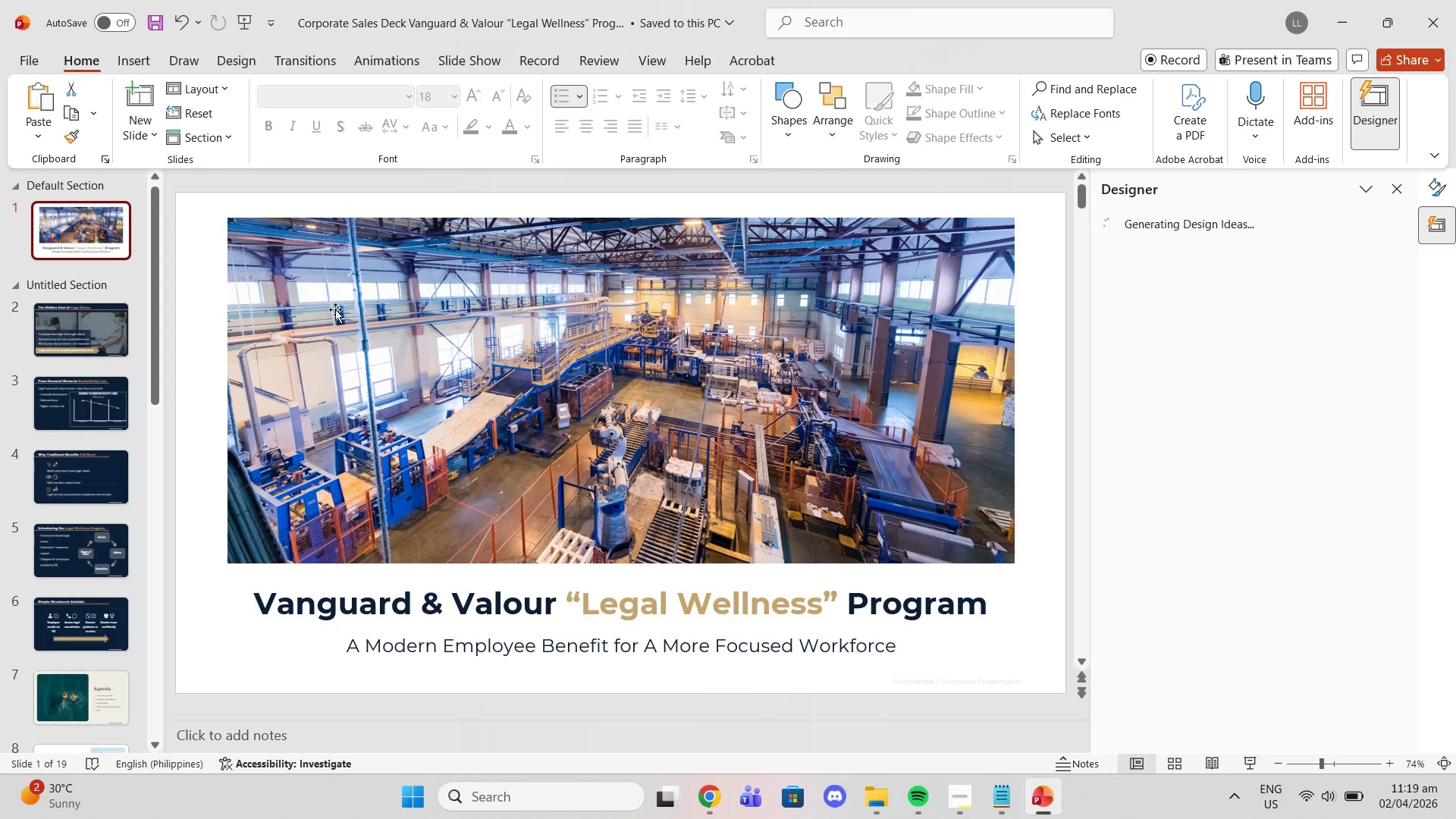 
left_click([371, 326])
 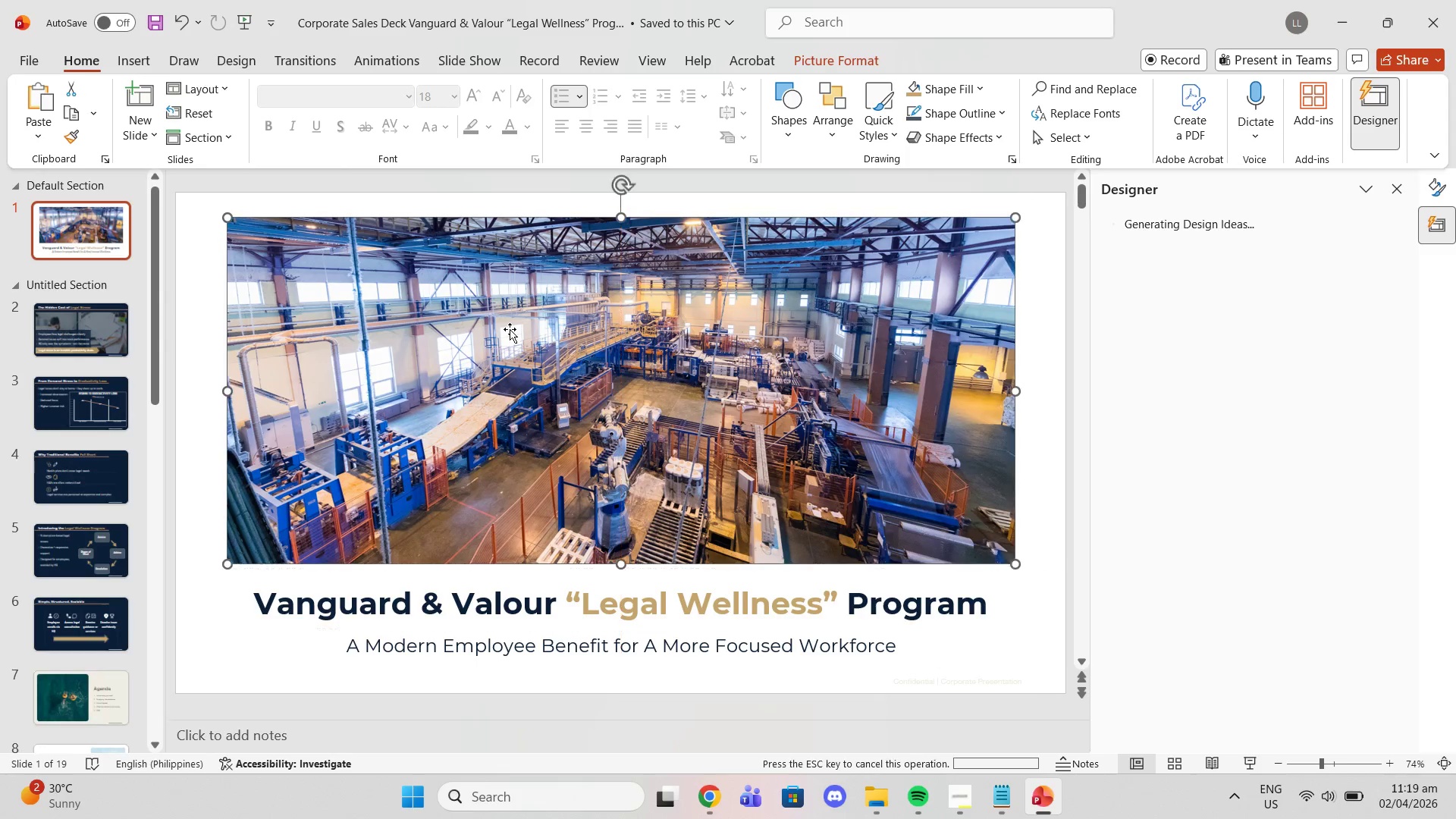 
left_click([1043, 316])
 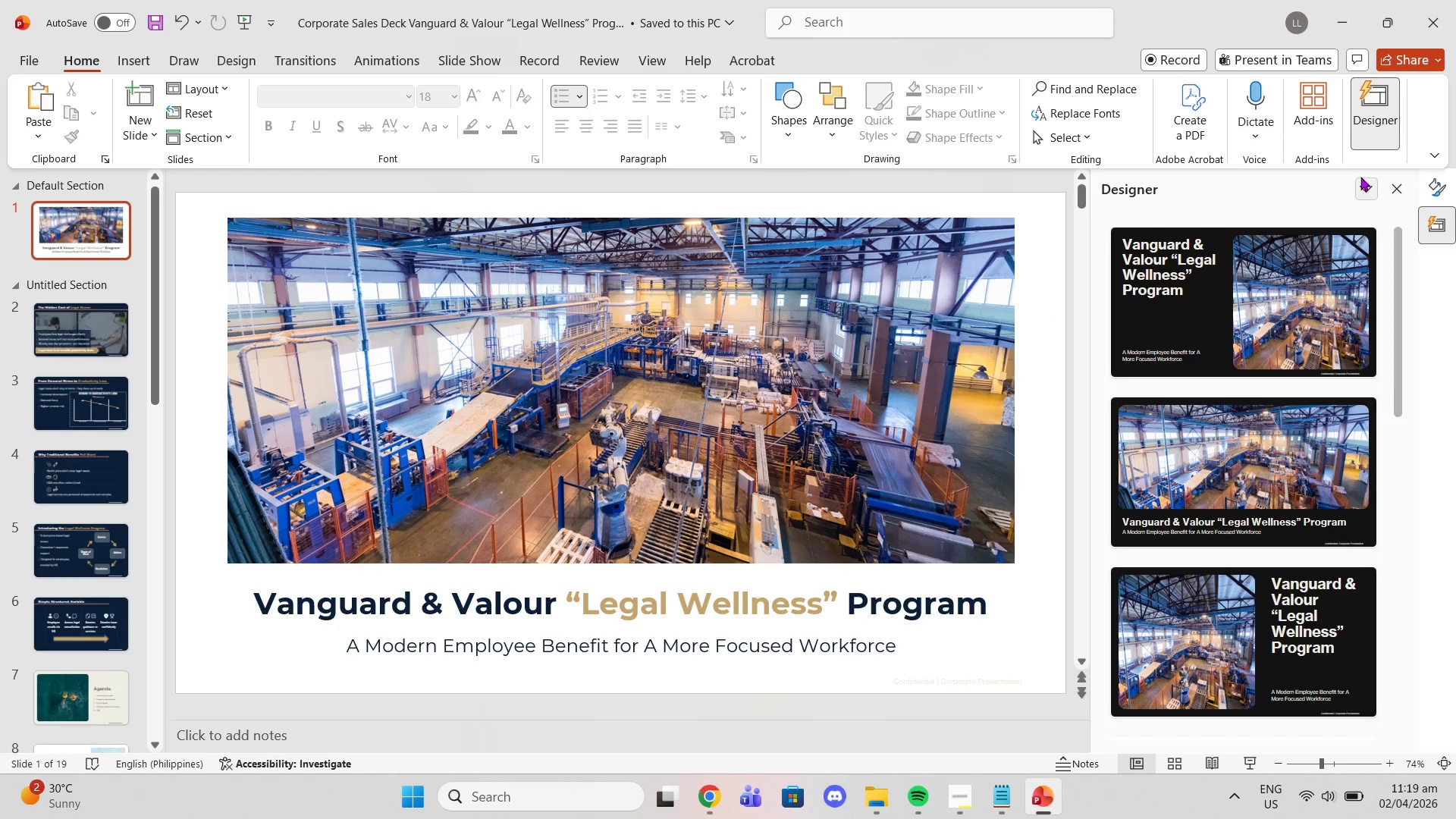 
left_click([1406, 187])
 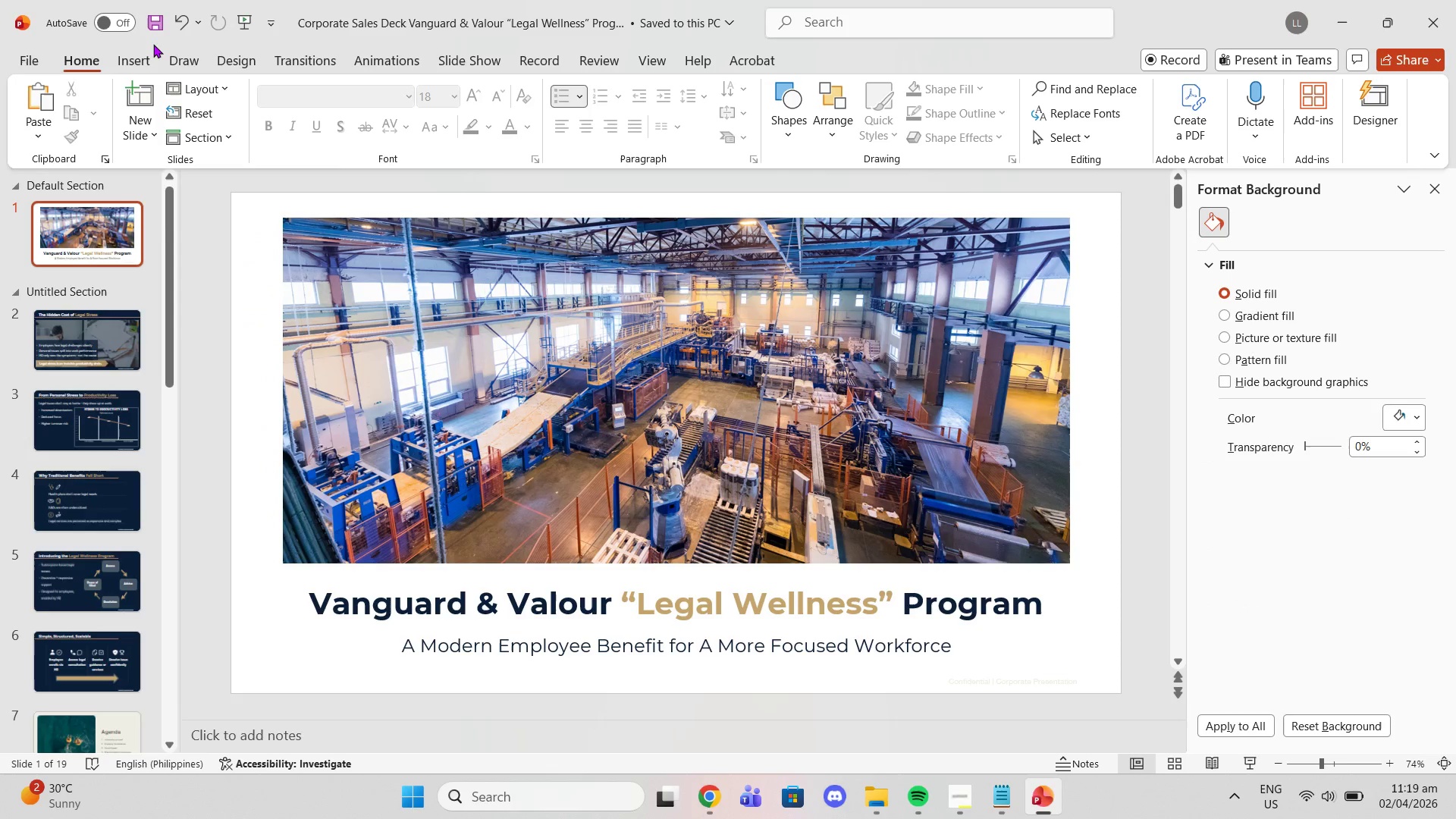 
left_click([145, 57])
 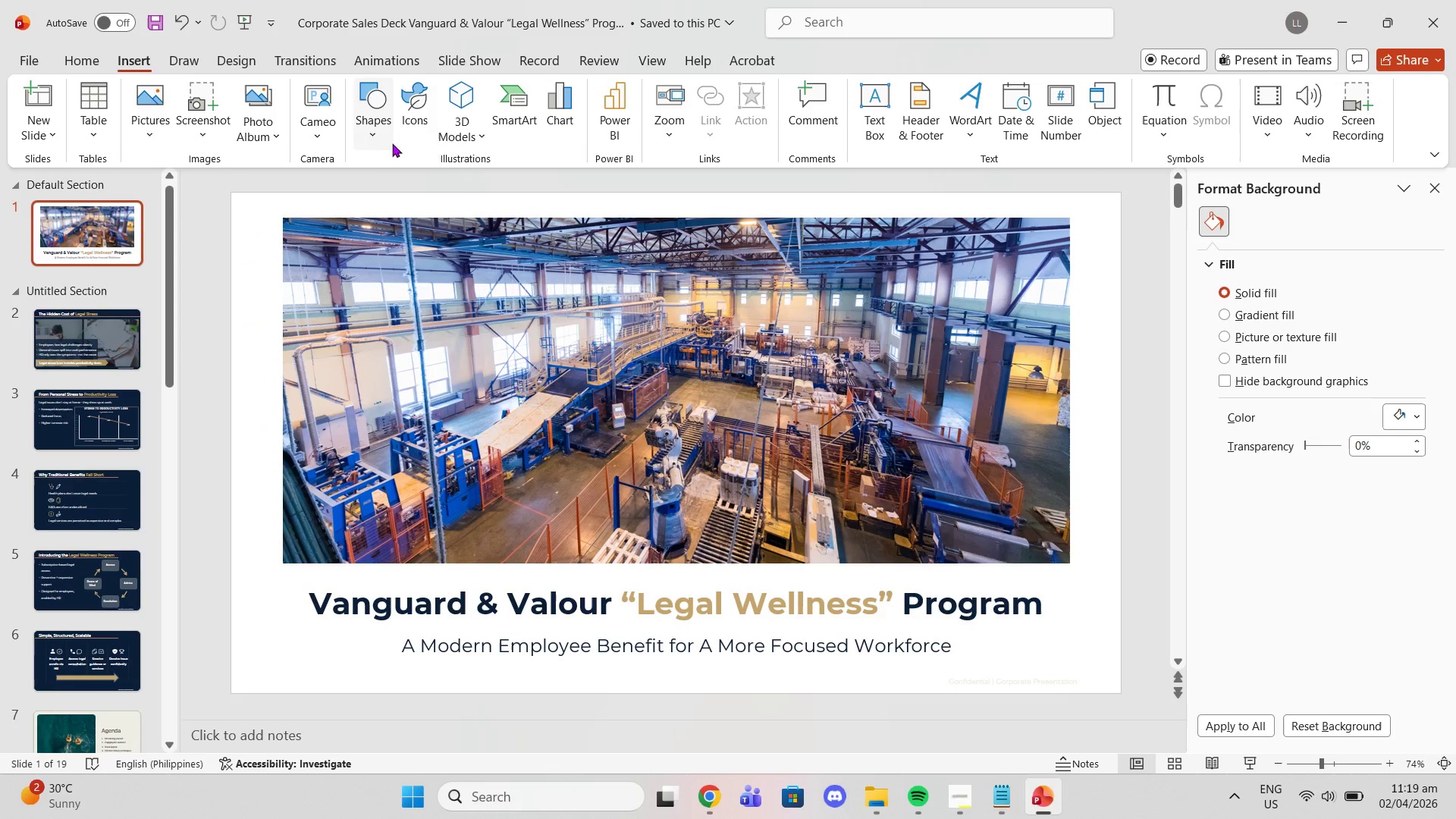 
left_click([380, 130])
 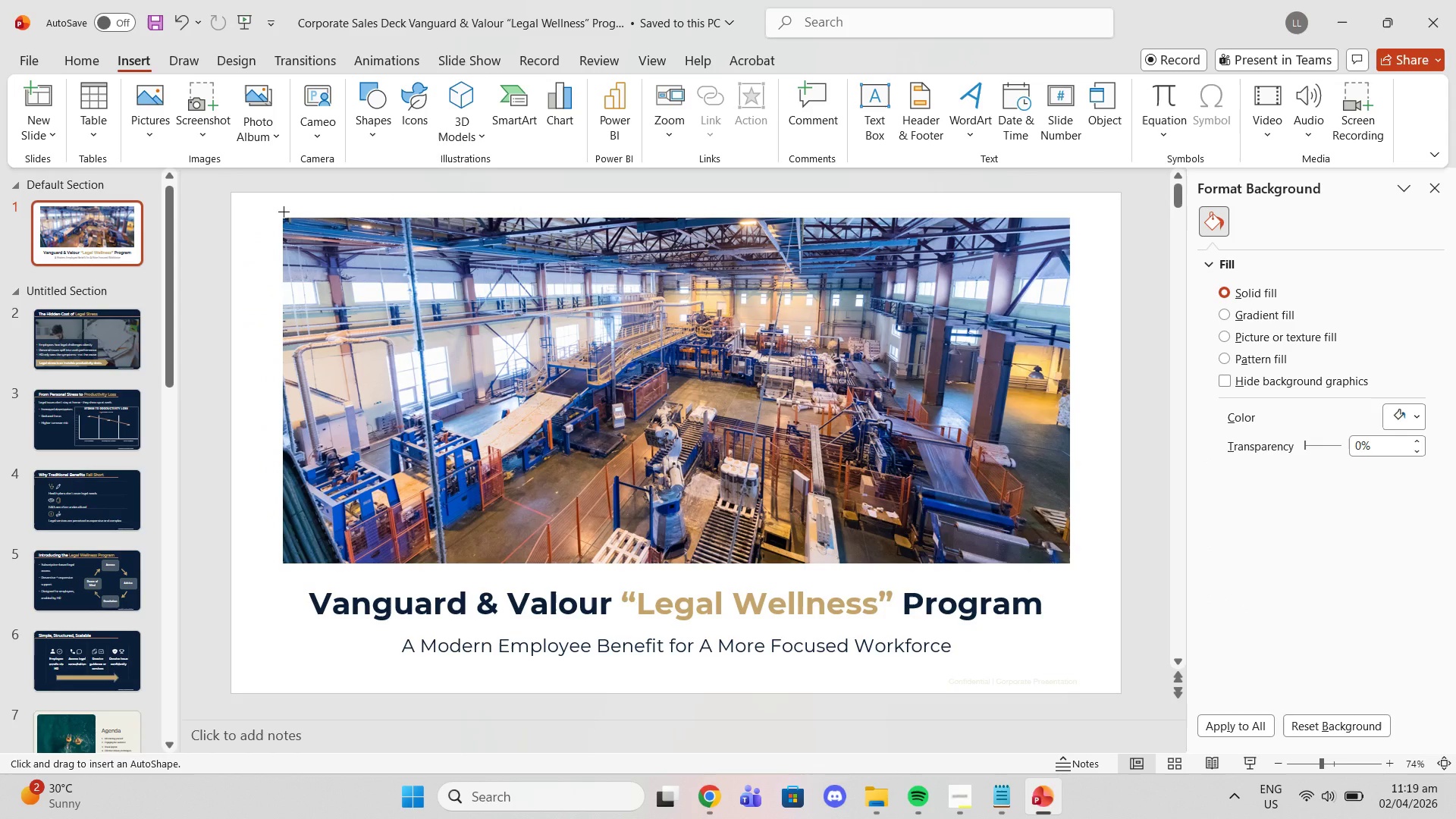 
left_click_drag(start_coordinate=[284, 217], to_coordinate=[1072, 563])
 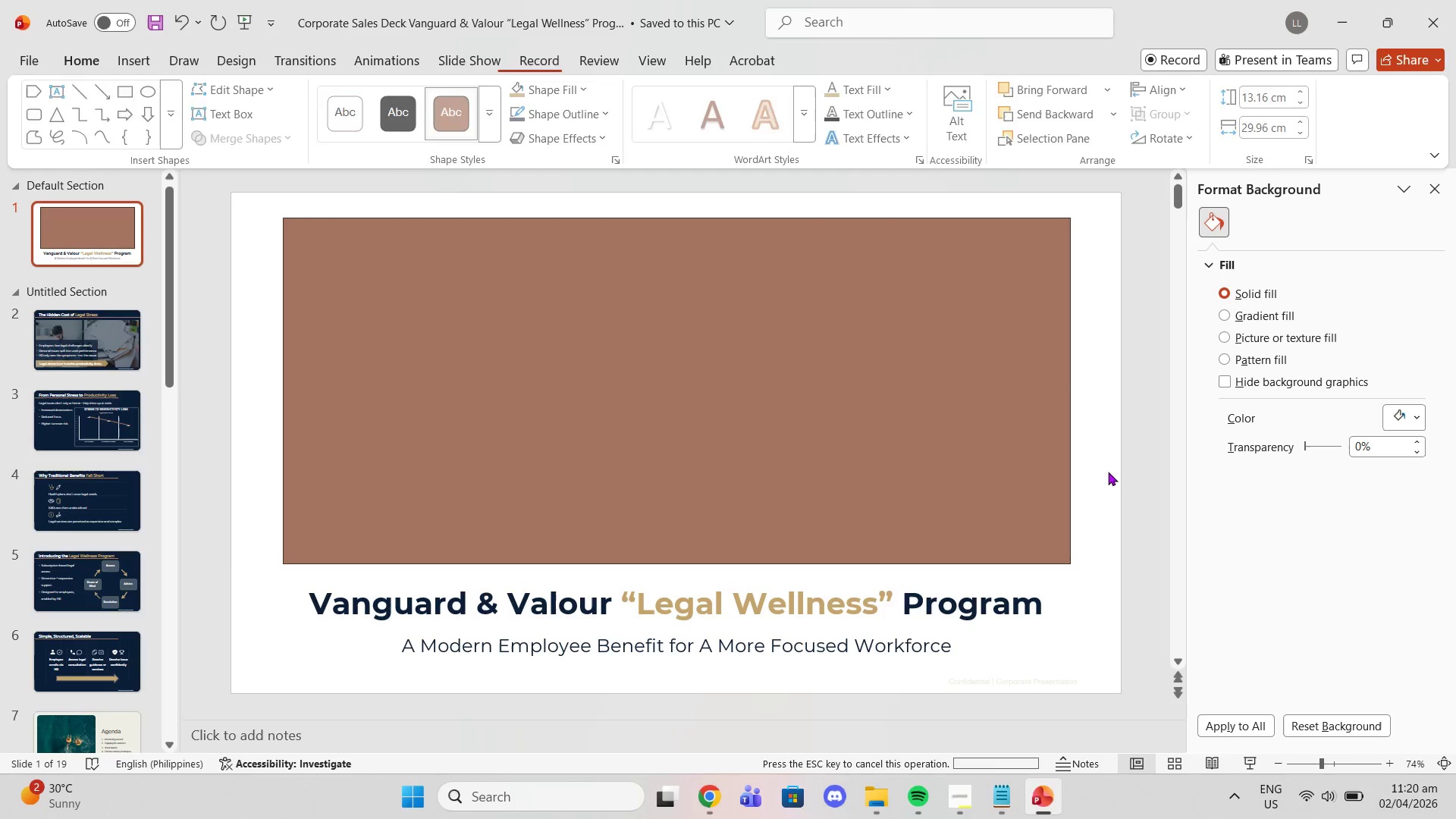 
left_click([987, 420])
 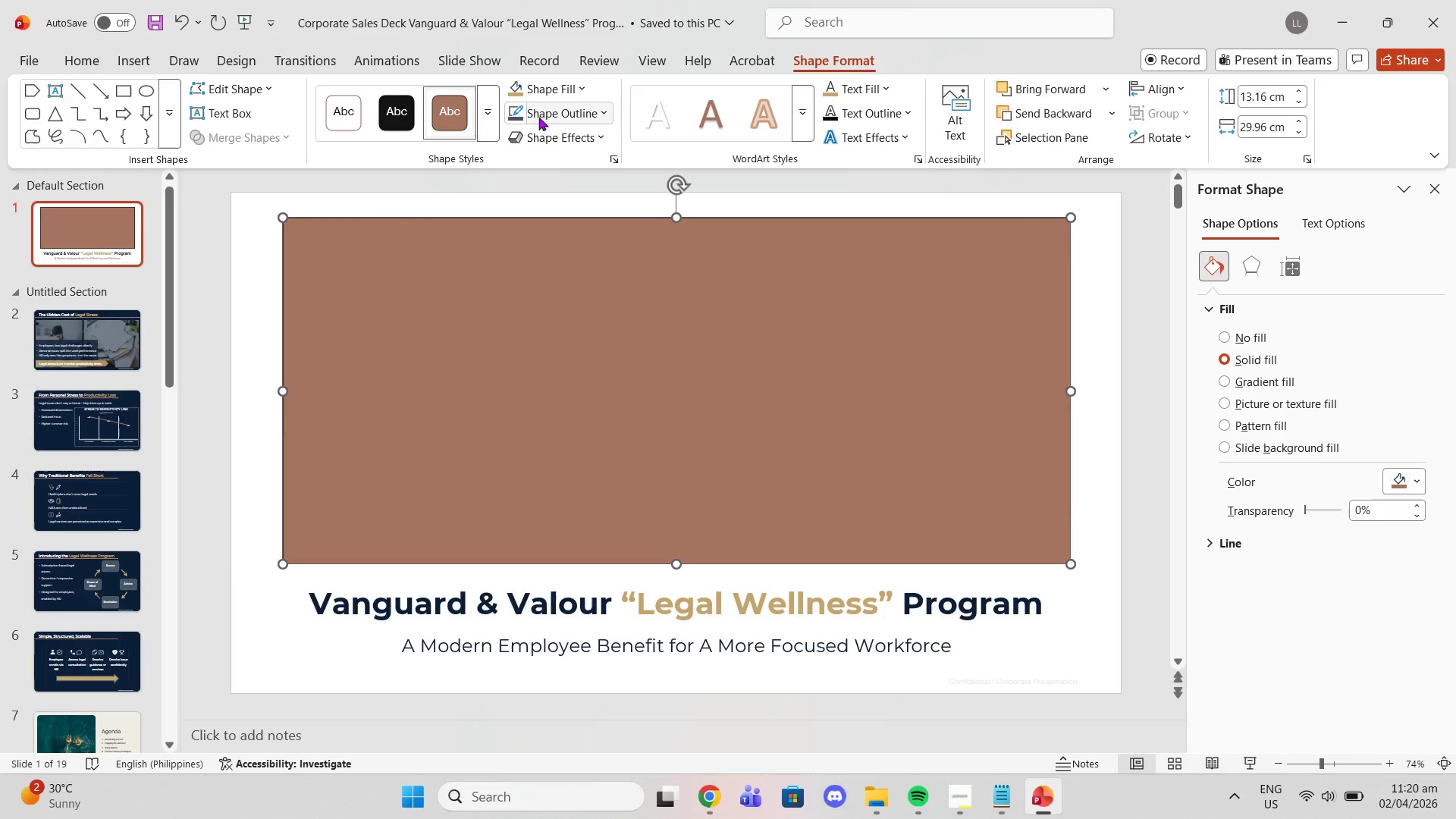 
left_click([565, 86])
 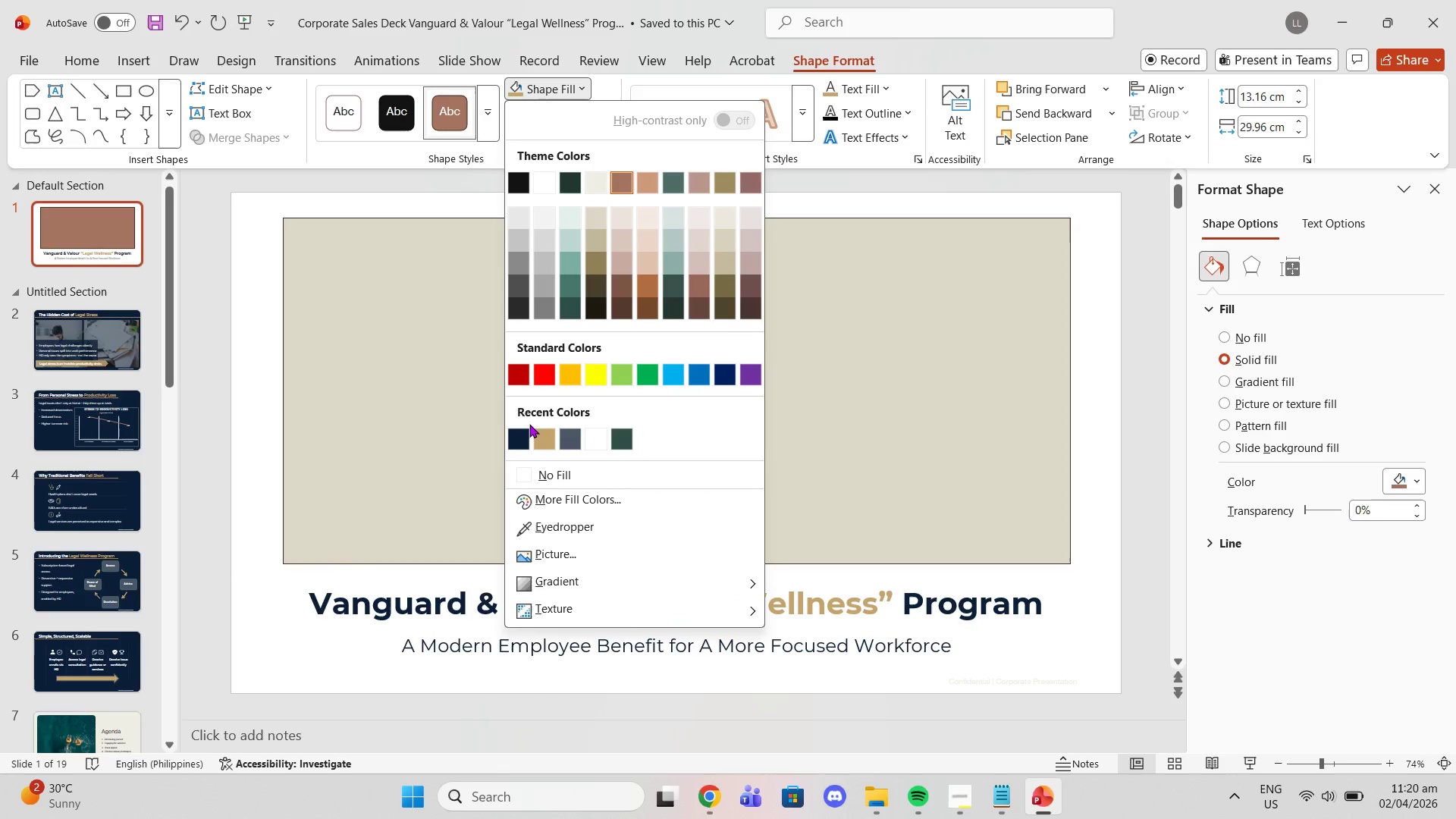 
left_click([525, 444])
 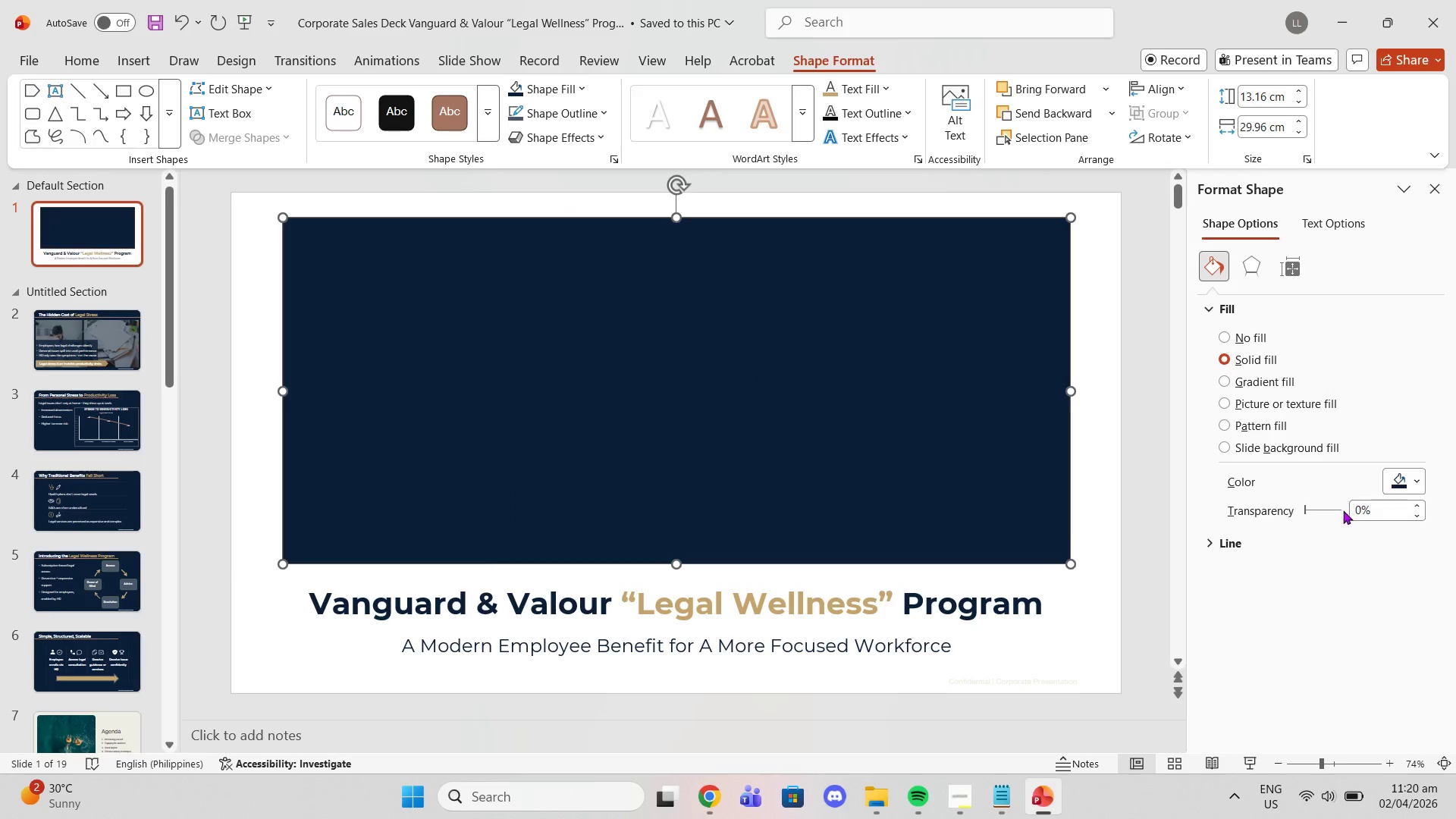 
left_click_drag(start_coordinate=[1304, 510], to_coordinate=[1322, 506])
 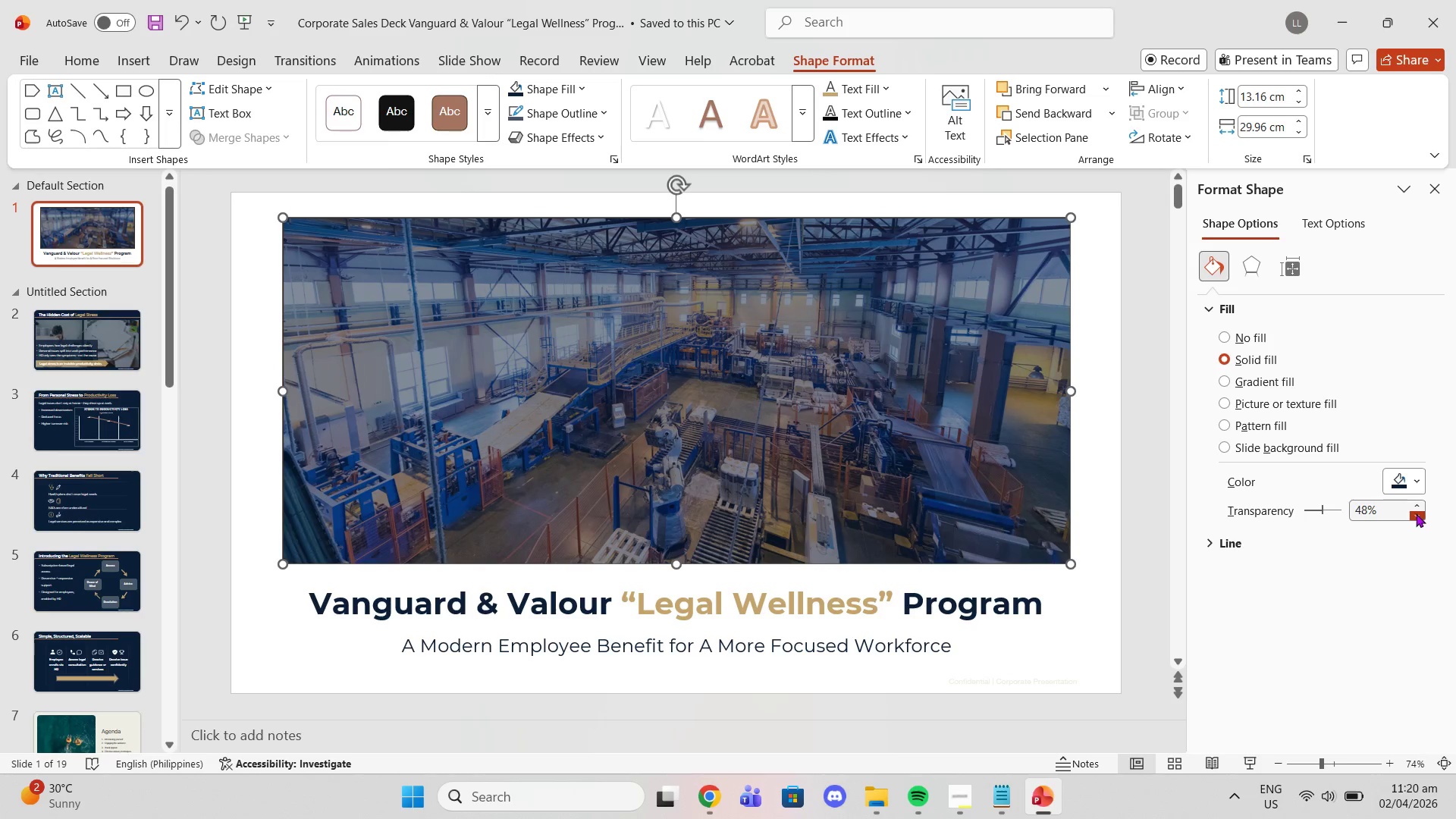 
double_click([1416, 513])
 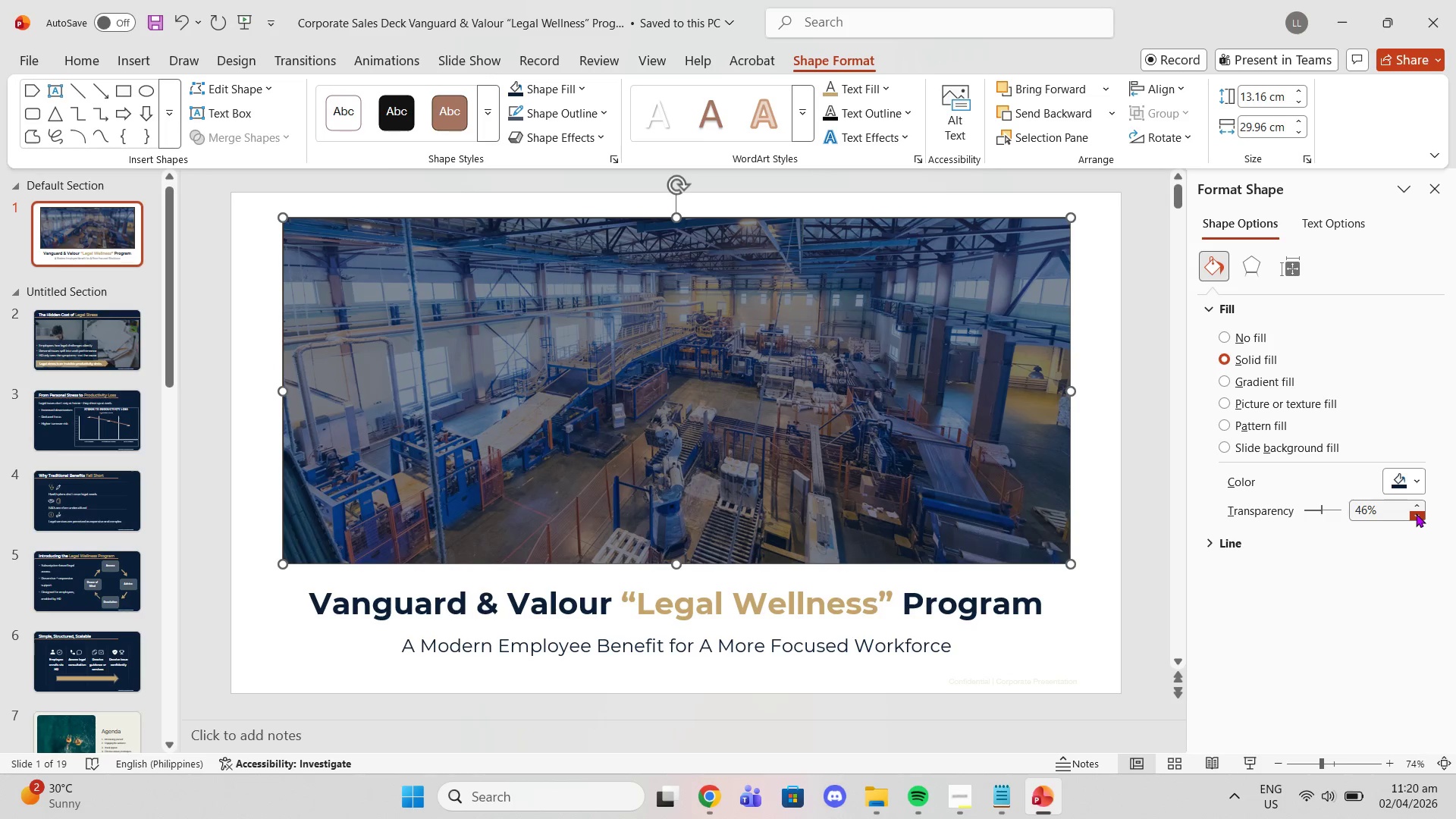 
triple_click([1416, 513])
 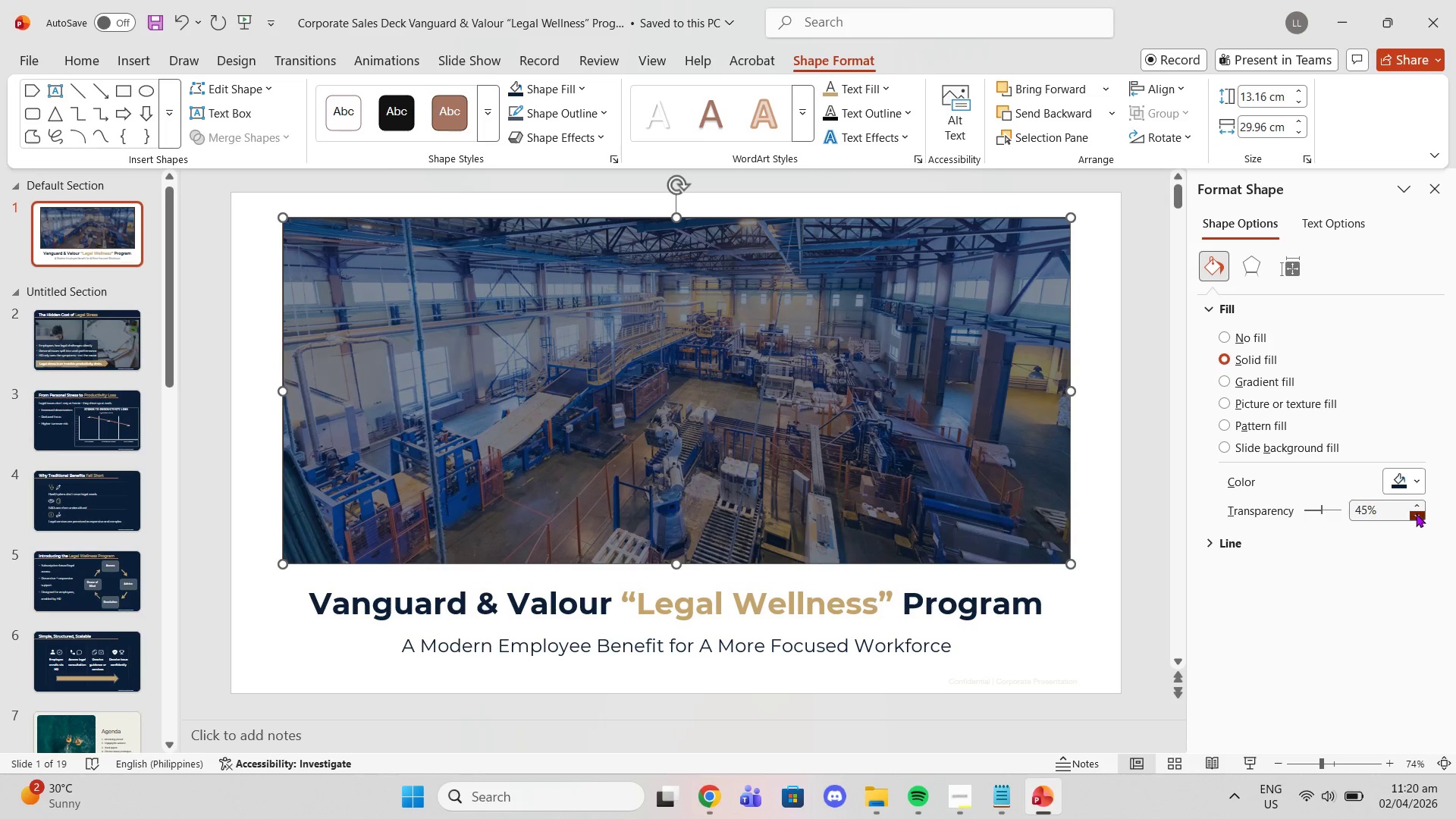 
triple_click([1416, 513])
 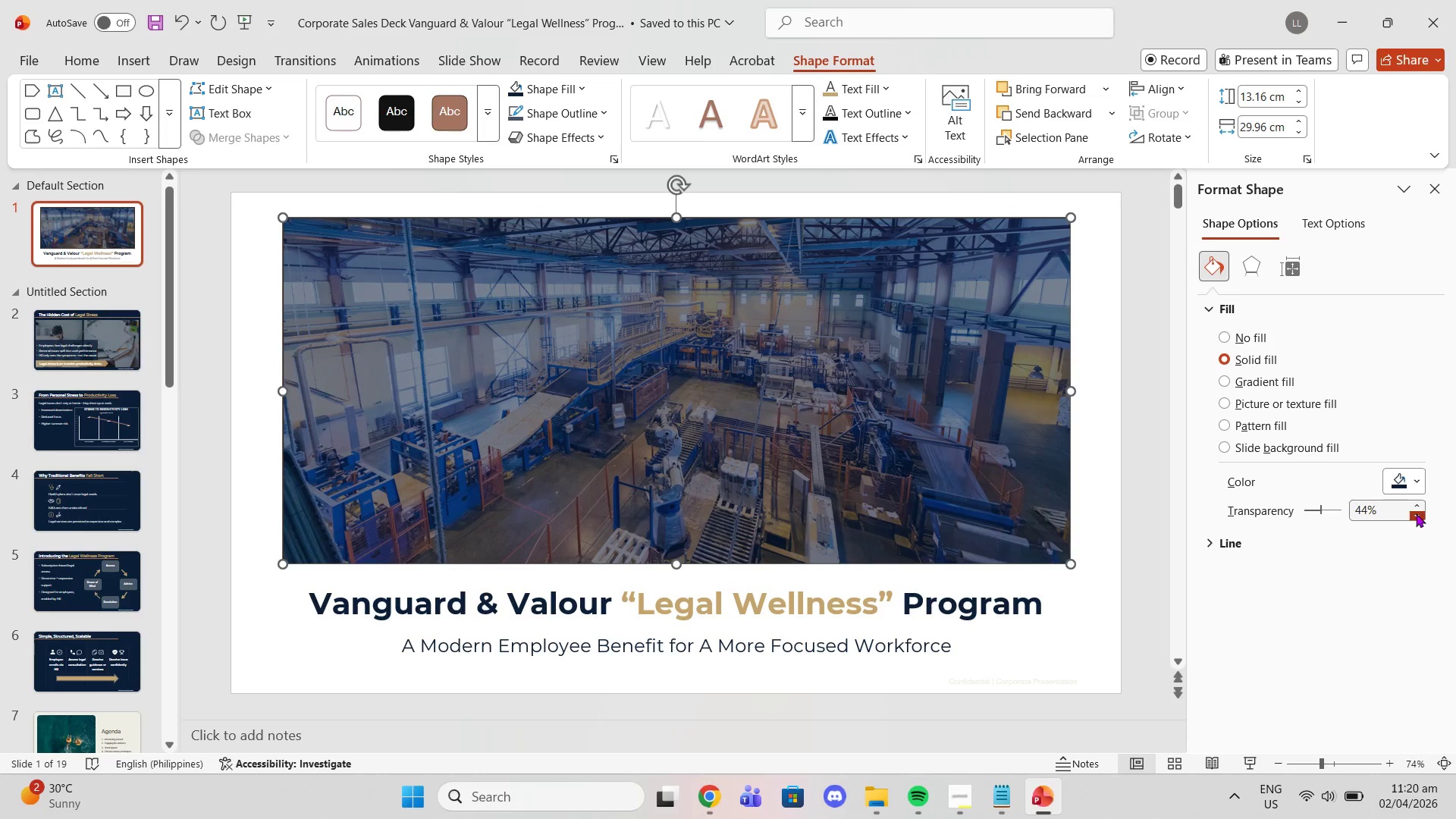 
triple_click([1416, 513])
 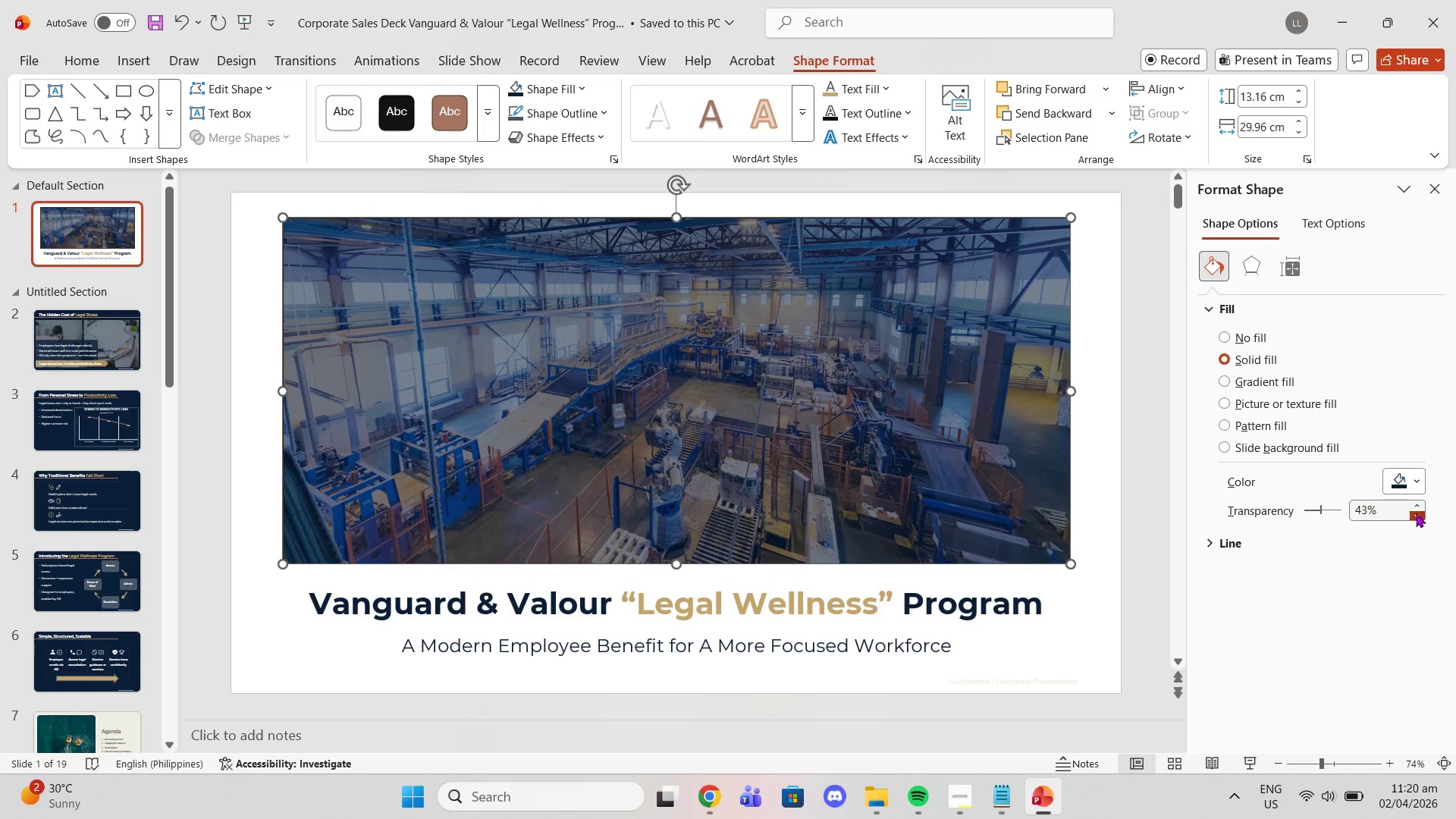 
triple_click([1416, 513])
 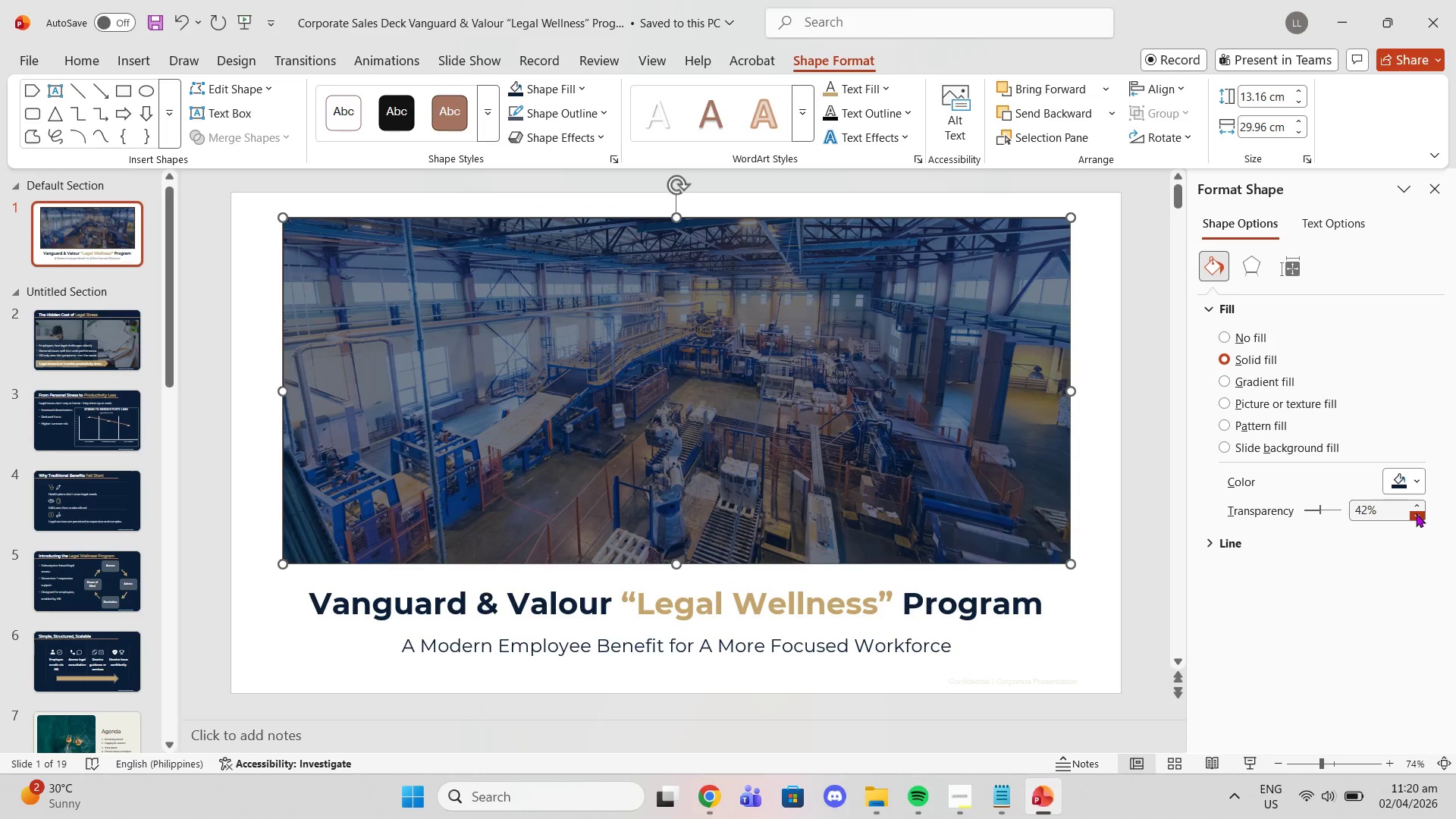 
triple_click([1416, 513])
 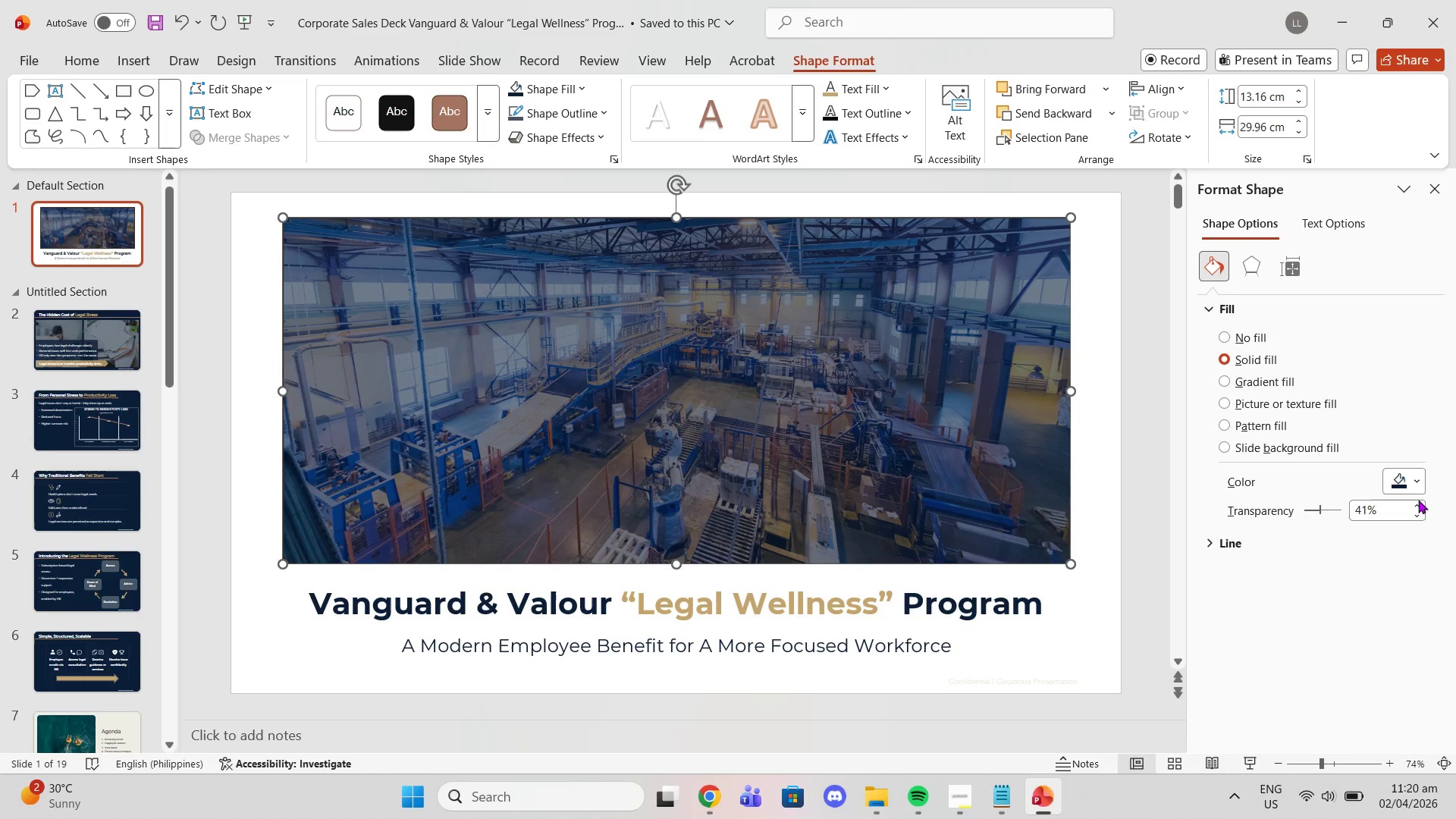 
double_click([1418, 500])
 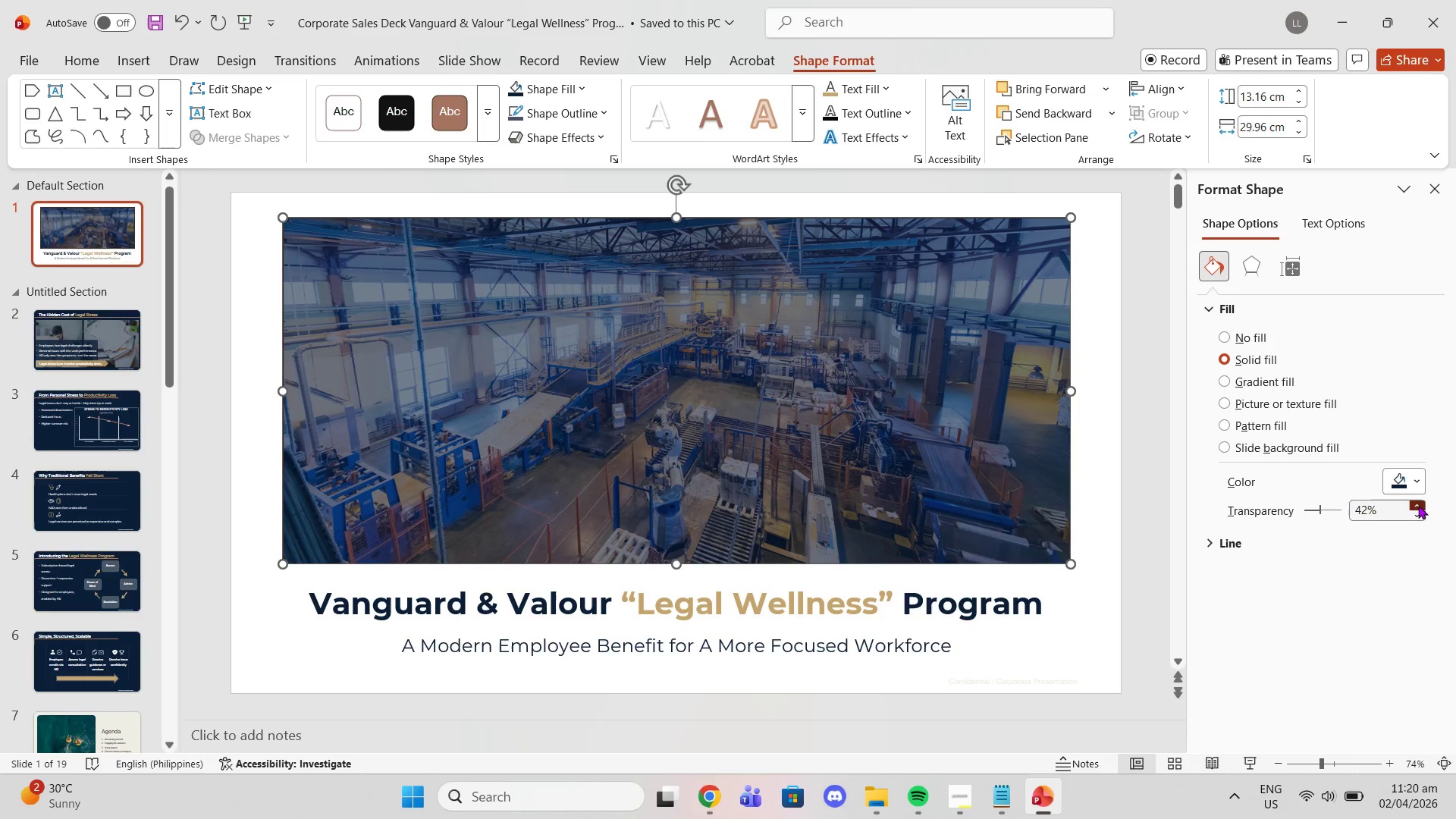 
left_click_drag(start_coordinate=[1418, 500], to_coordinate=[1418, 505])
 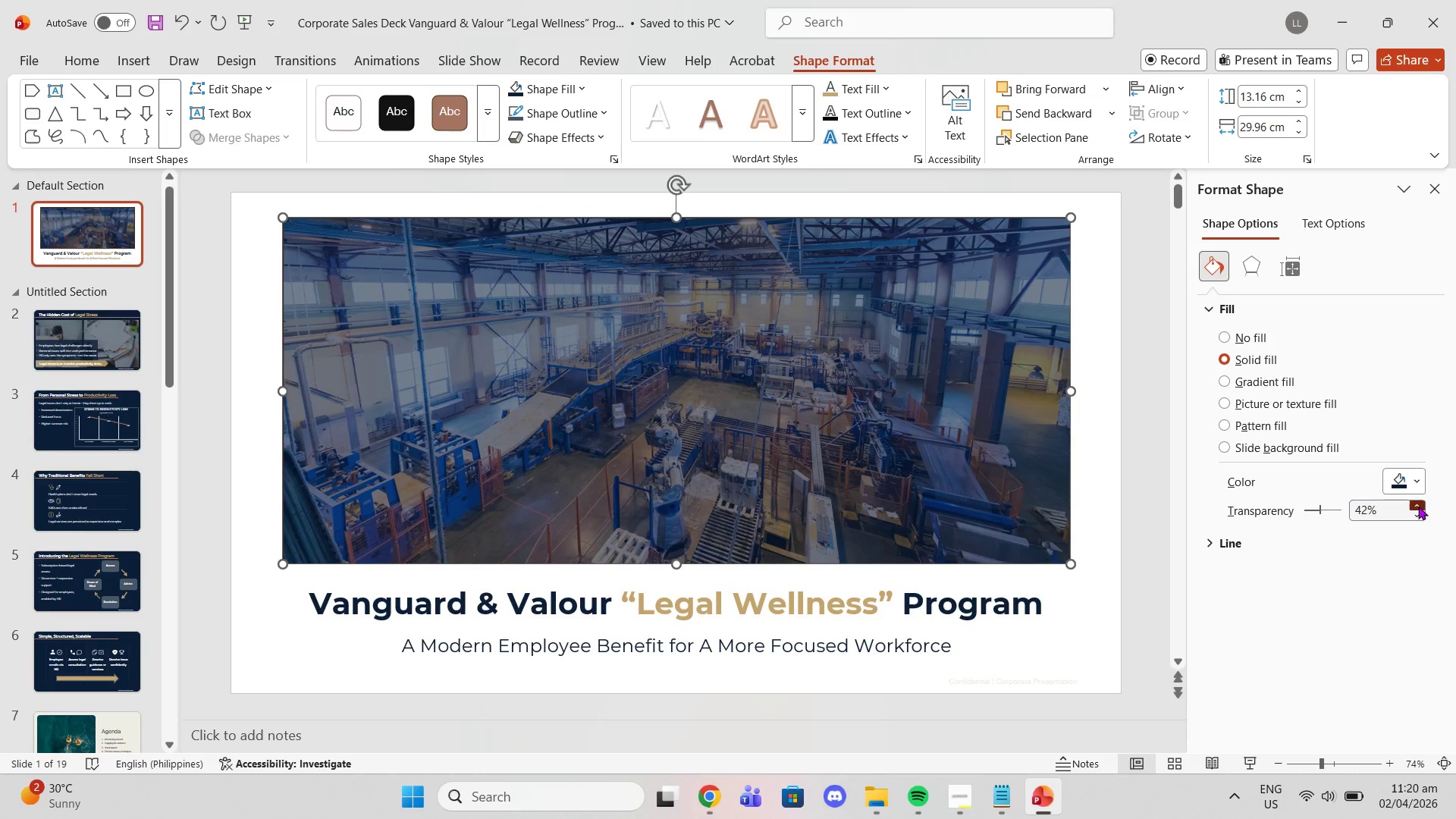 
triple_click([1418, 506])
 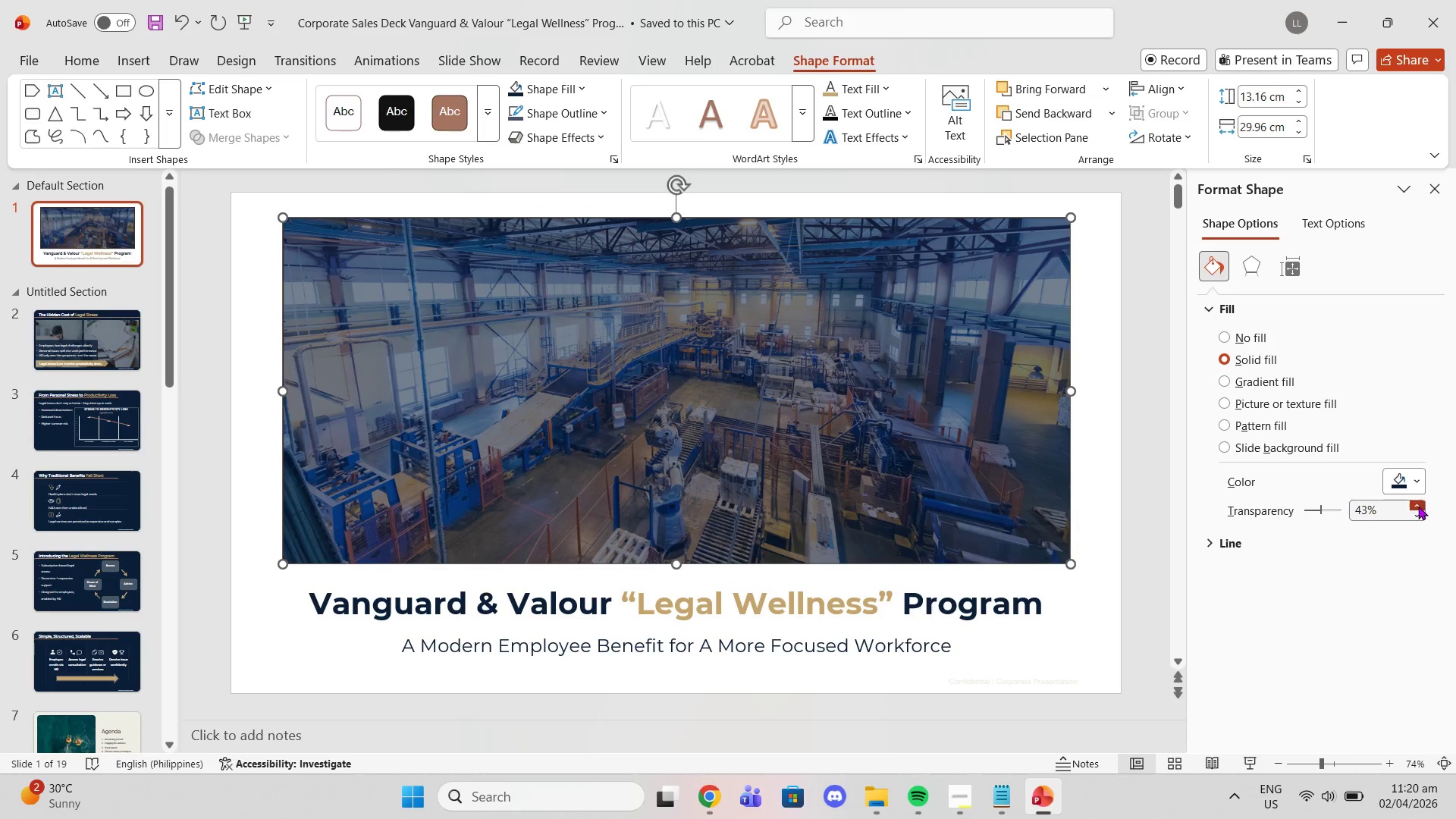 
triple_click([1418, 506])
 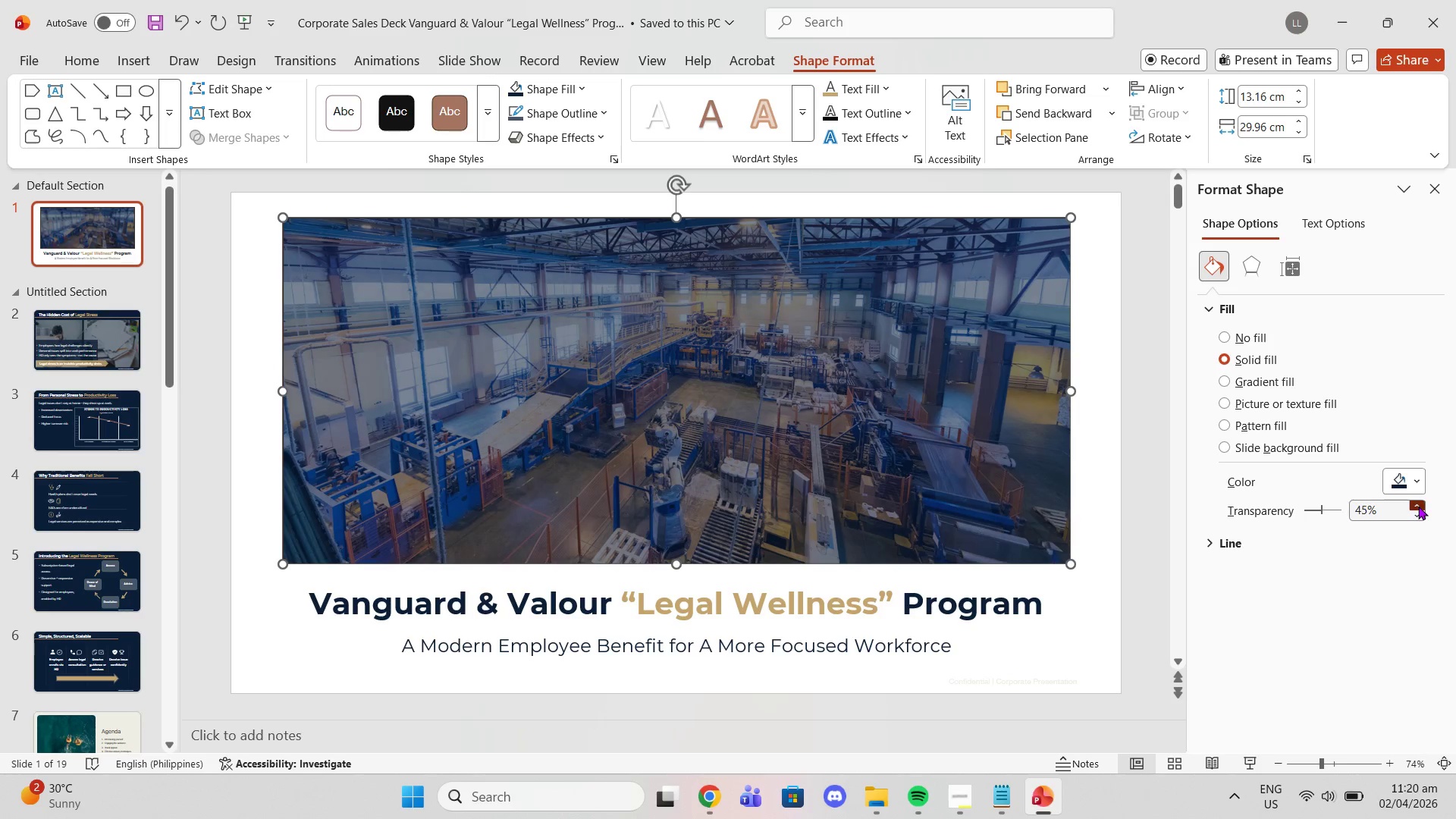 
triple_click([1418, 506])
 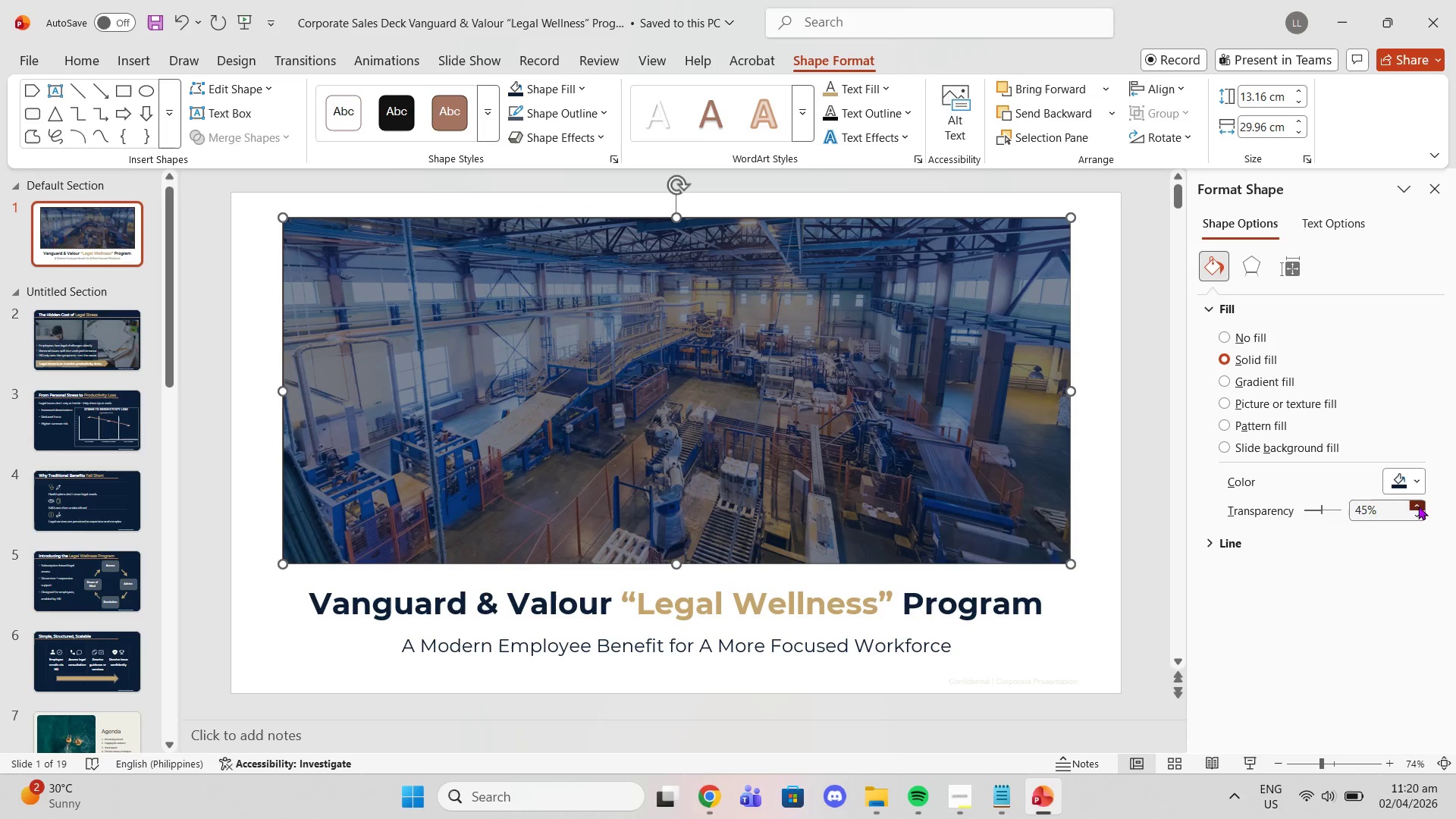 
triple_click([1418, 506])
 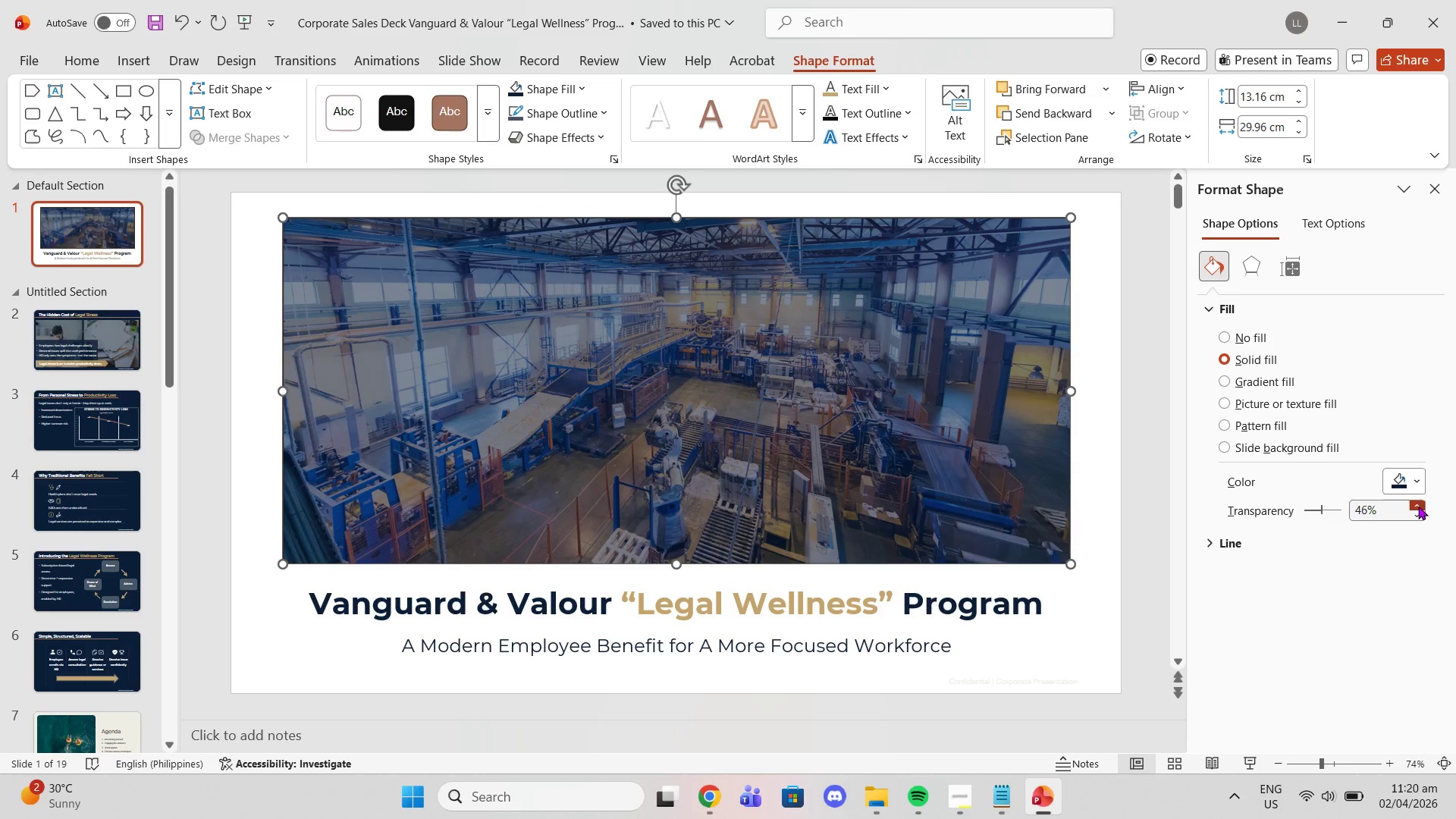 
triple_click([1418, 506])
 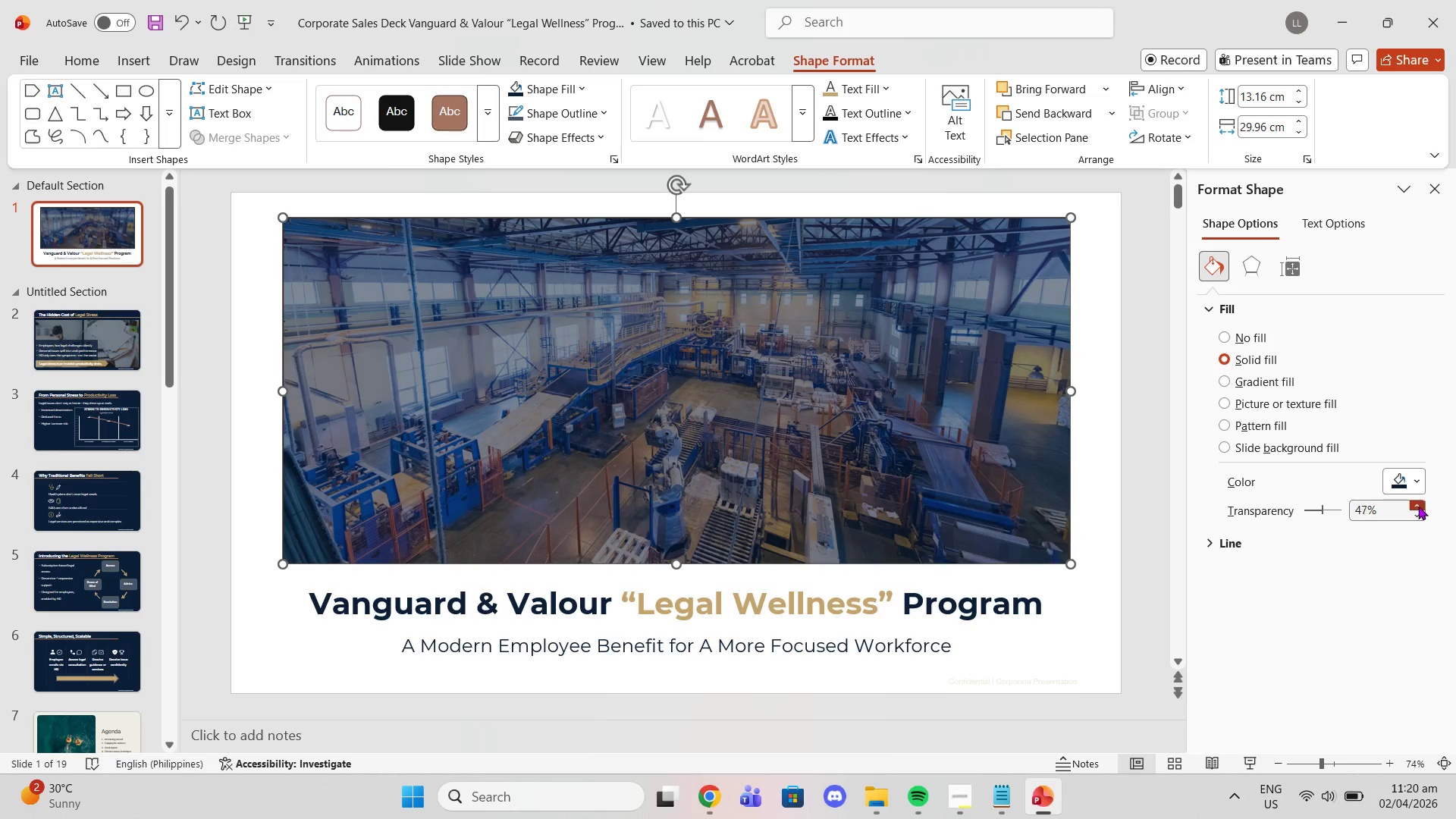 
triple_click([1418, 506])
 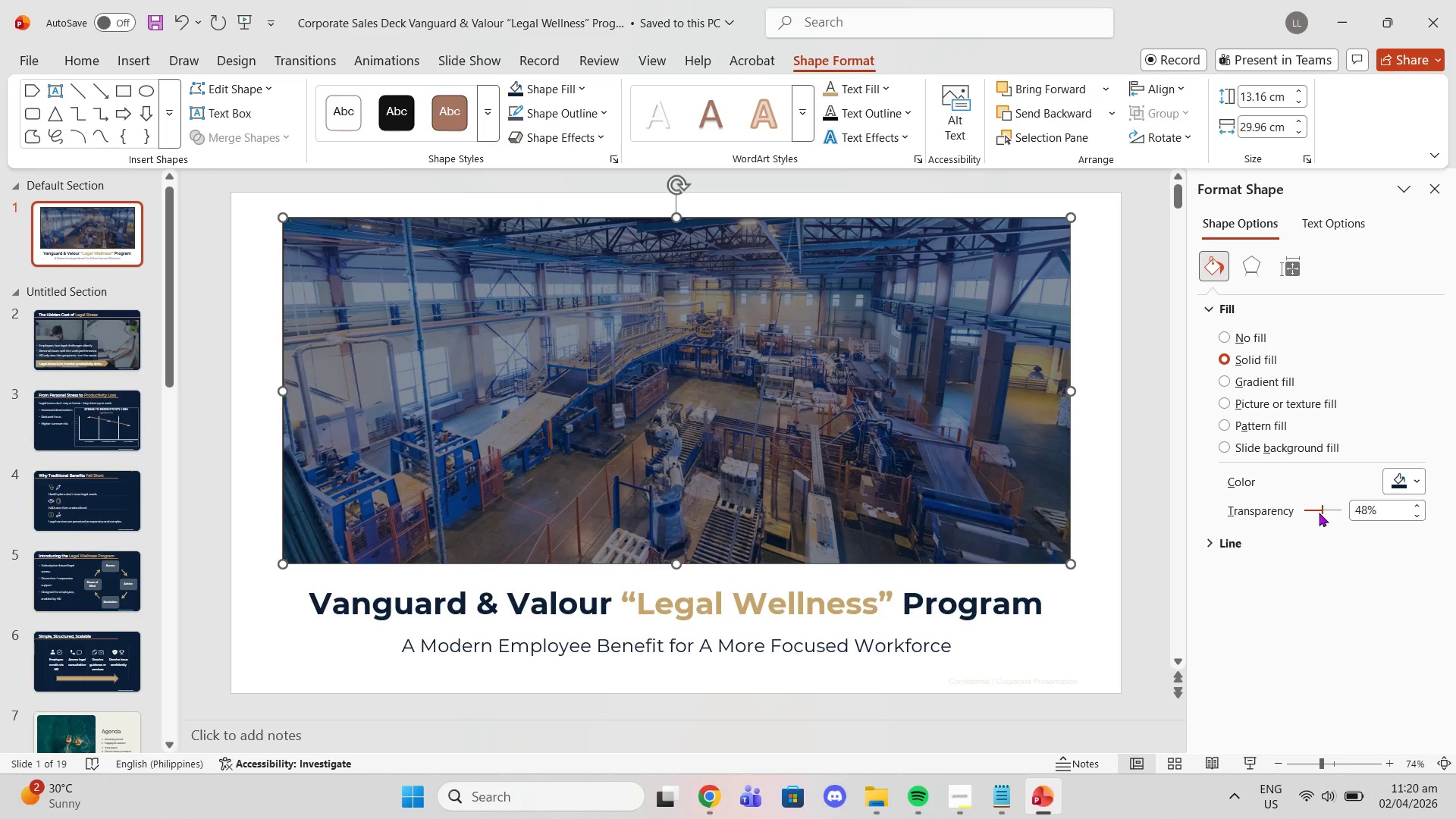 
left_click_drag(start_coordinate=[1319, 513], to_coordinate=[1325, 513])
 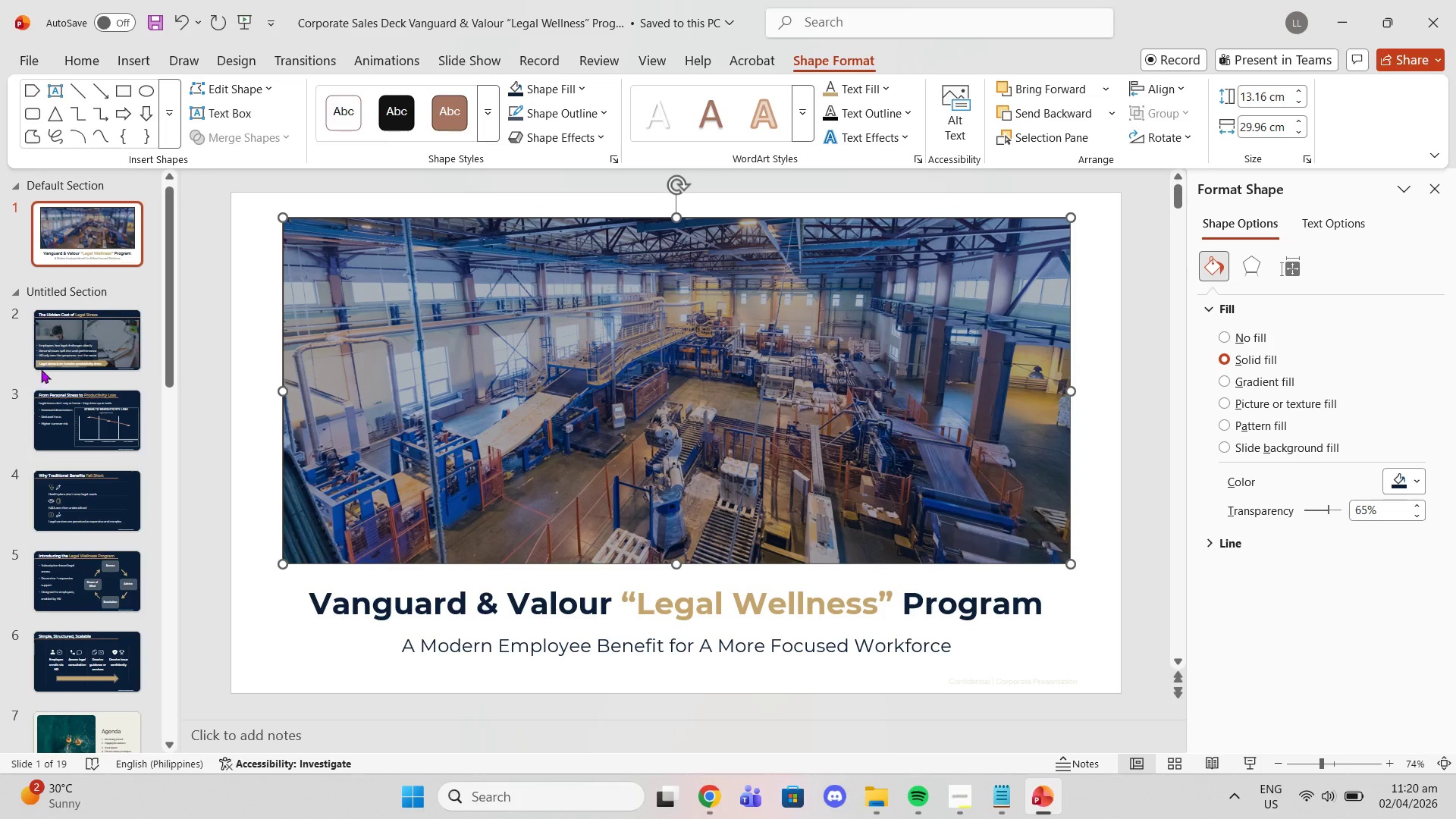 
left_click([72, 352])
 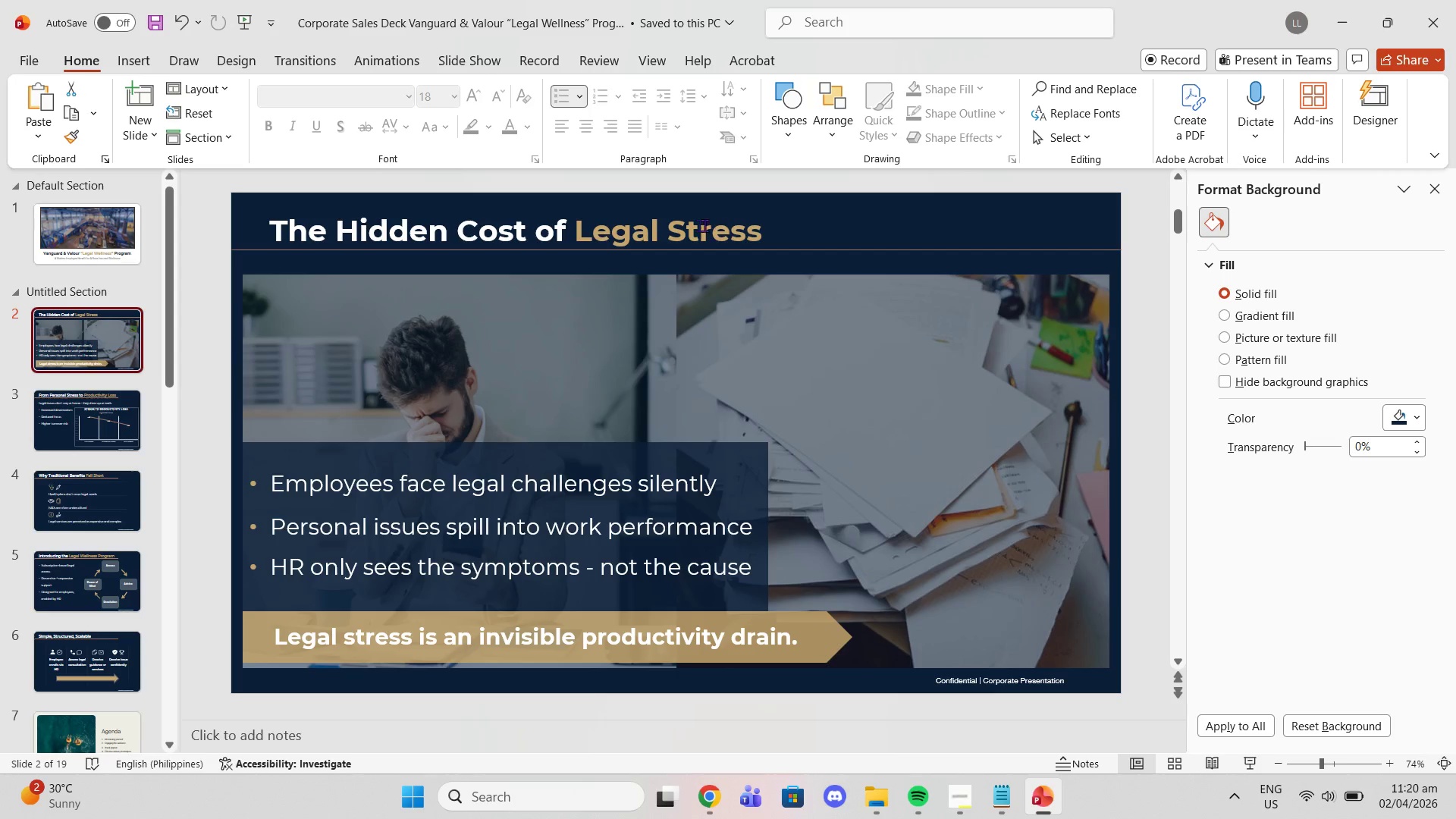 
left_click([808, 233])
 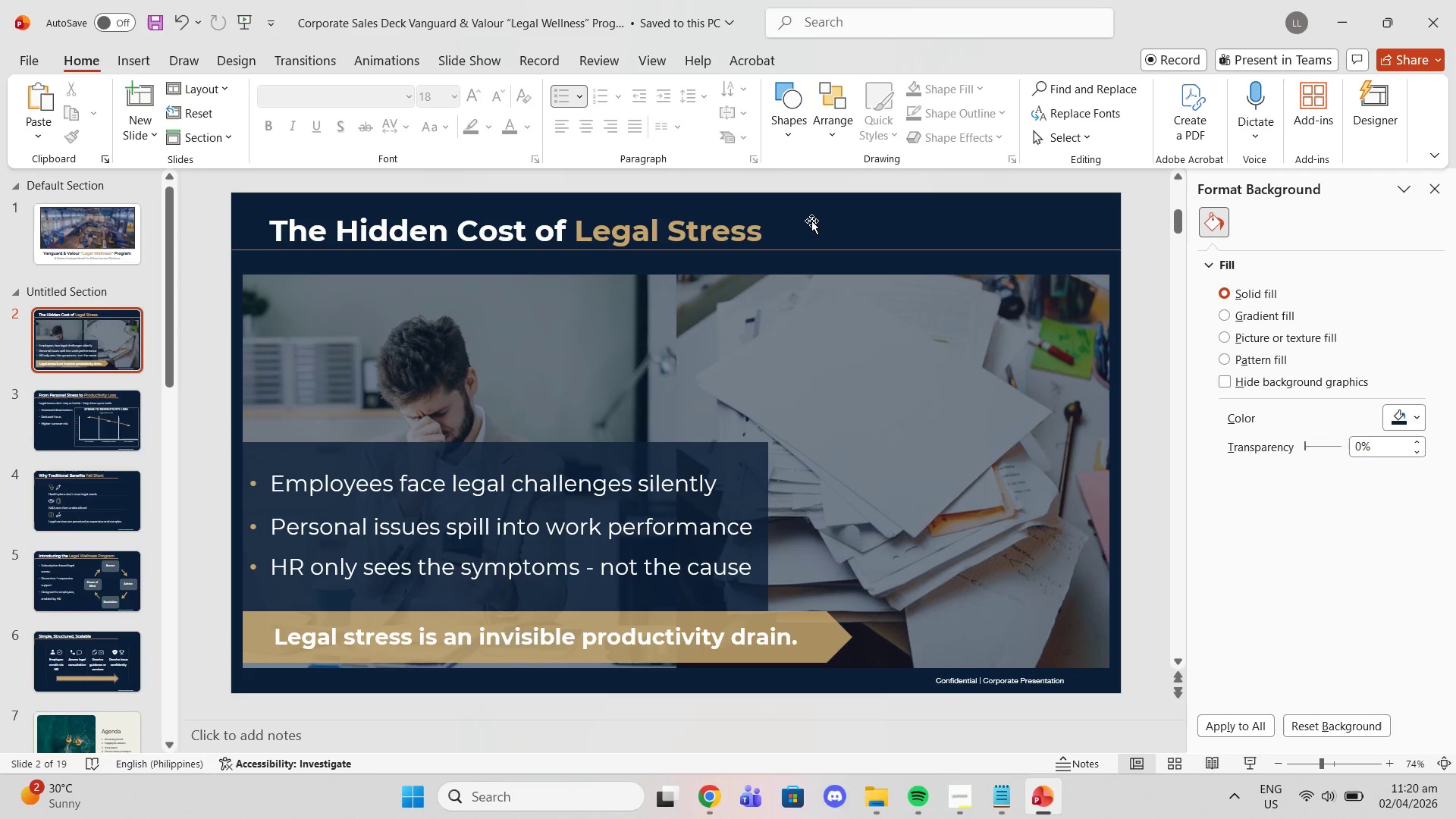 
left_click([809, 210])
 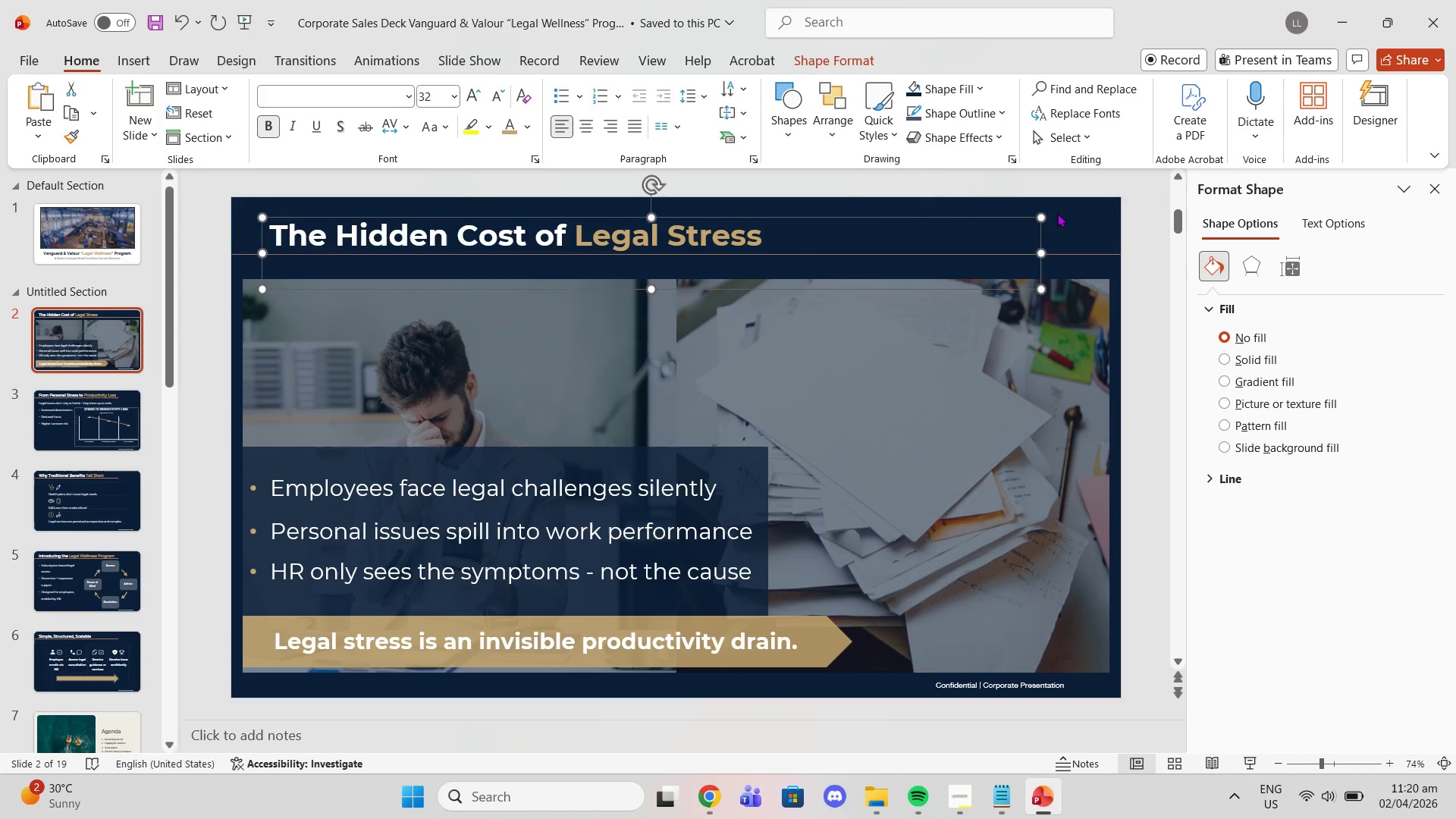 
left_click([1054, 228])
 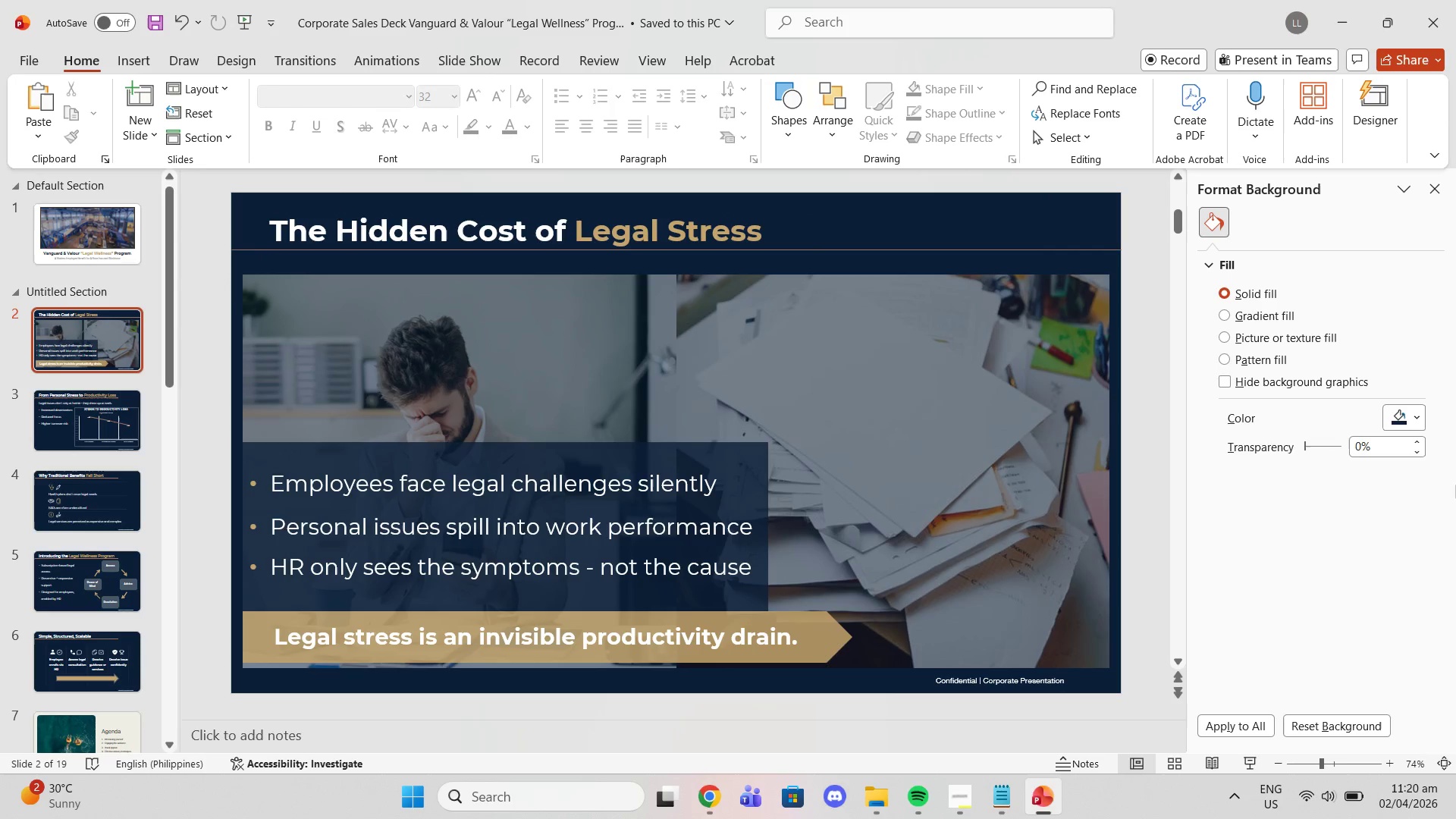 
left_click([1416, 413])
 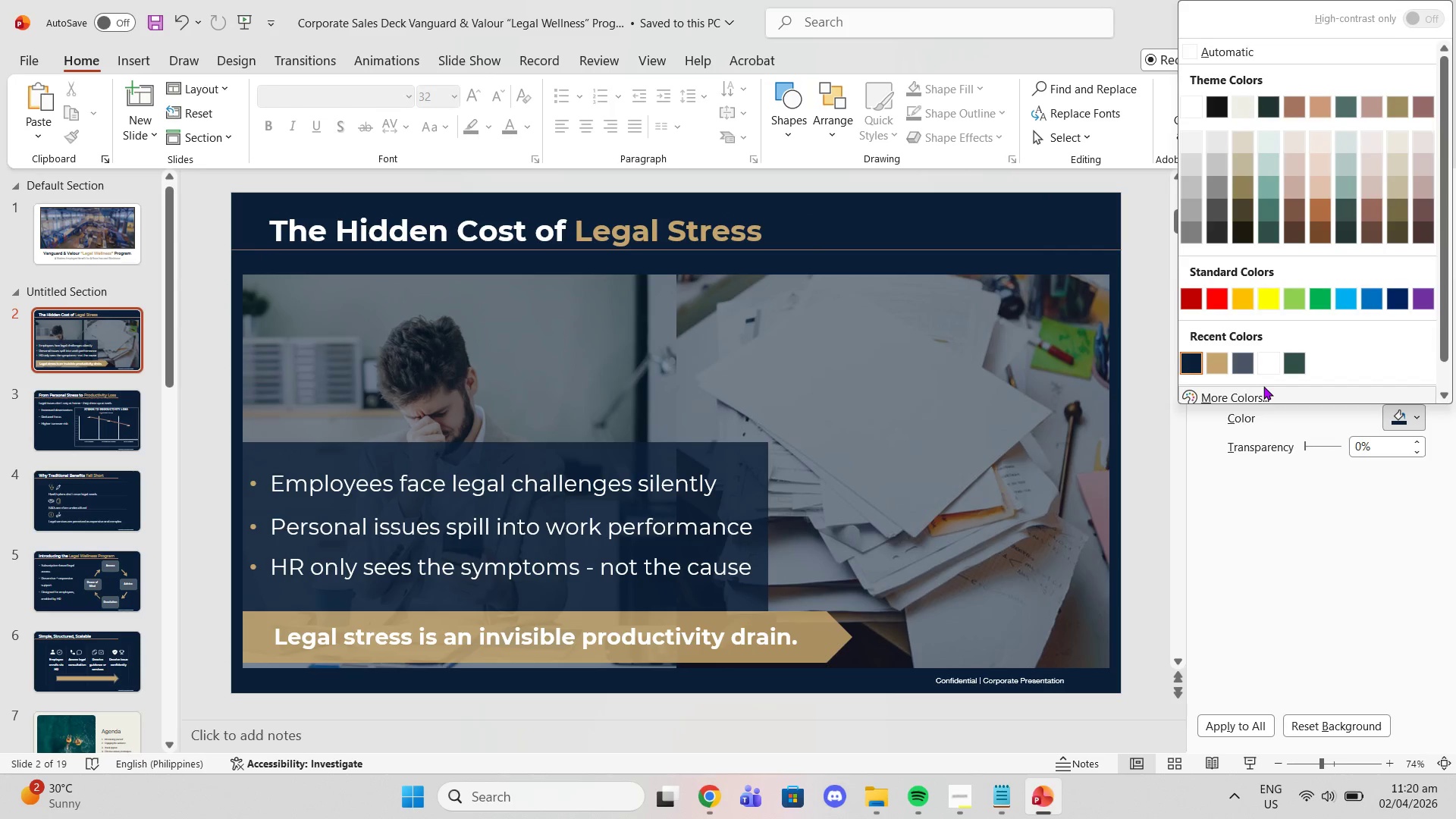 
left_click([1268, 367])
 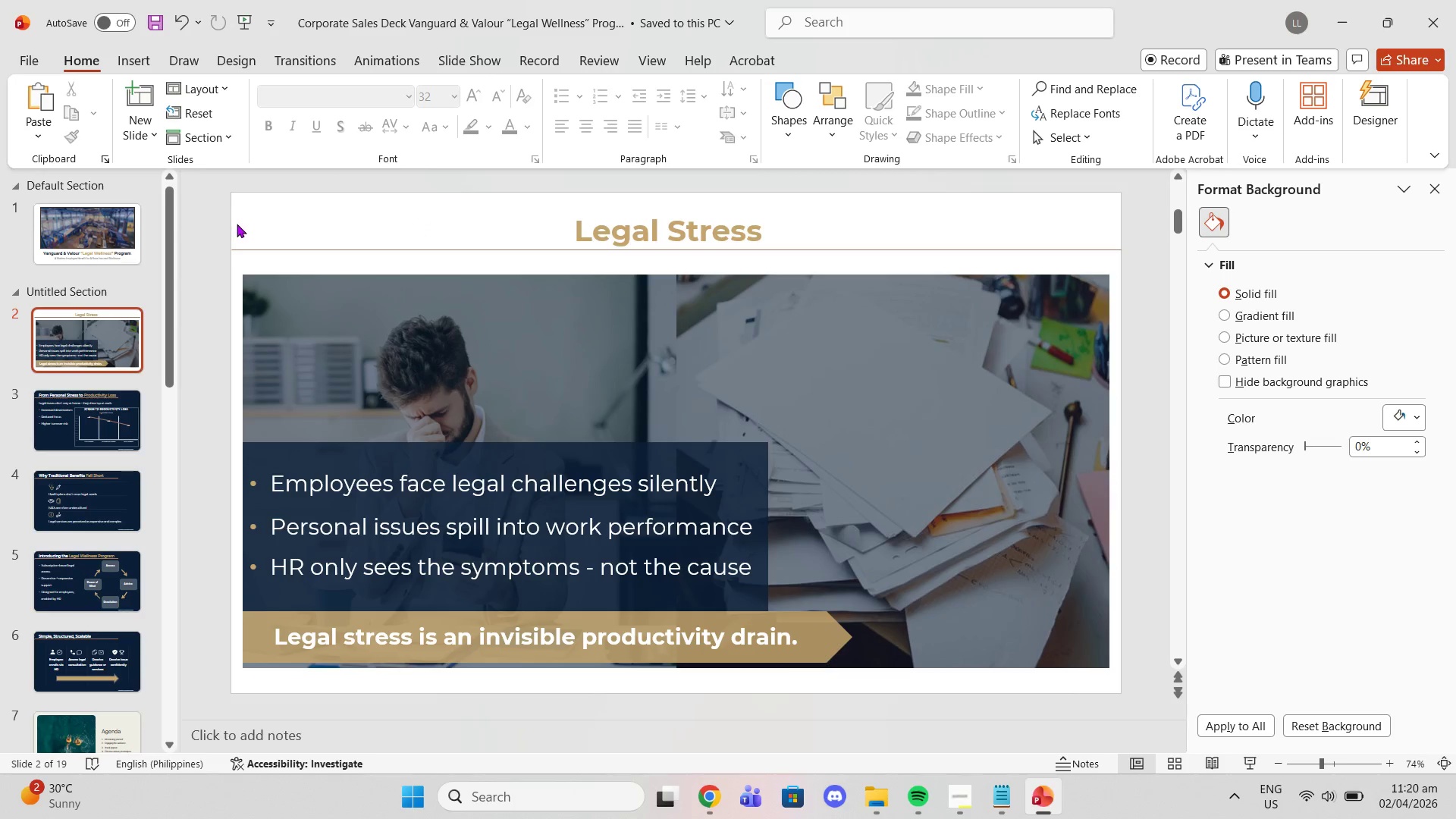 
left_click([256, 229])
 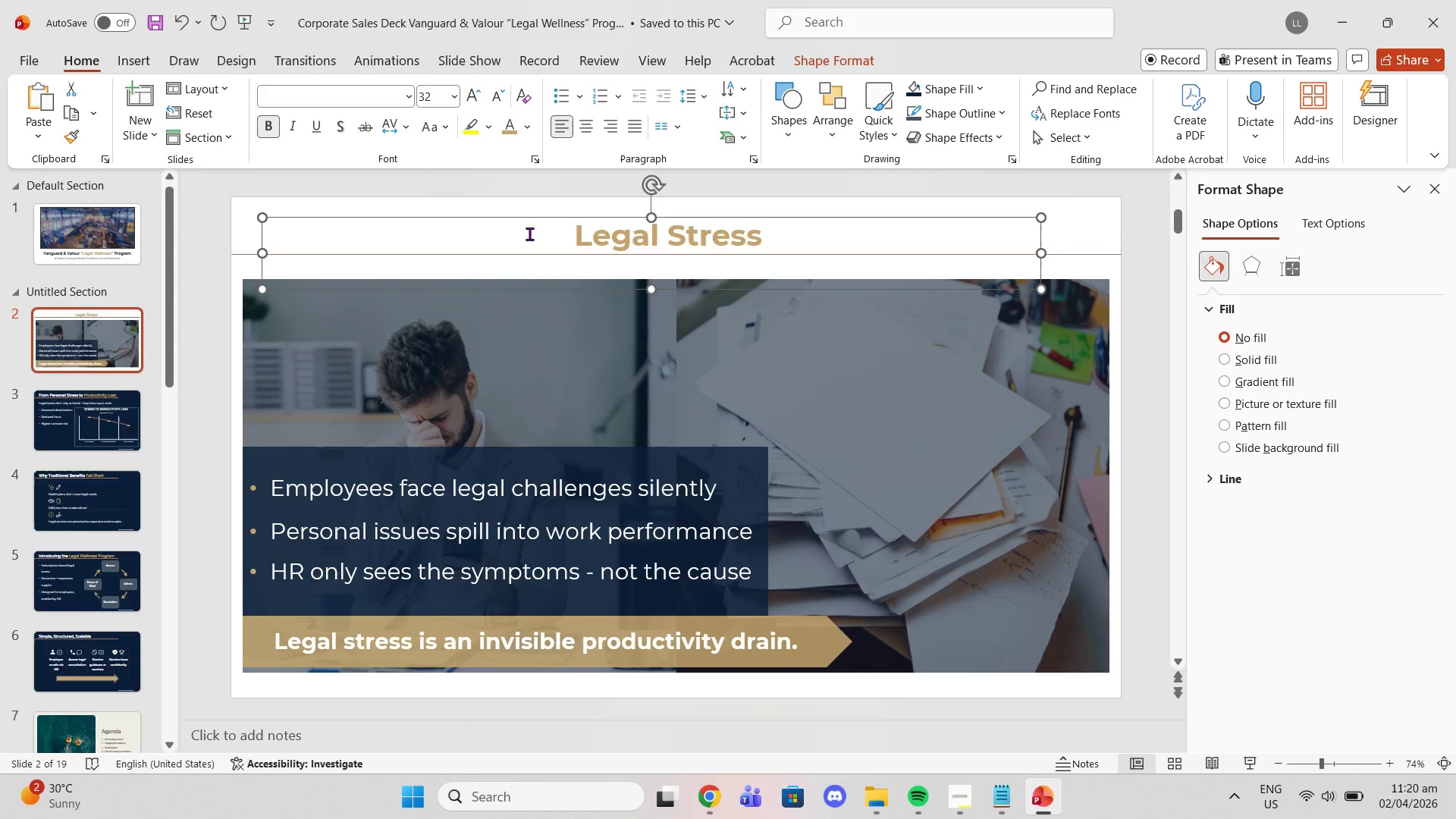 
wait(5.19)
 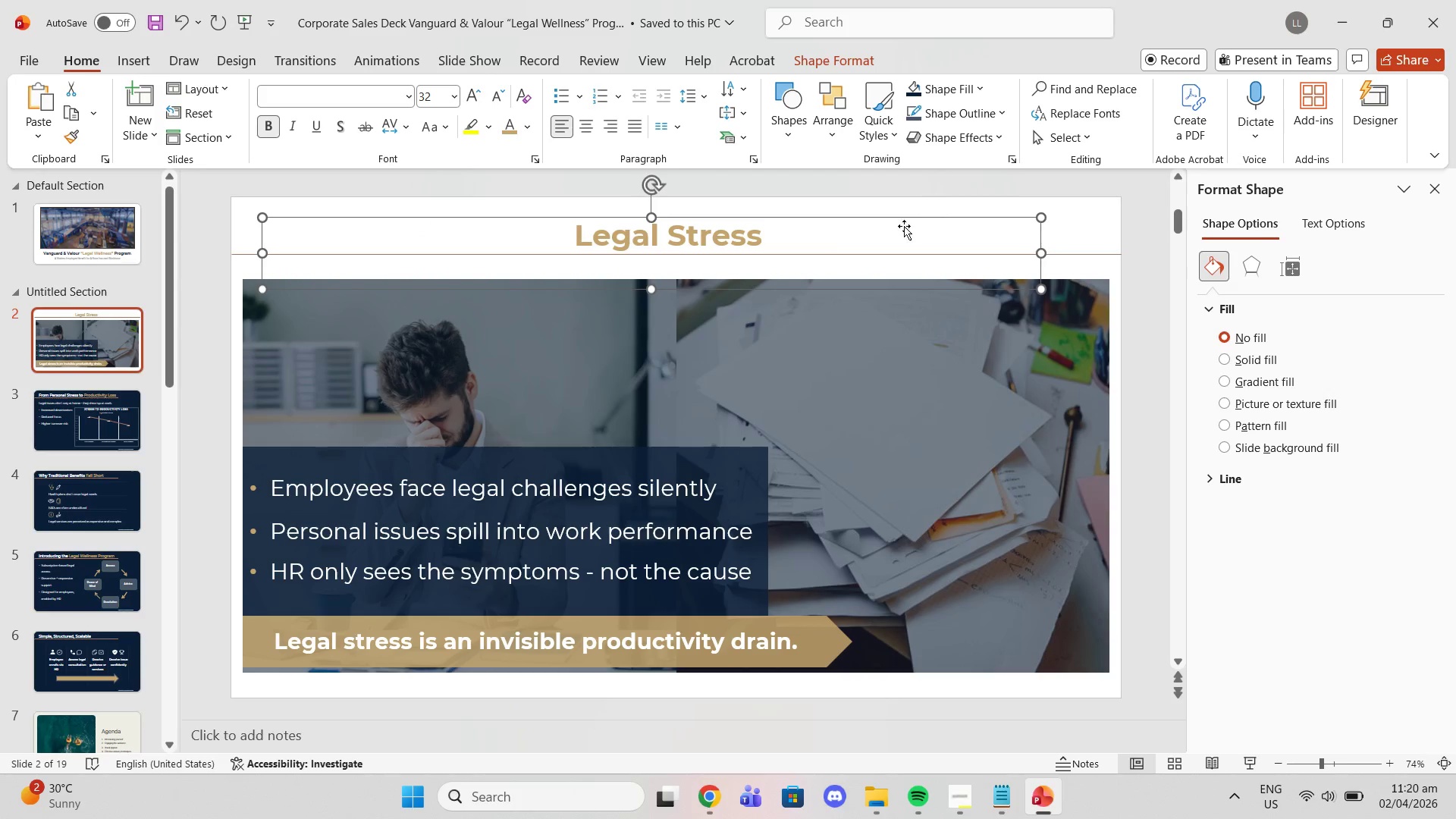 
left_click([520, 128])
 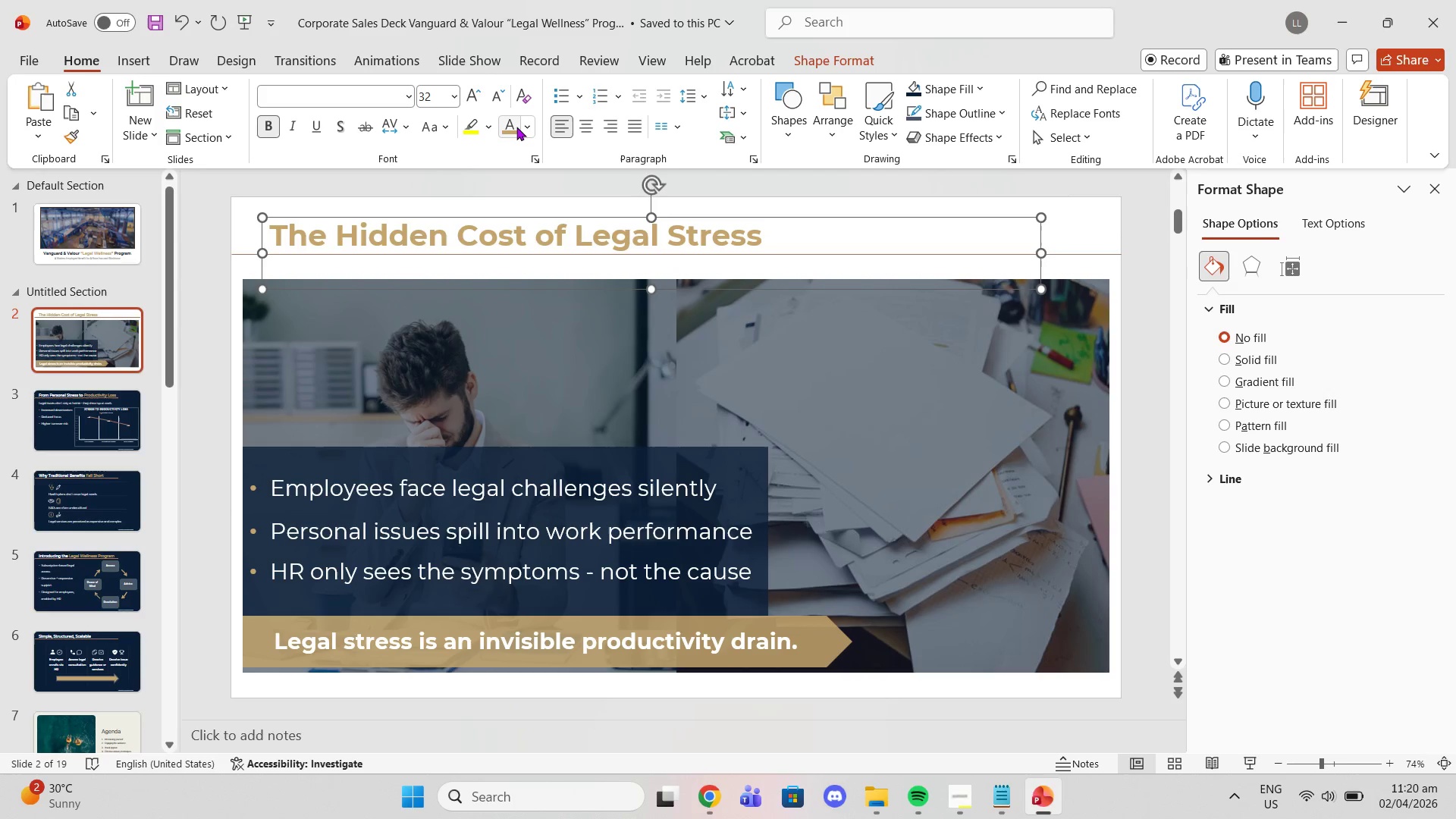 
left_click([529, 130])
 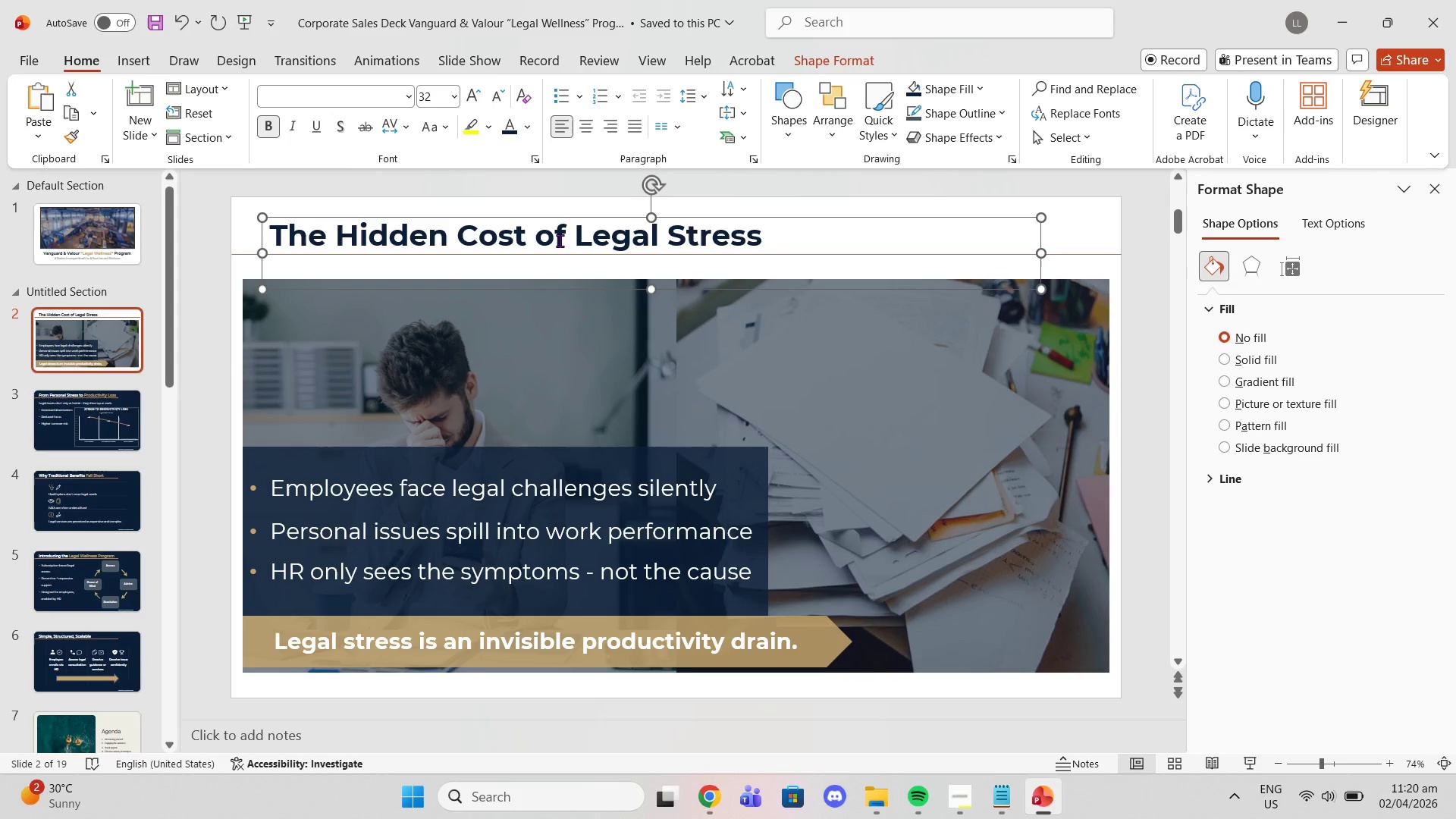 
left_click_drag(start_coordinate=[577, 239], to_coordinate=[767, 235])
 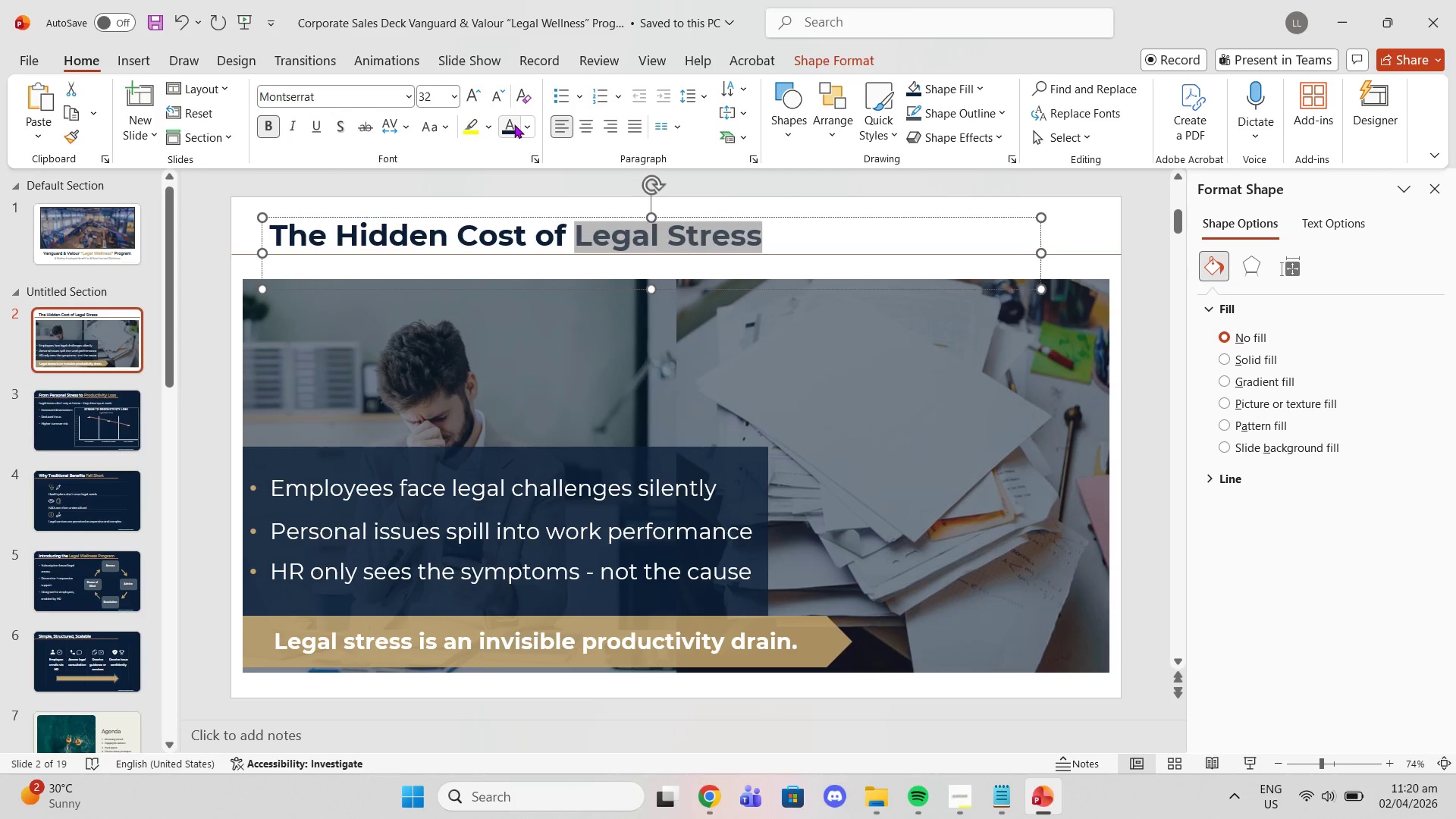 
left_click([514, 124])
 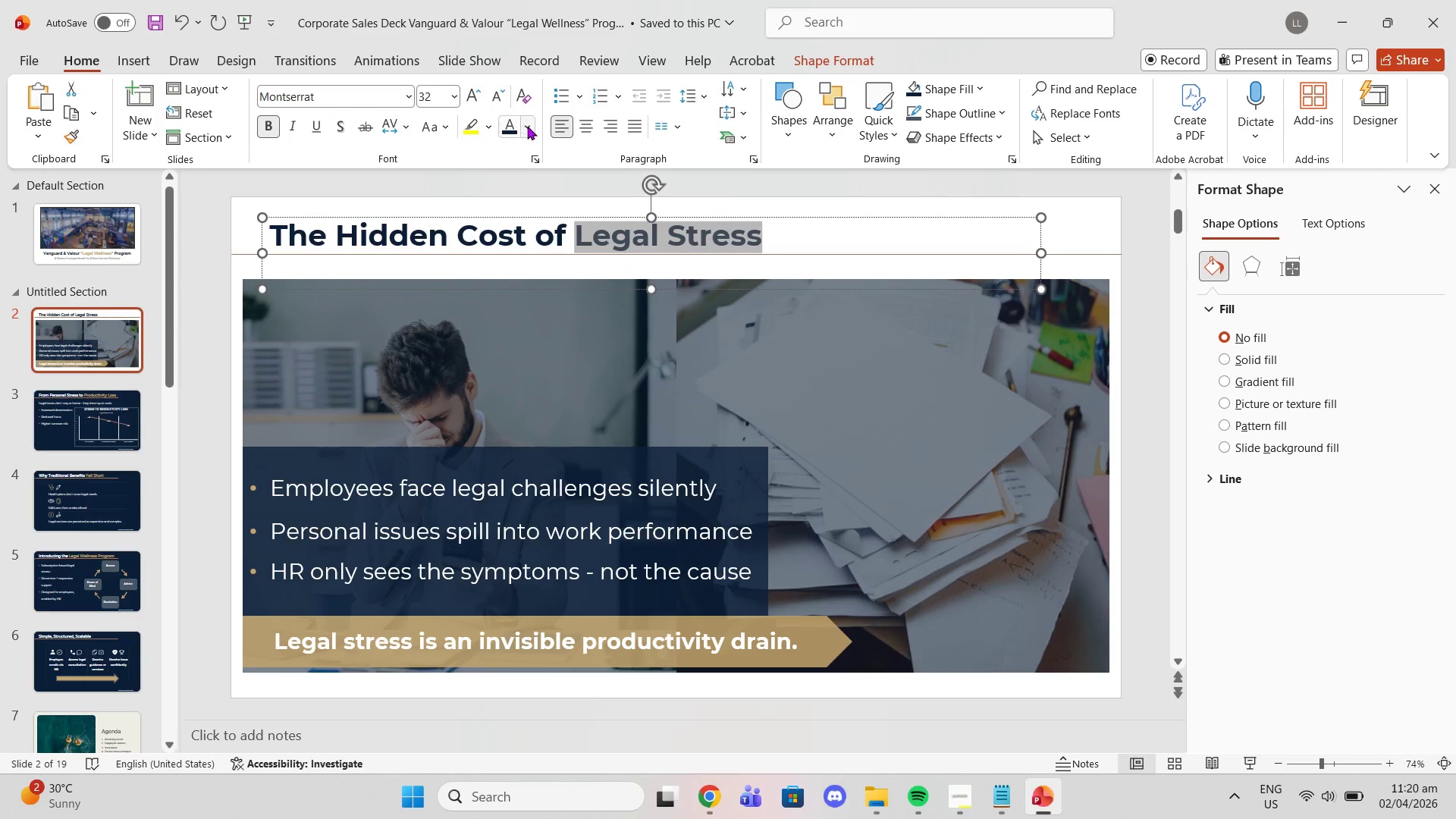 
left_click([528, 126])
 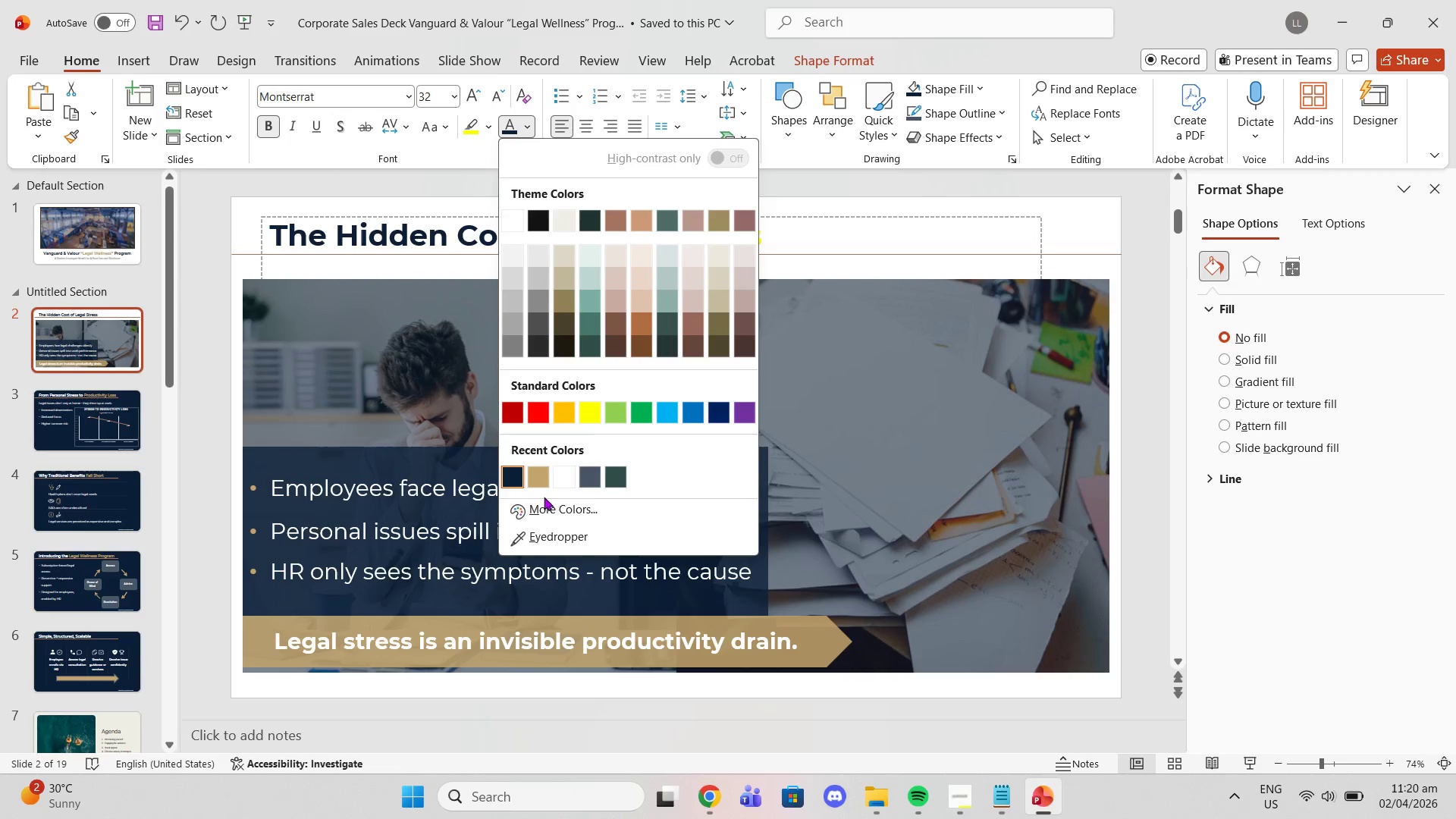 
left_click([538, 486])
 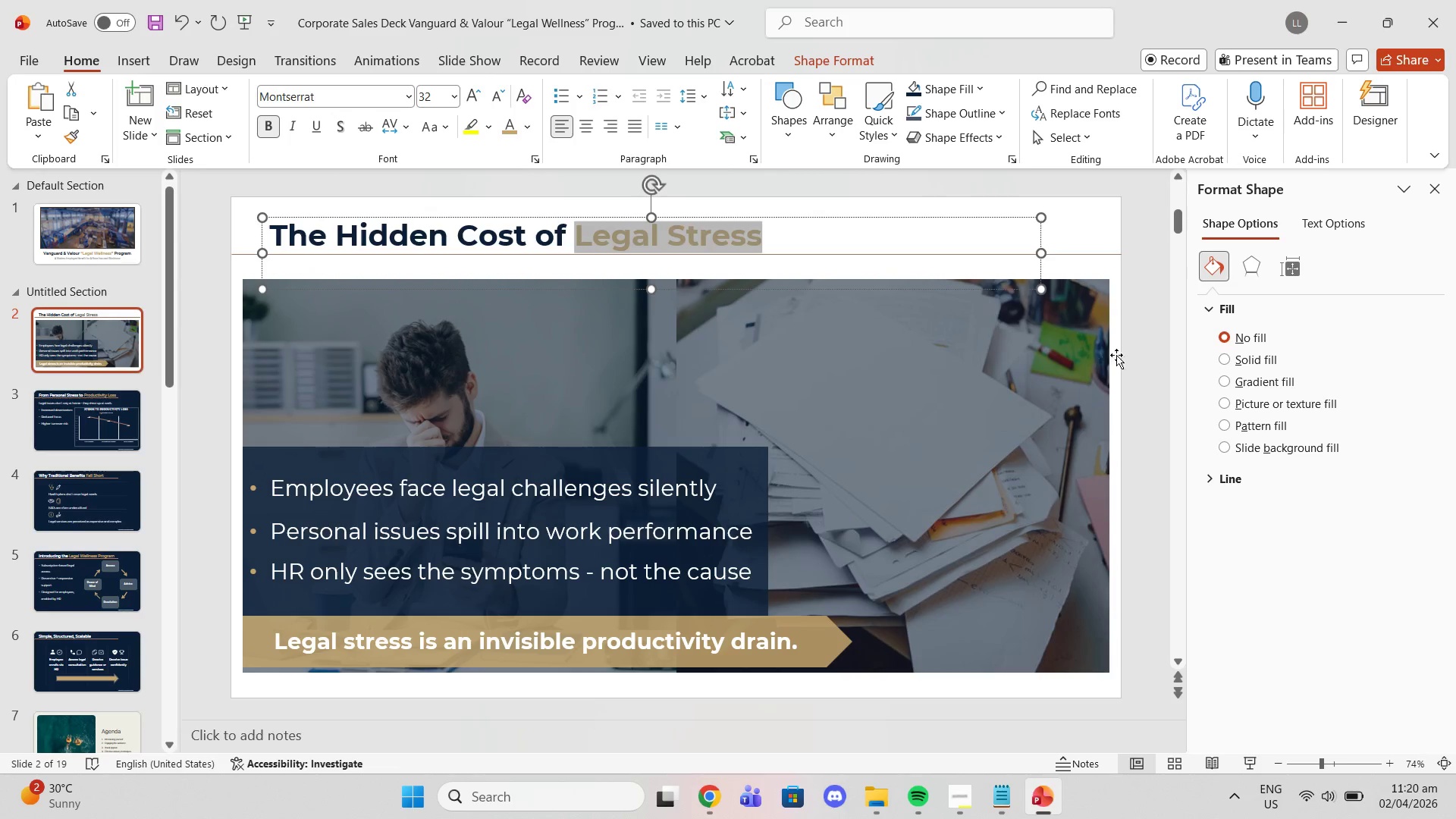 
left_click([1130, 350])
 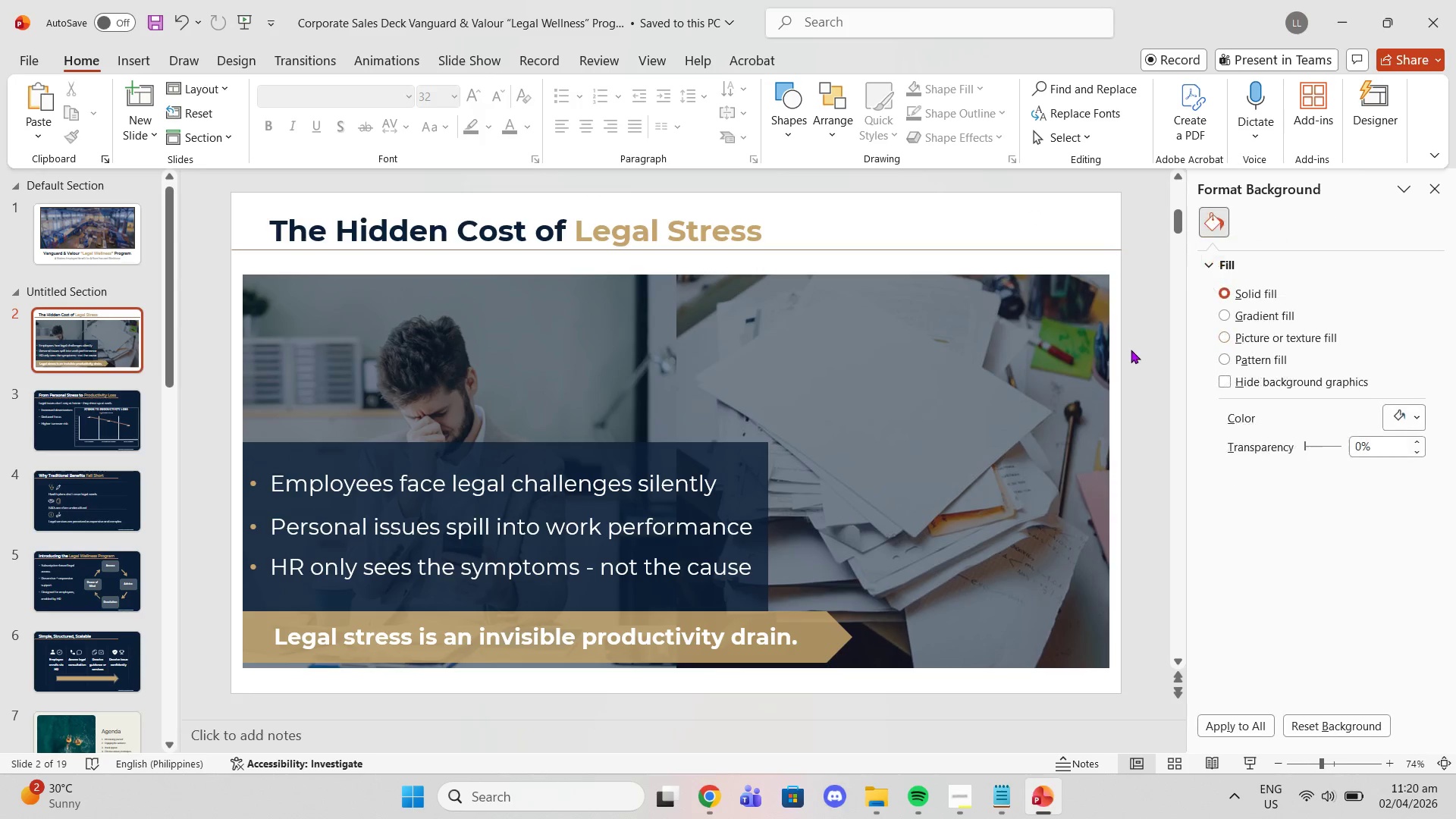 
left_click([1131, 350])
 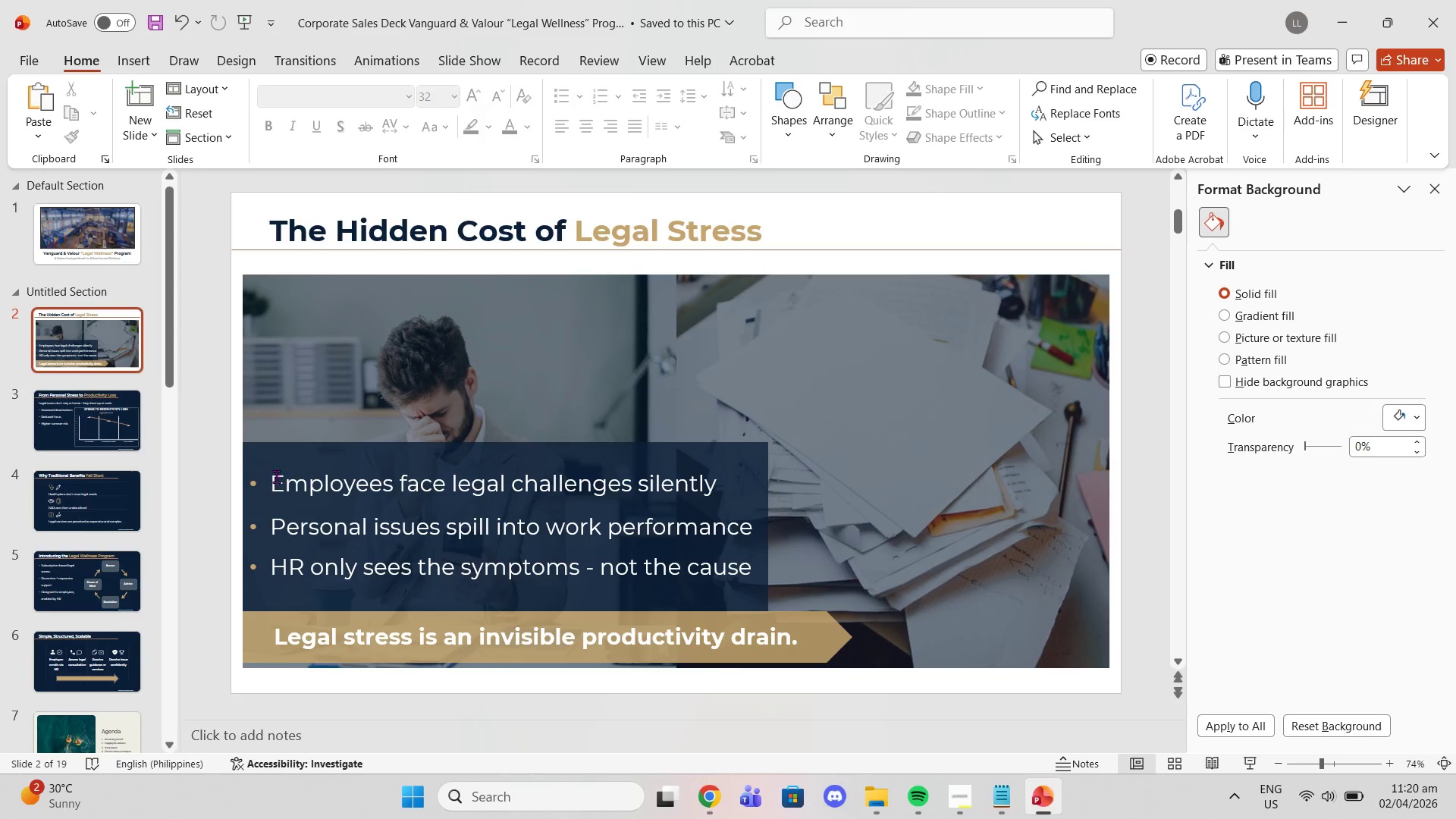 
left_click_drag(start_coordinate=[274, 481], to_coordinate=[750, 576])
 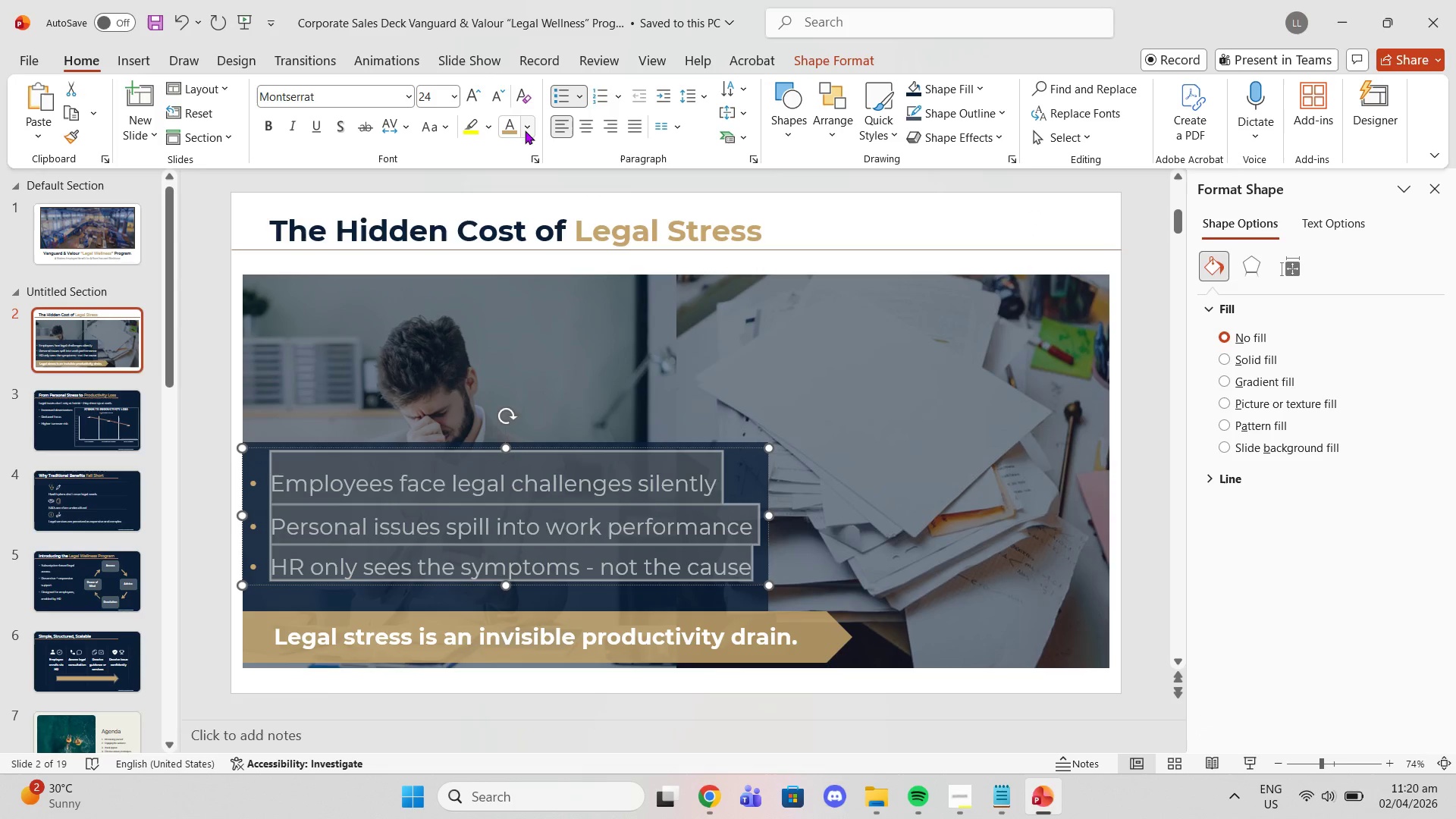 
left_click([530, 124])
 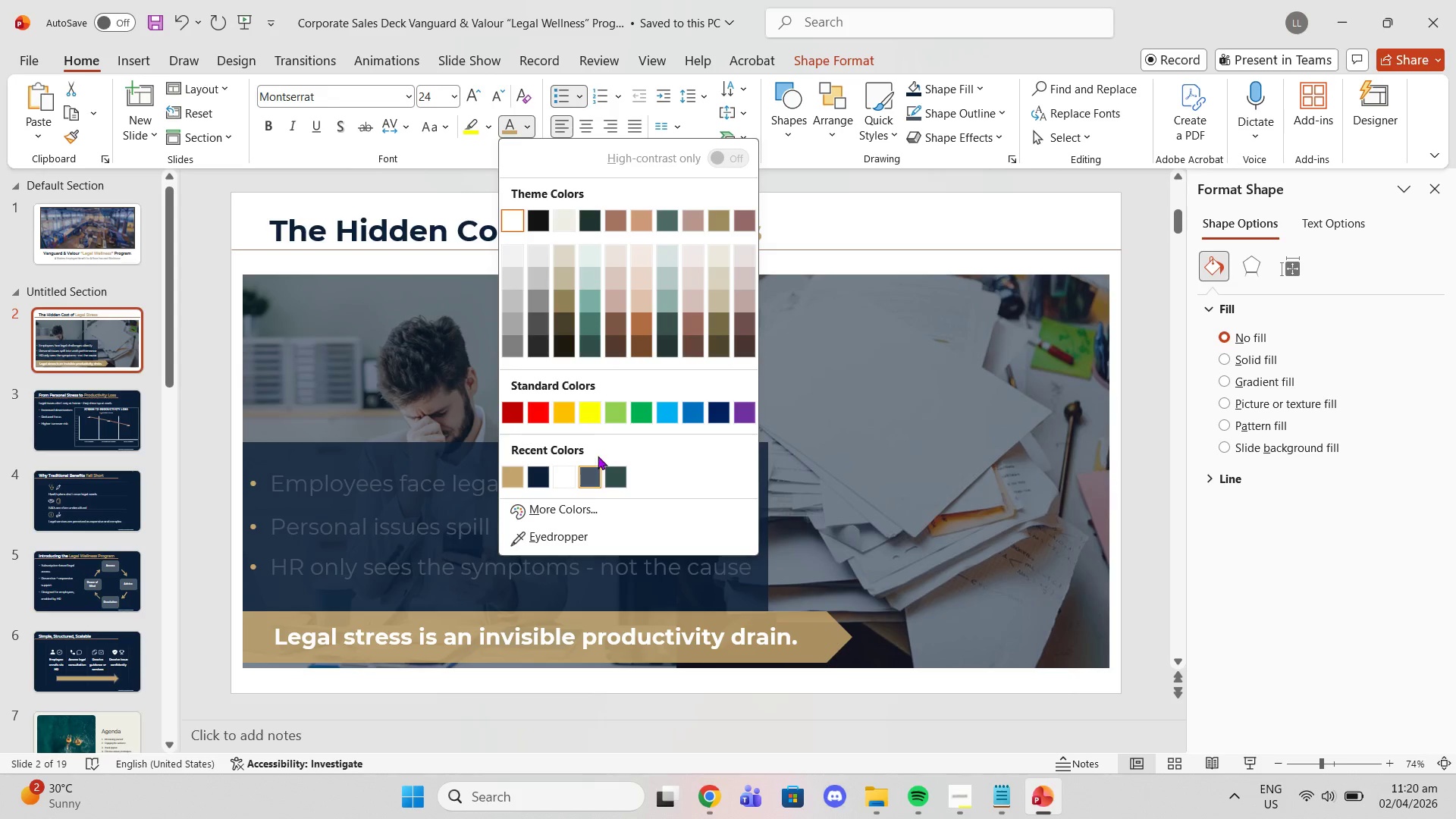 
left_click([887, 243])
 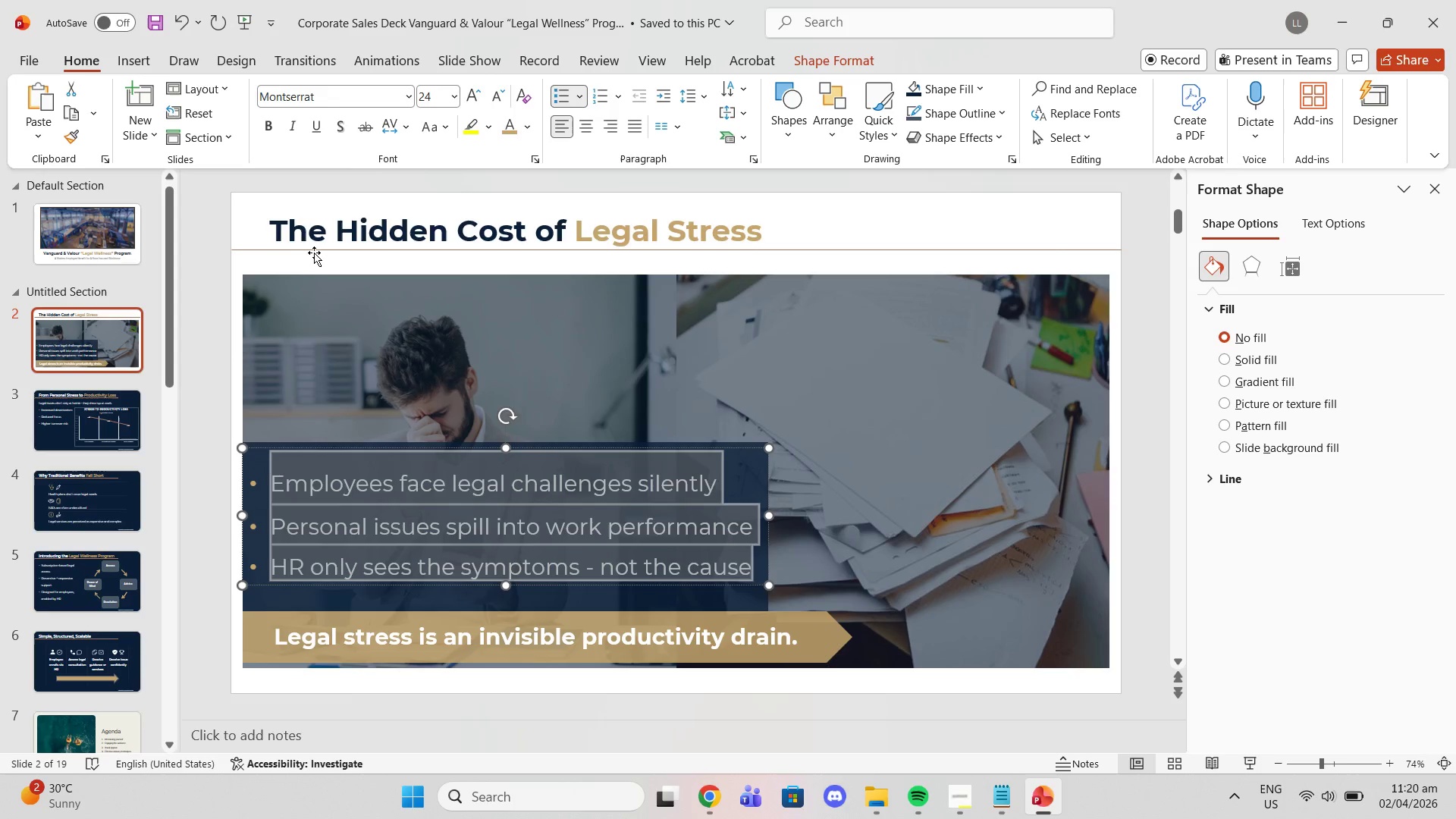 
left_click([317, 254])
 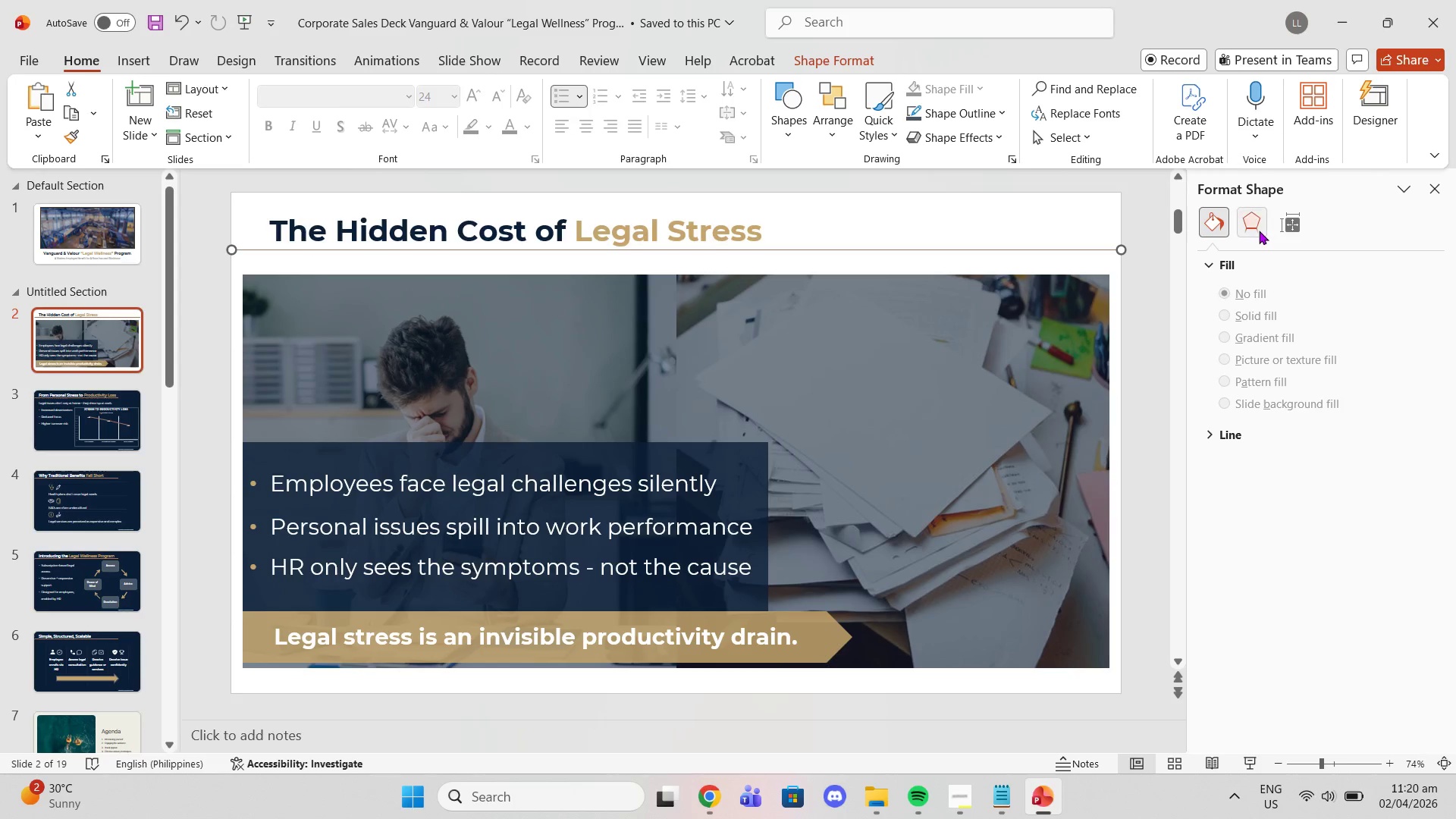 
left_click([1223, 430])
 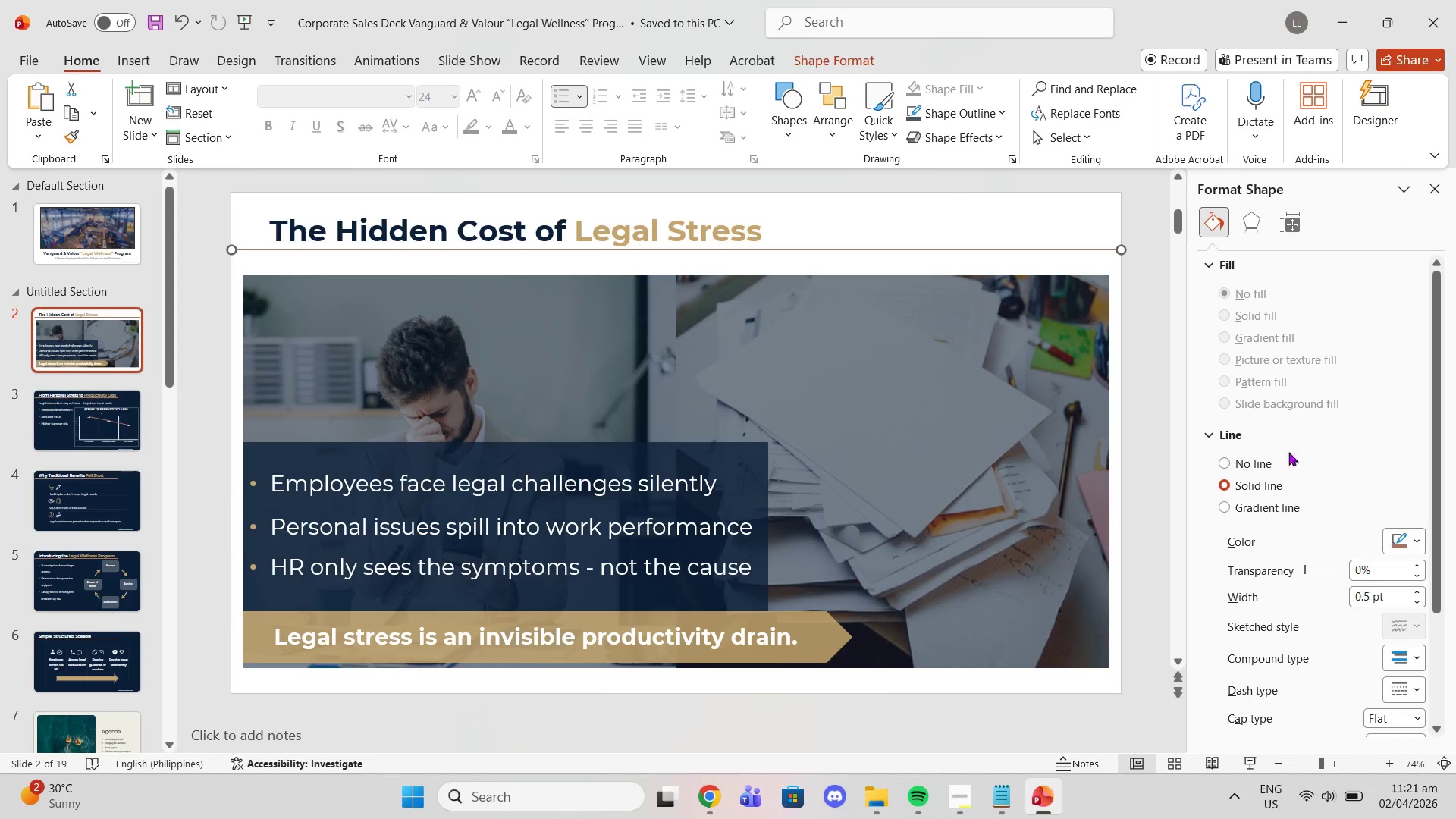 
scroll: coordinate [1323, 480], scroll_direction: down, amount: 2.0
 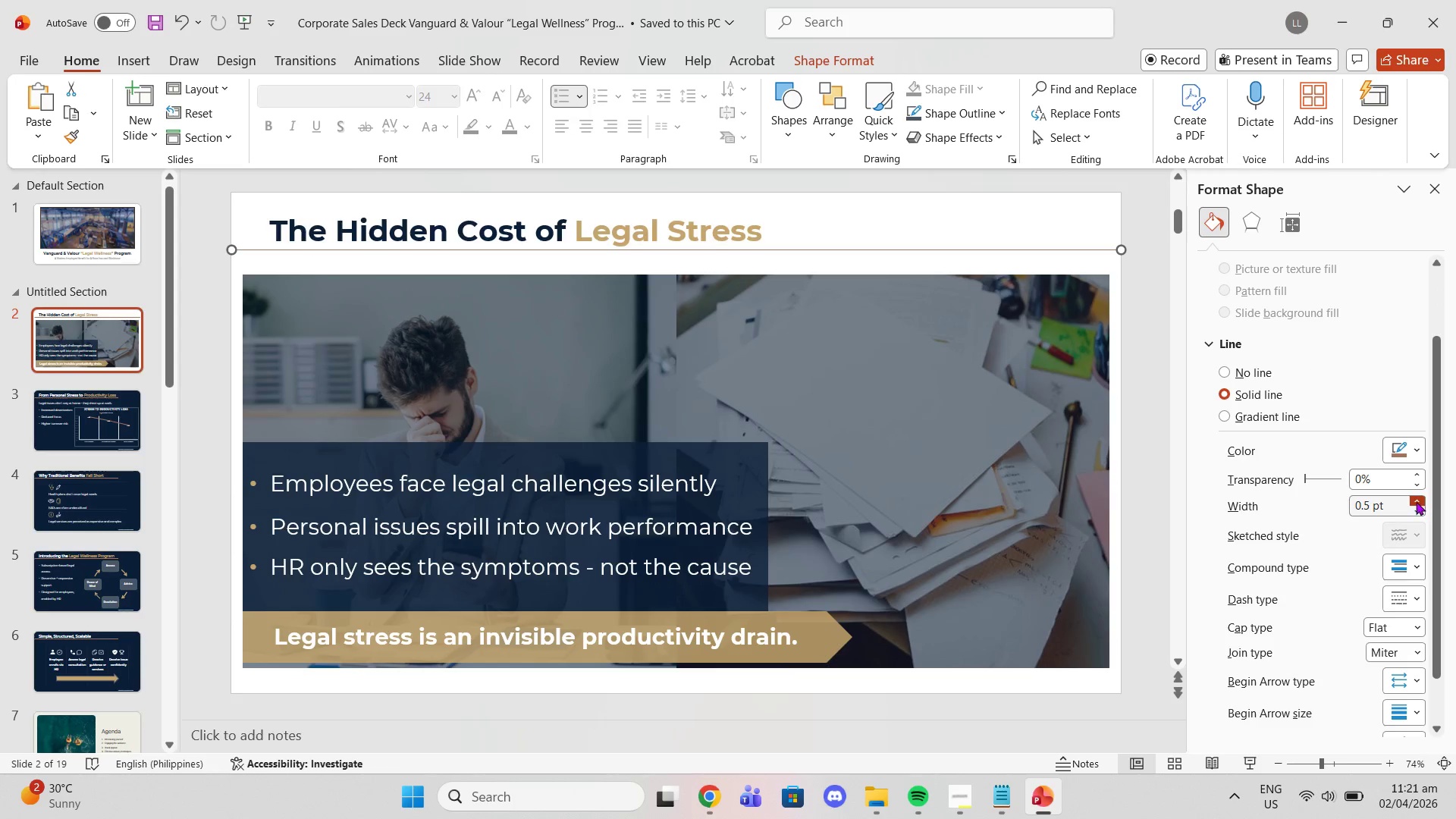 
left_click([1416, 501])
 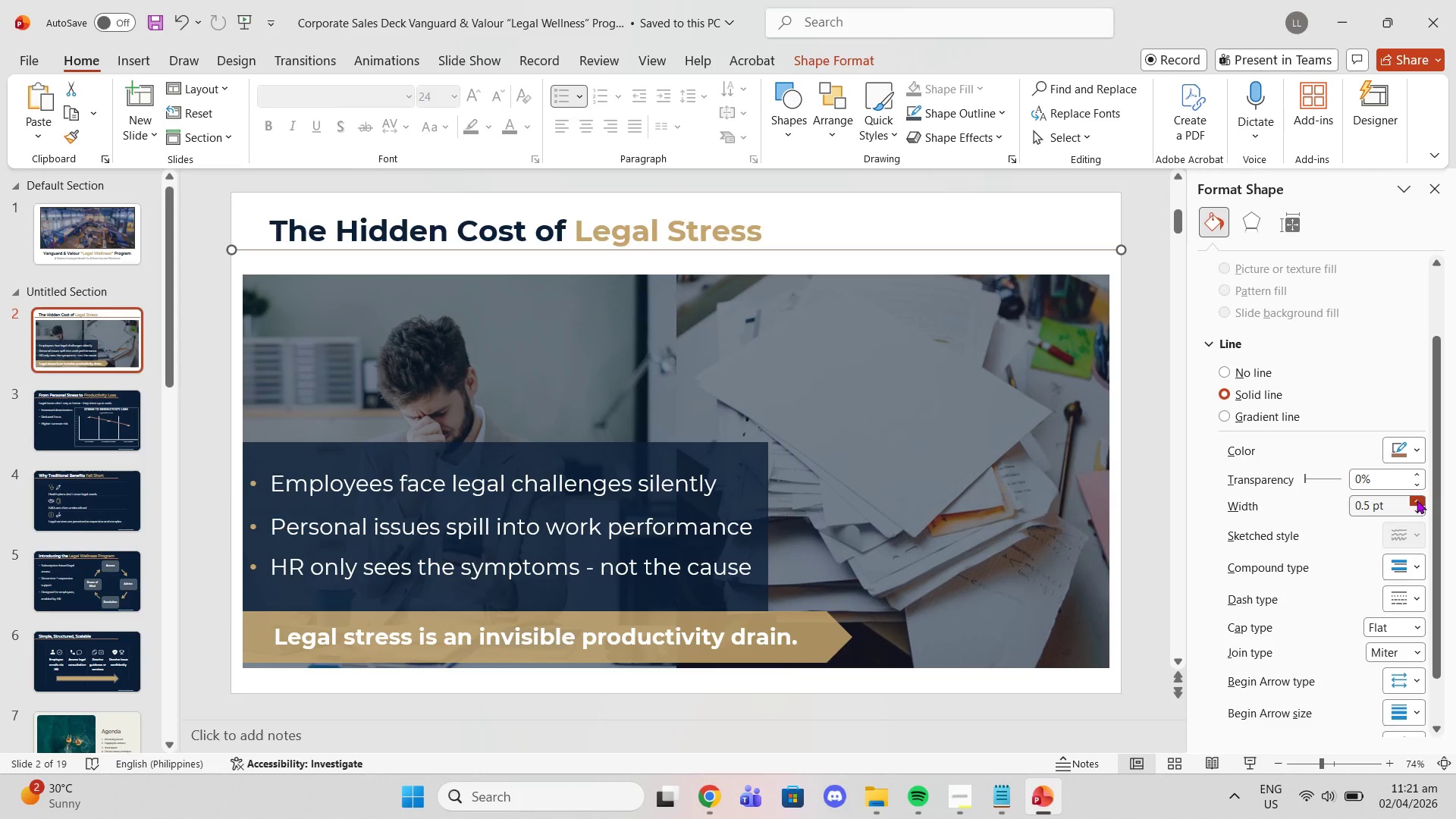 
left_click([1417, 498])
 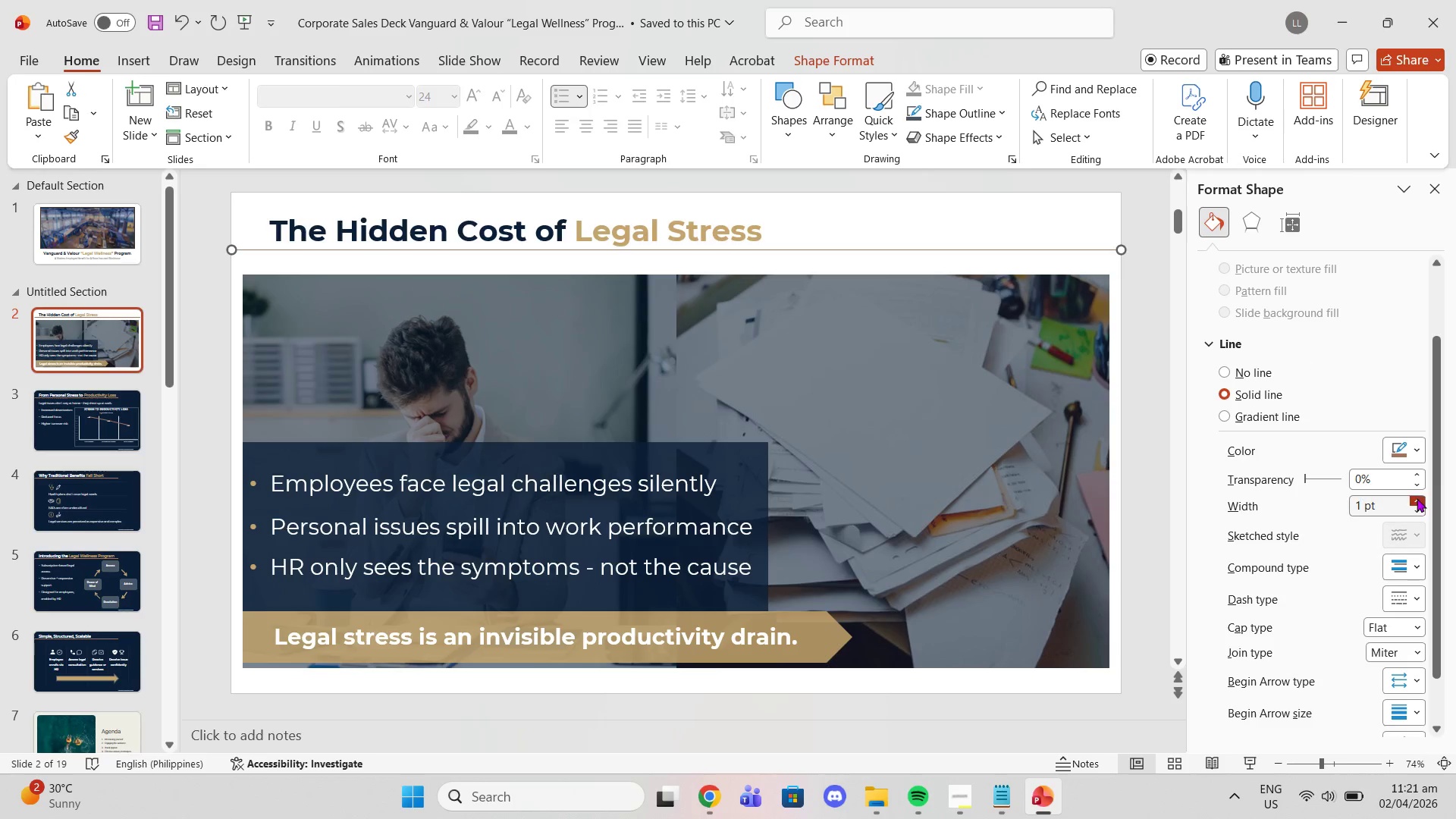 
triple_click([1417, 498])
 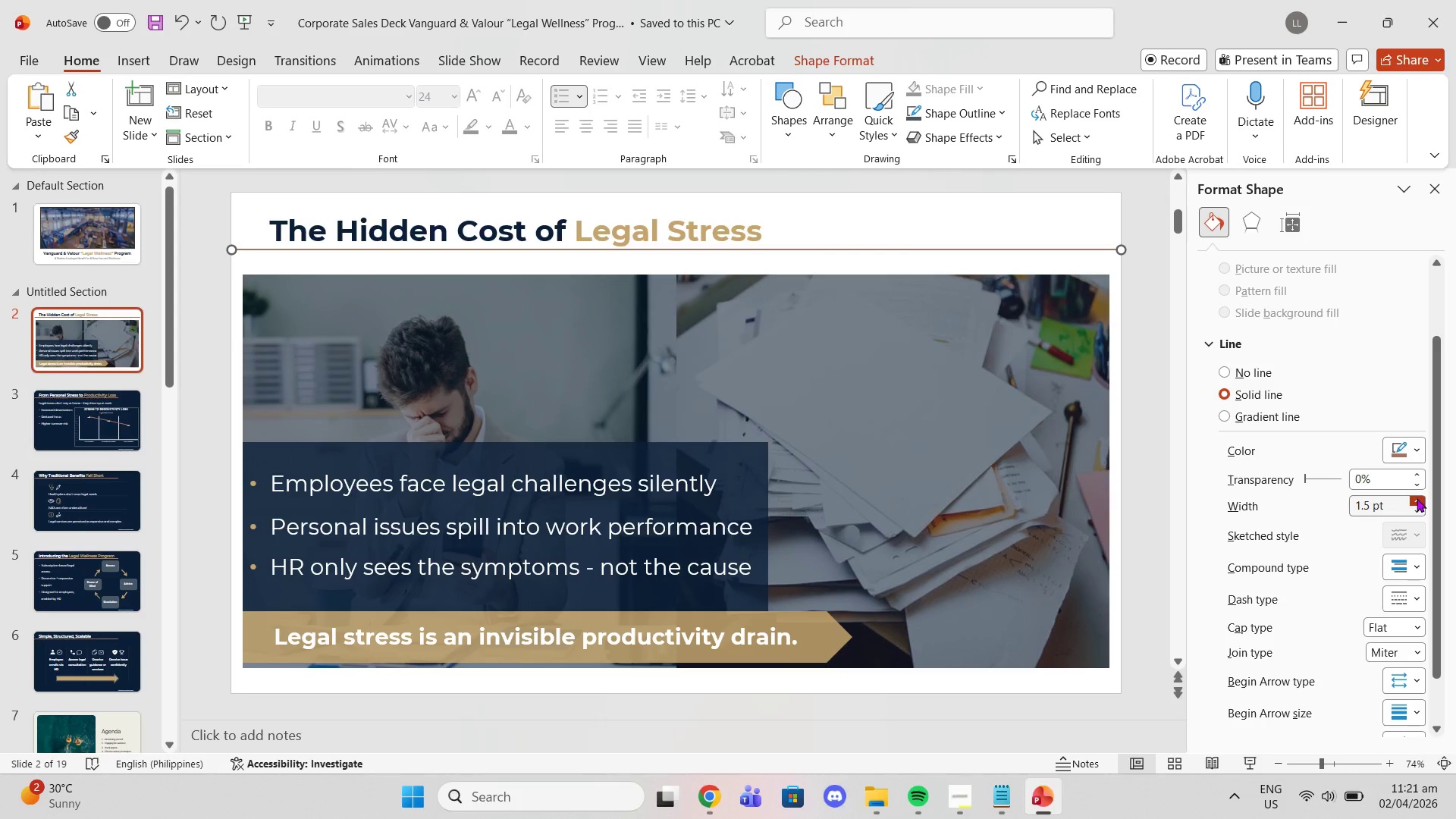 
triple_click([1417, 498])
 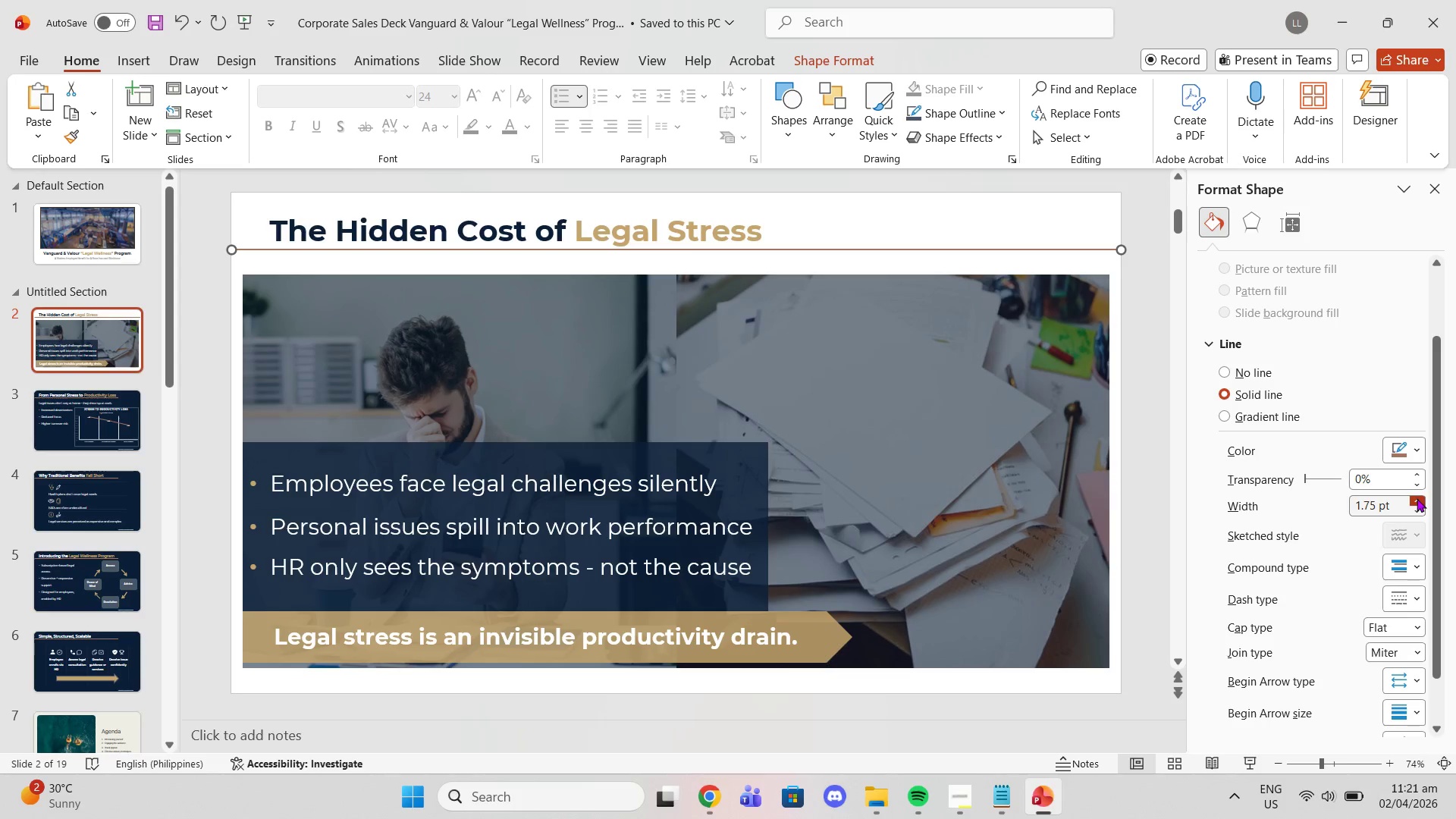 
triple_click([1417, 498])
 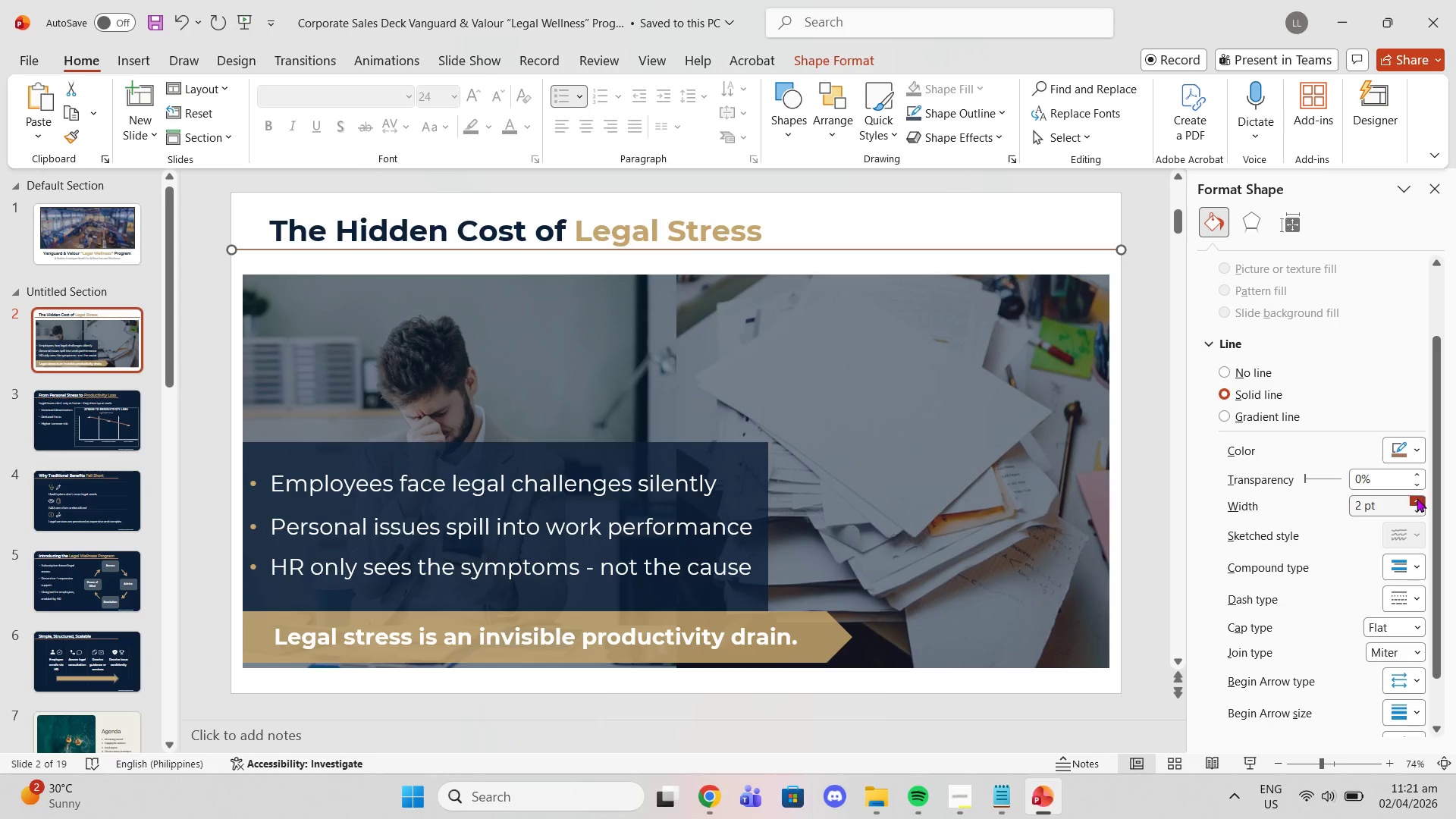 
triple_click([1417, 498])
 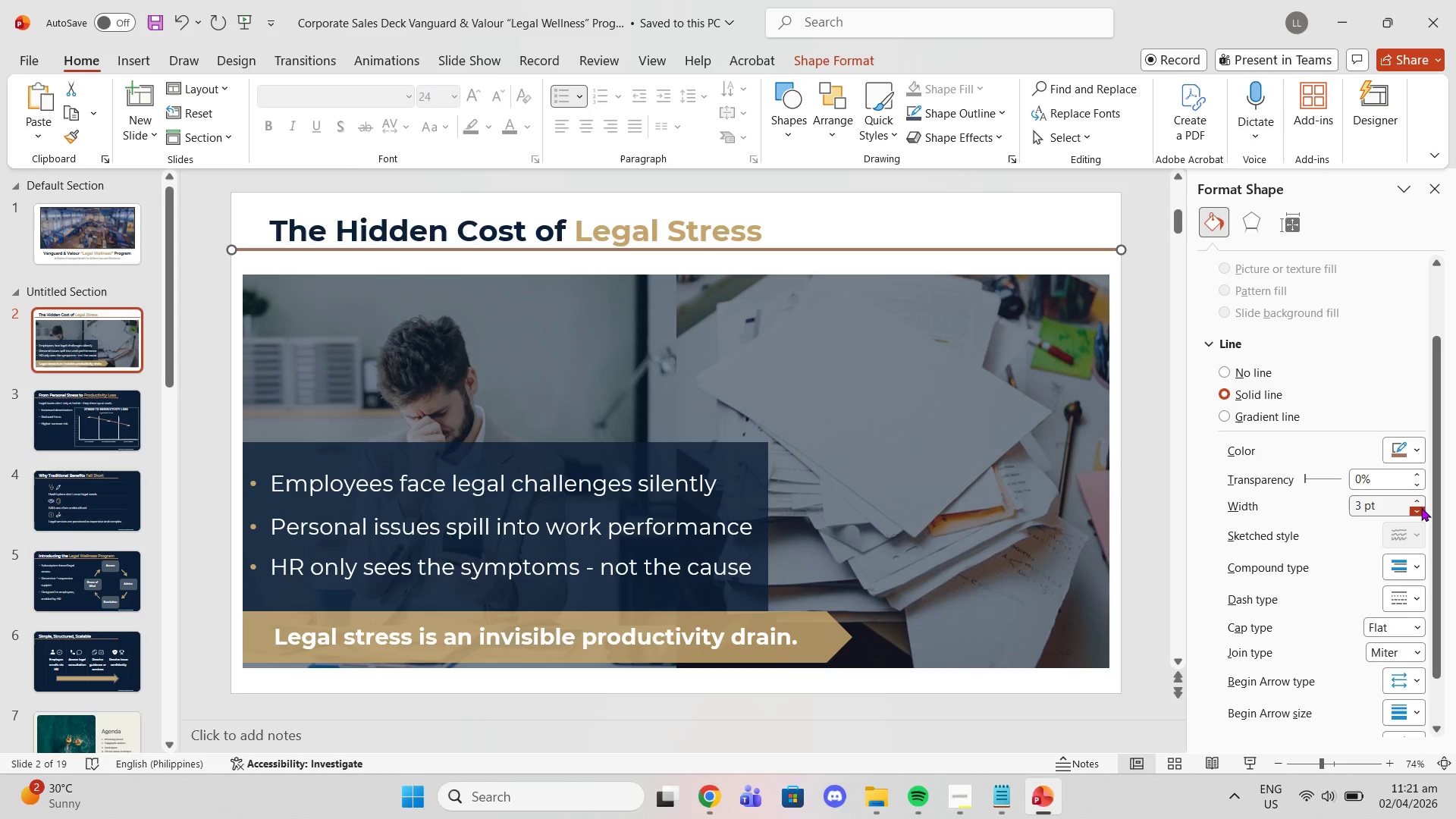 
left_click([1422, 509])
 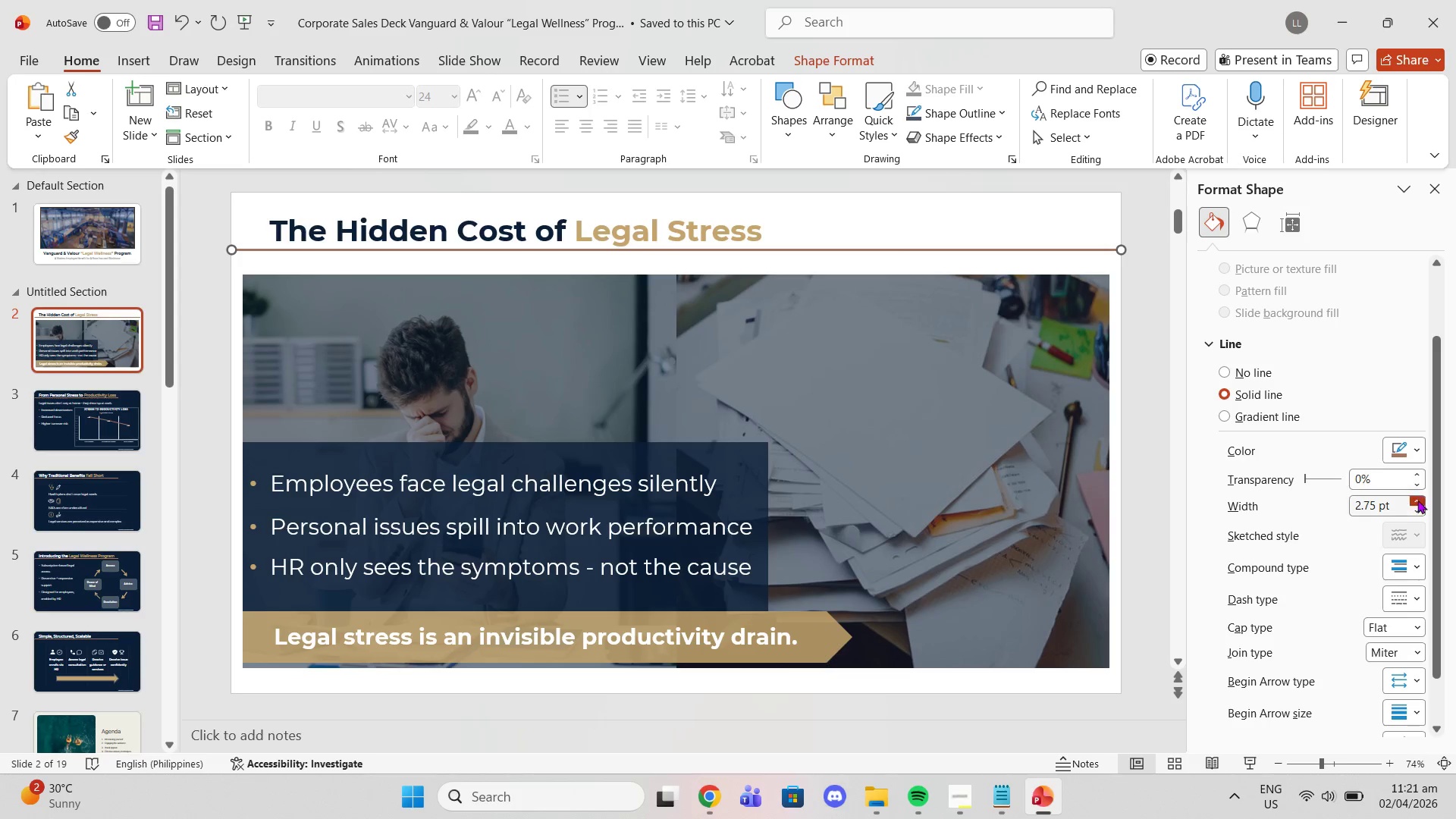 
left_click([1420, 507])
 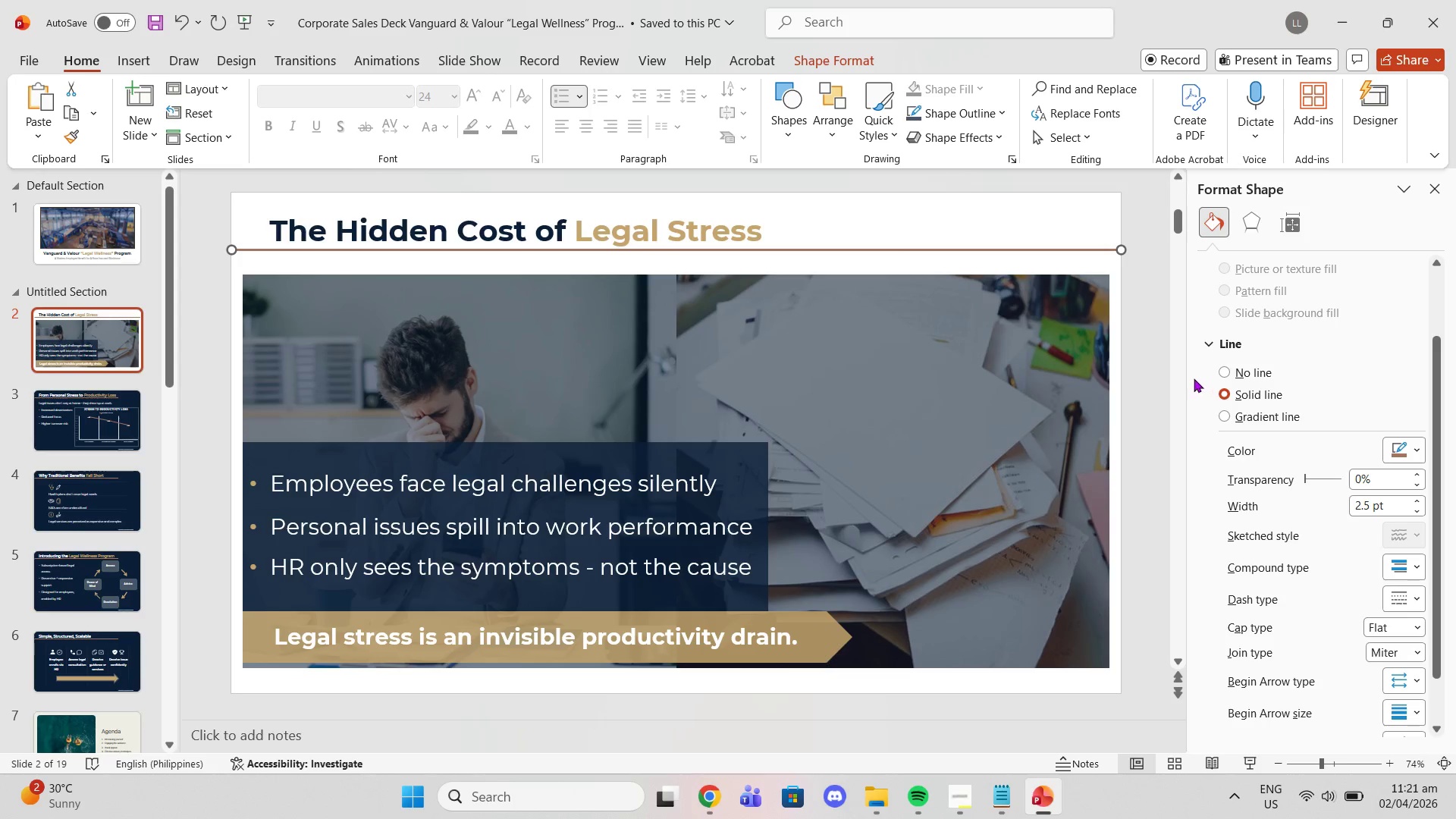 
left_click([1165, 365])
 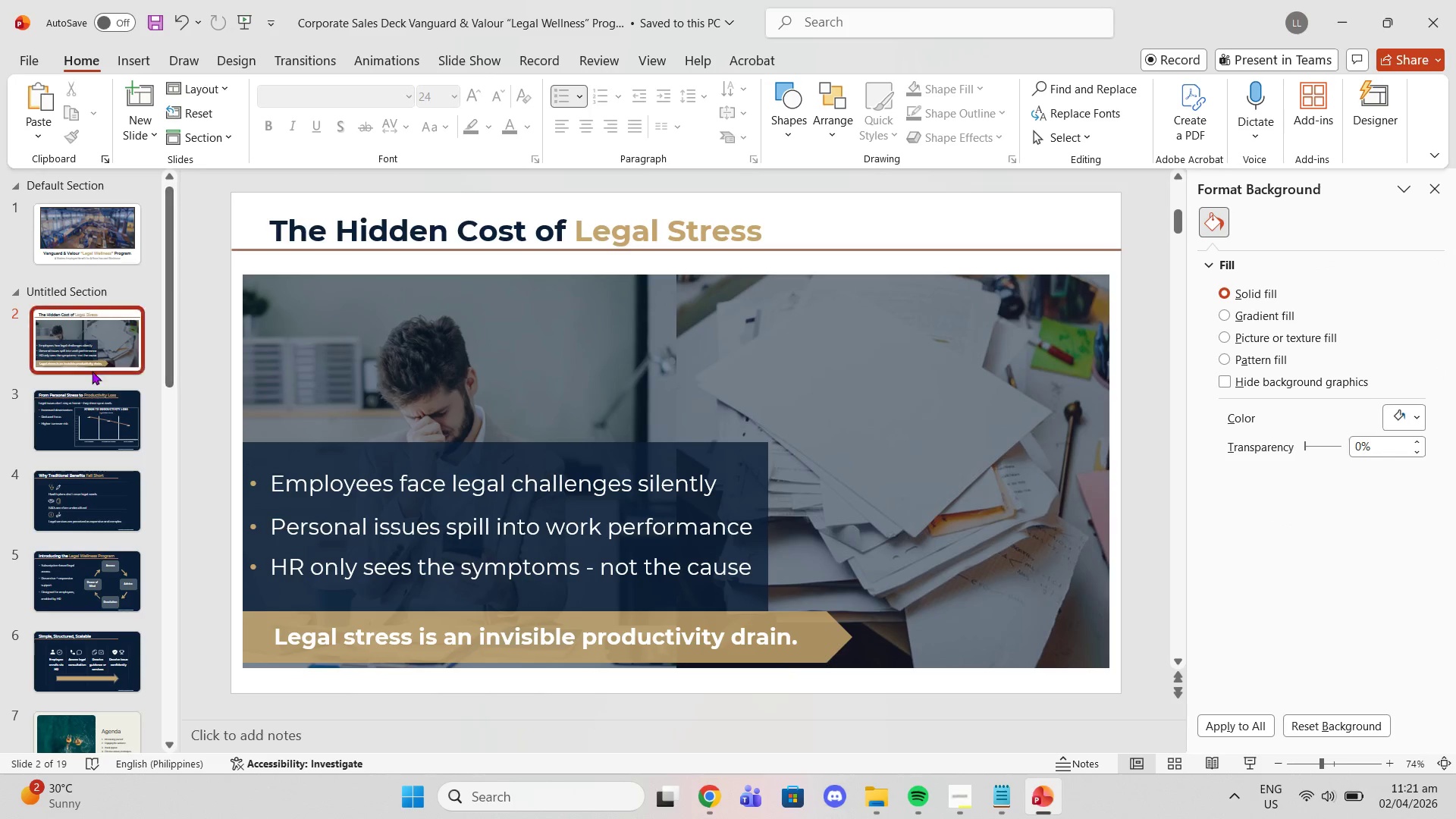 
left_click([82, 413])
 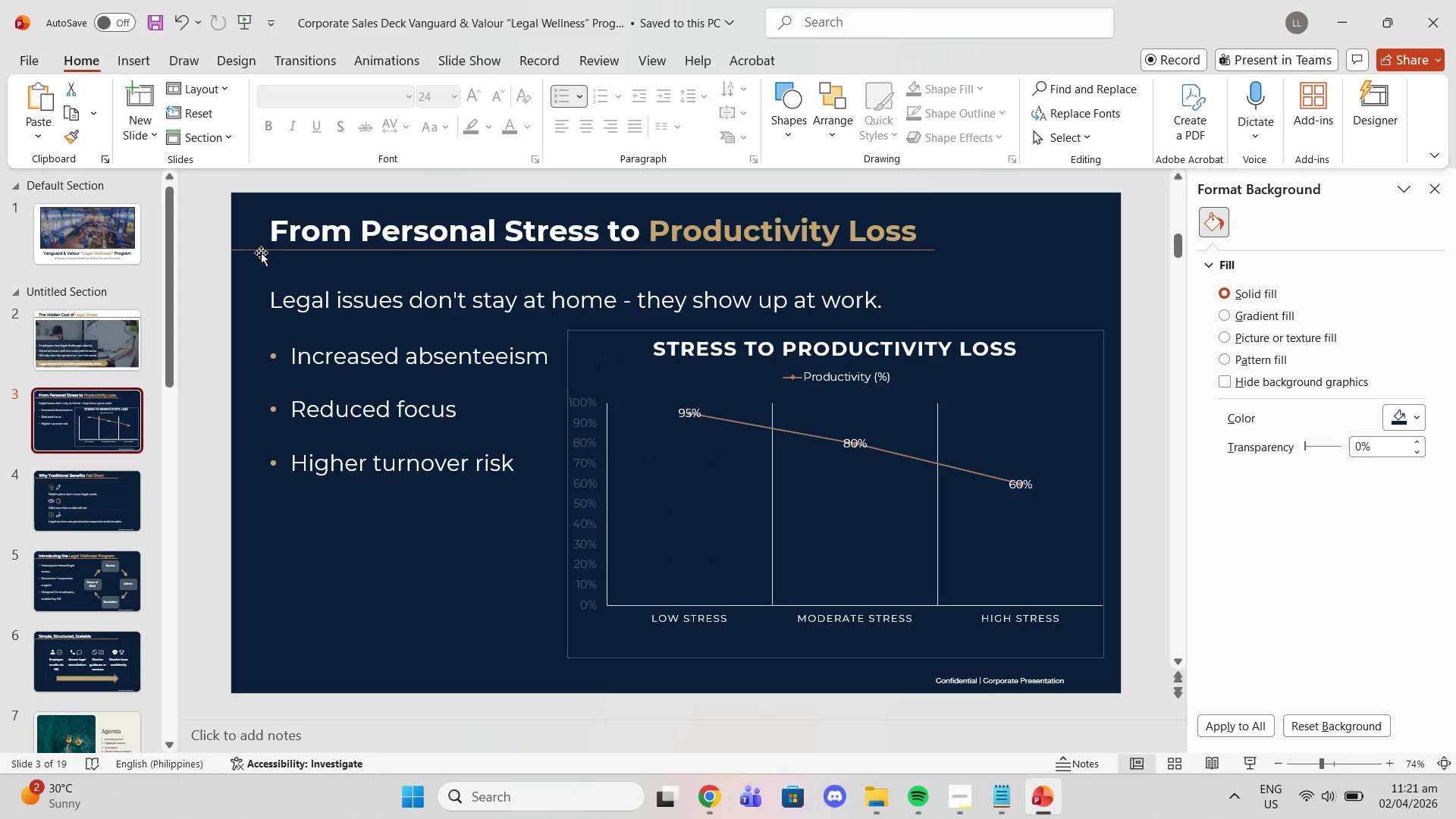 
left_click([259, 249])
 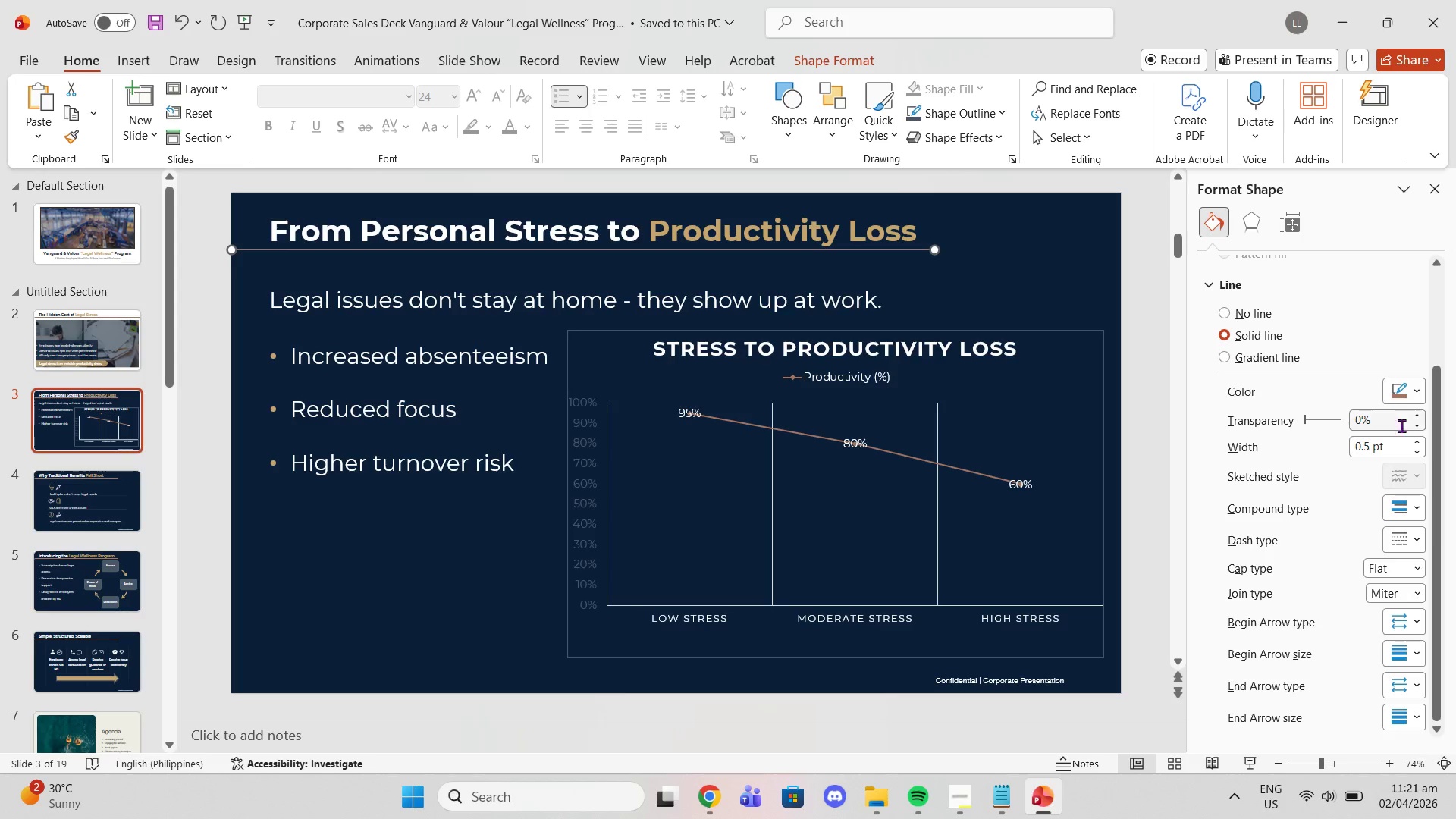 
scroll: coordinate [1298, 367], scroll_direction: up, amount: 1.0
 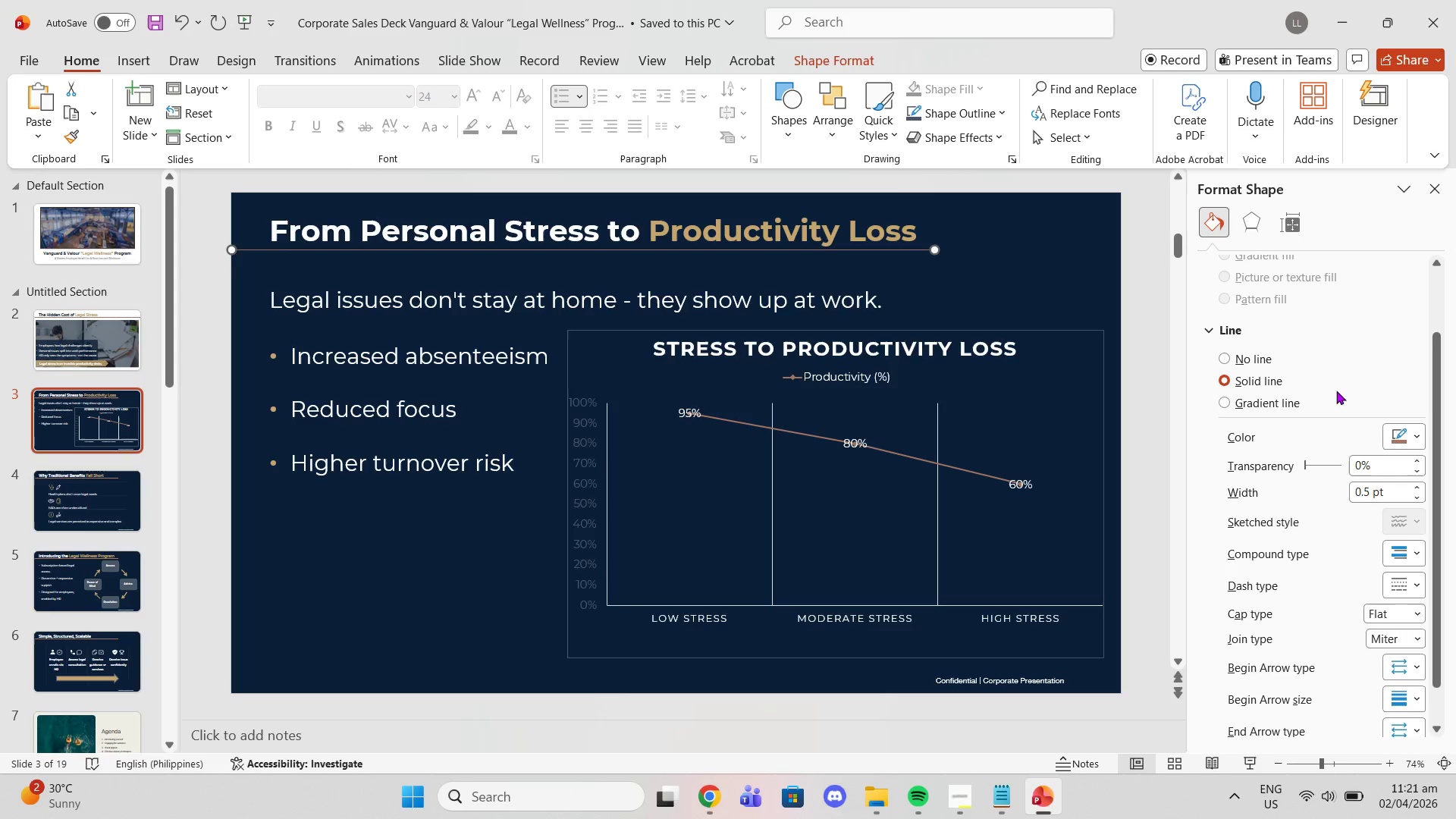 
scroll: coordinate [1340, 397], scroll_direction: down, amount: 1.0
 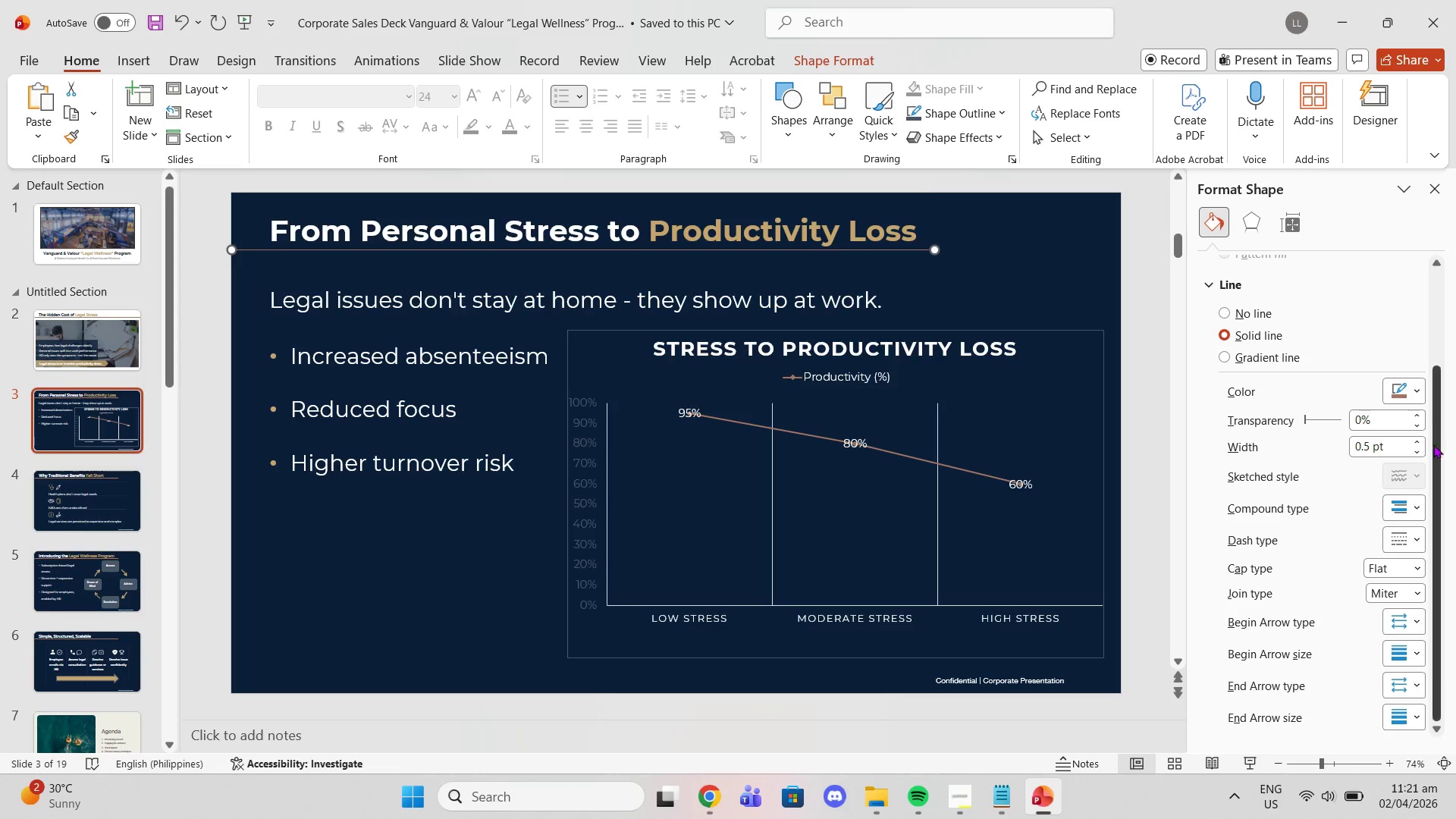 
left_click([1420, 441])
 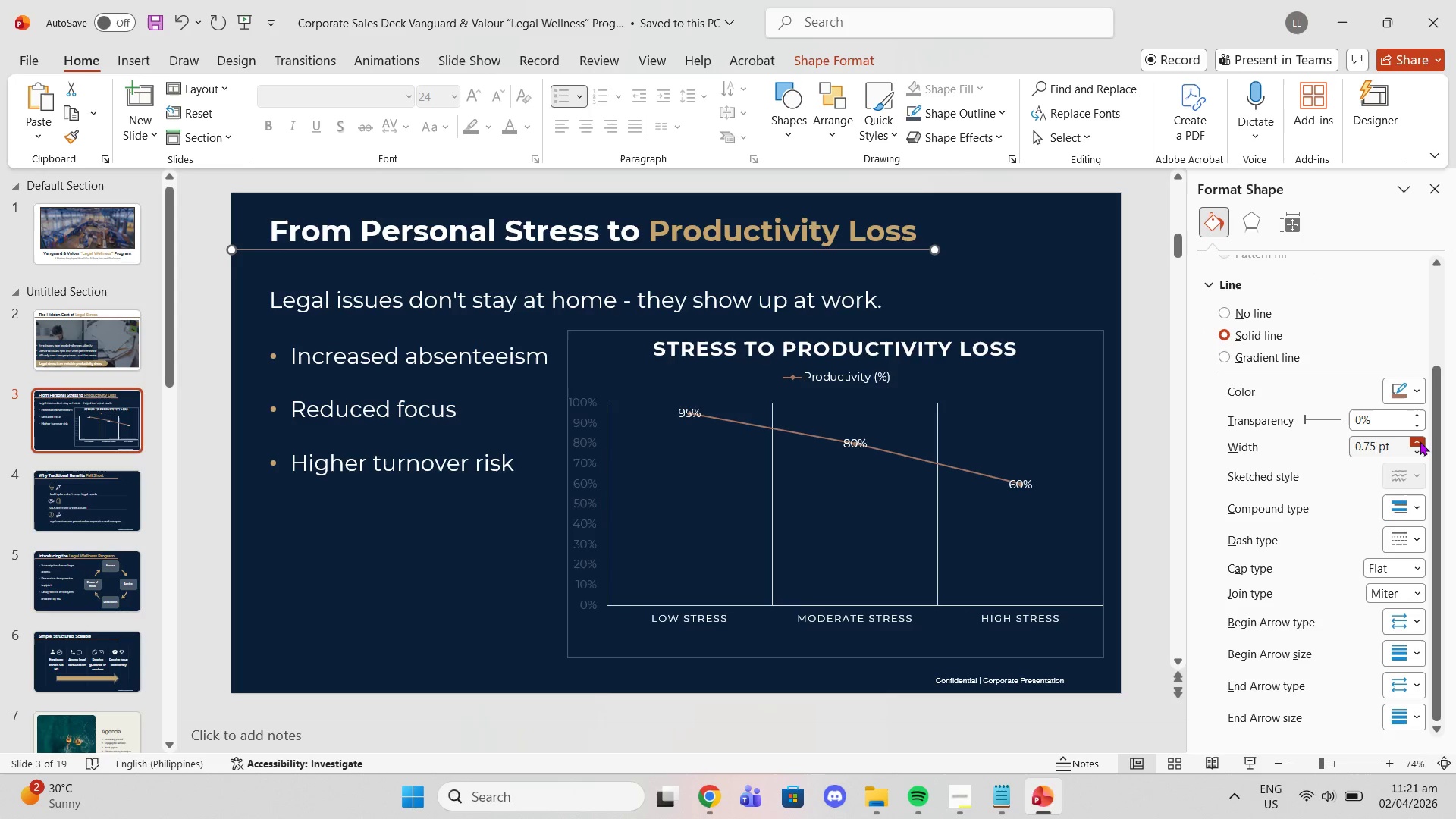 
double_click([1420, 441])
 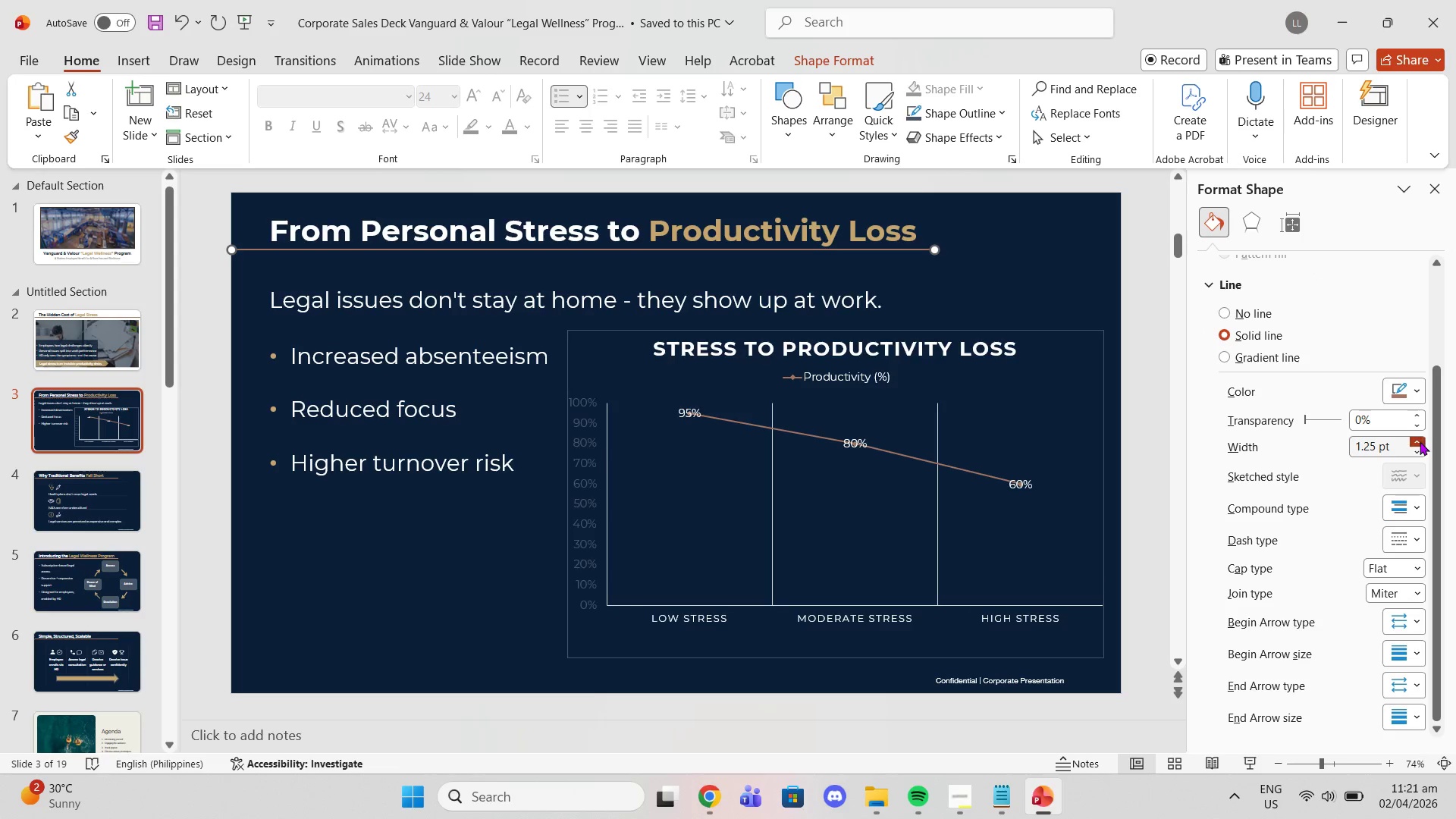 
triple_click([1420, 441])
 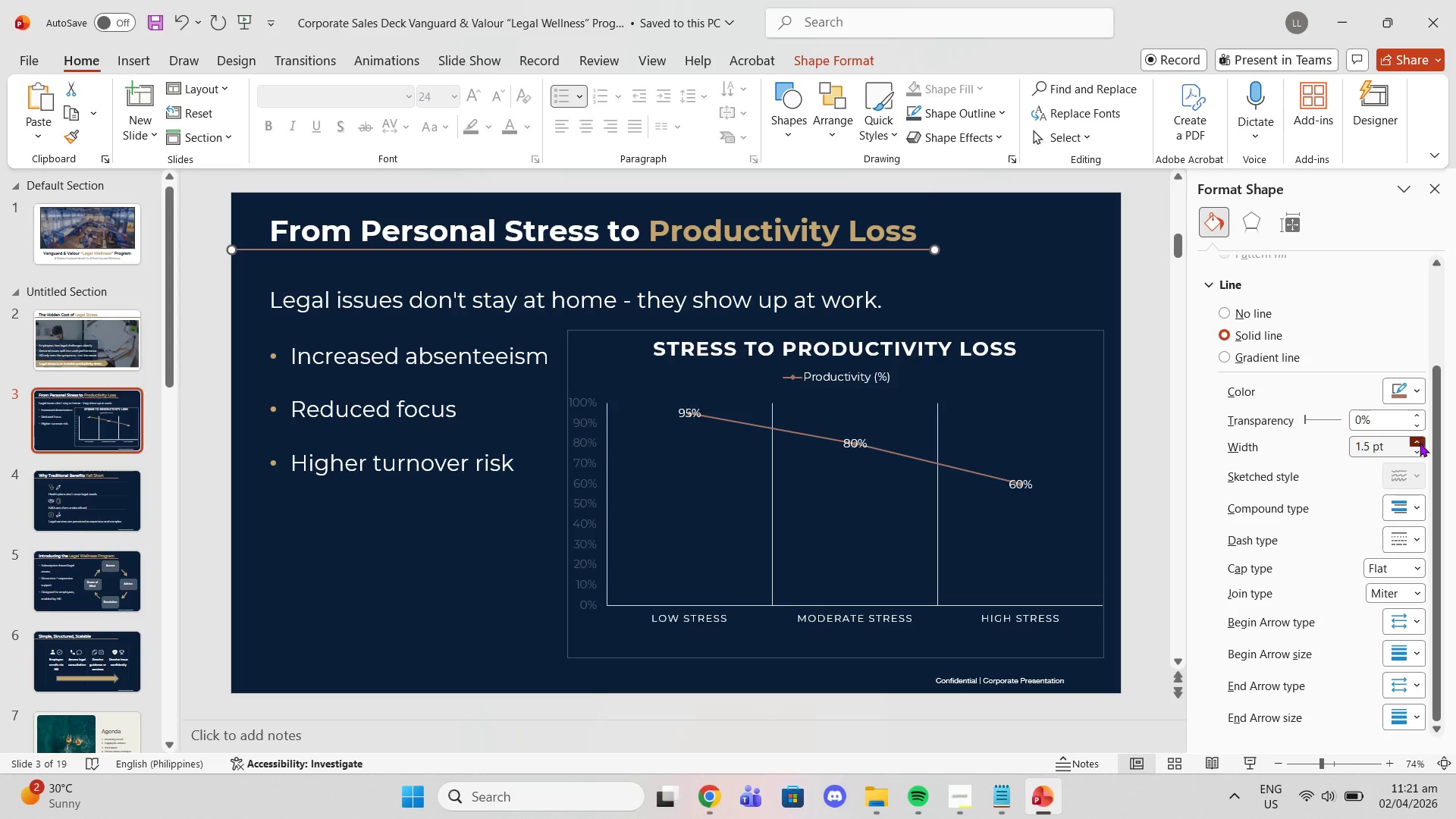 
left_click_drag(start_coordinate=[1420, 441], to_coordinate=[1420, 447])
 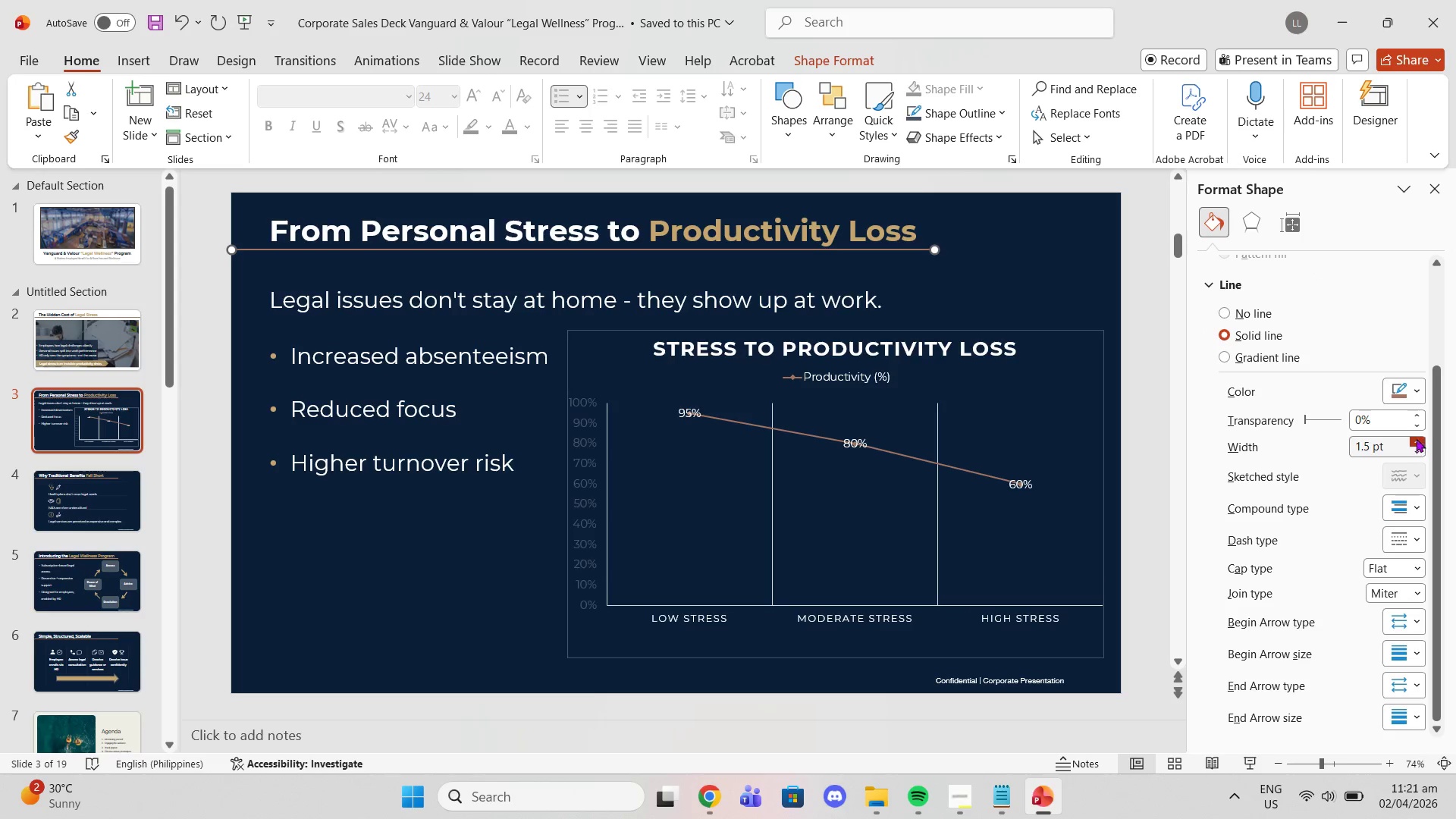 
double_click([1416, 438])
 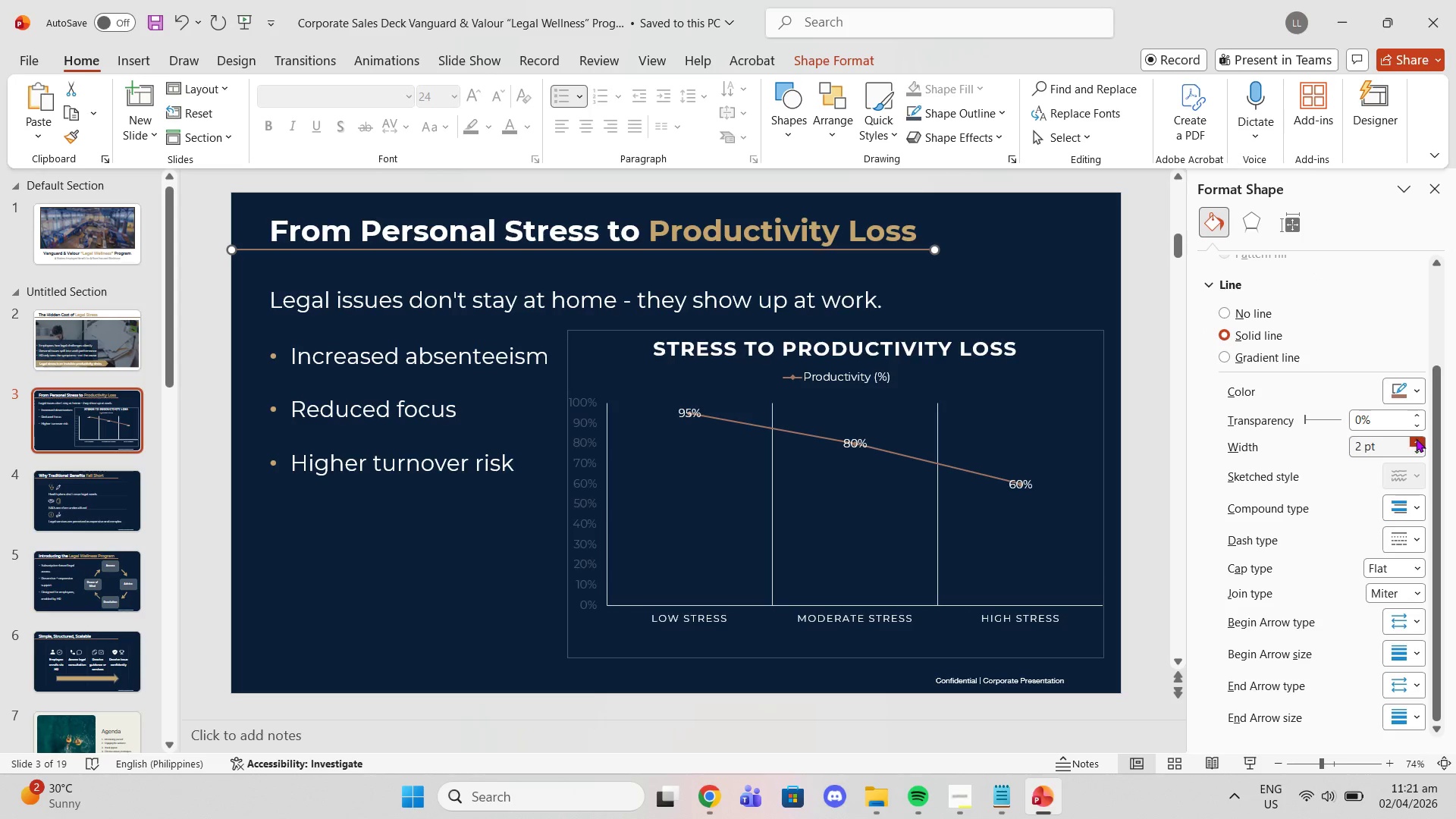 
triple_click([1416, 438])
 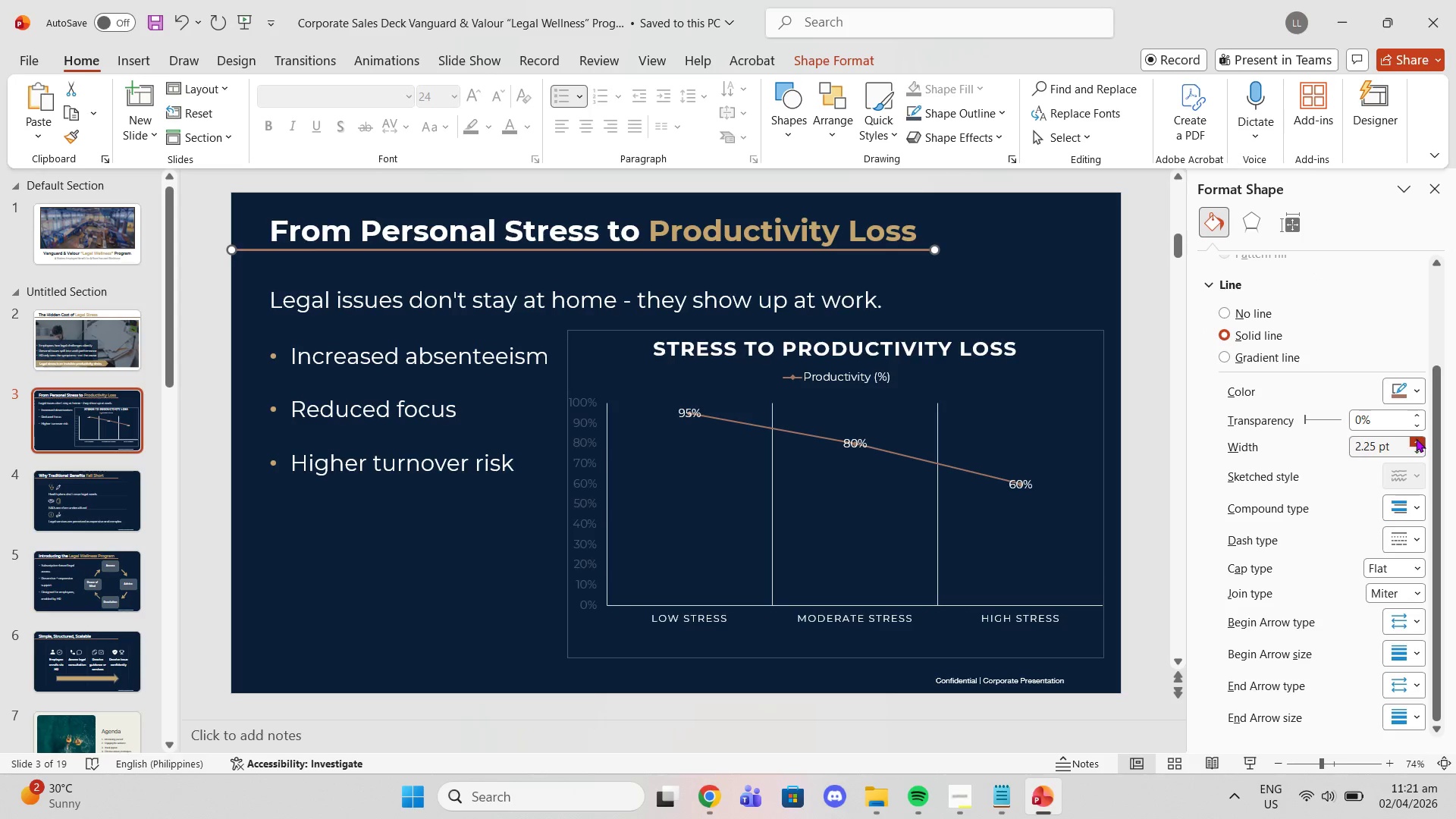 
left_click([1416, 438])
 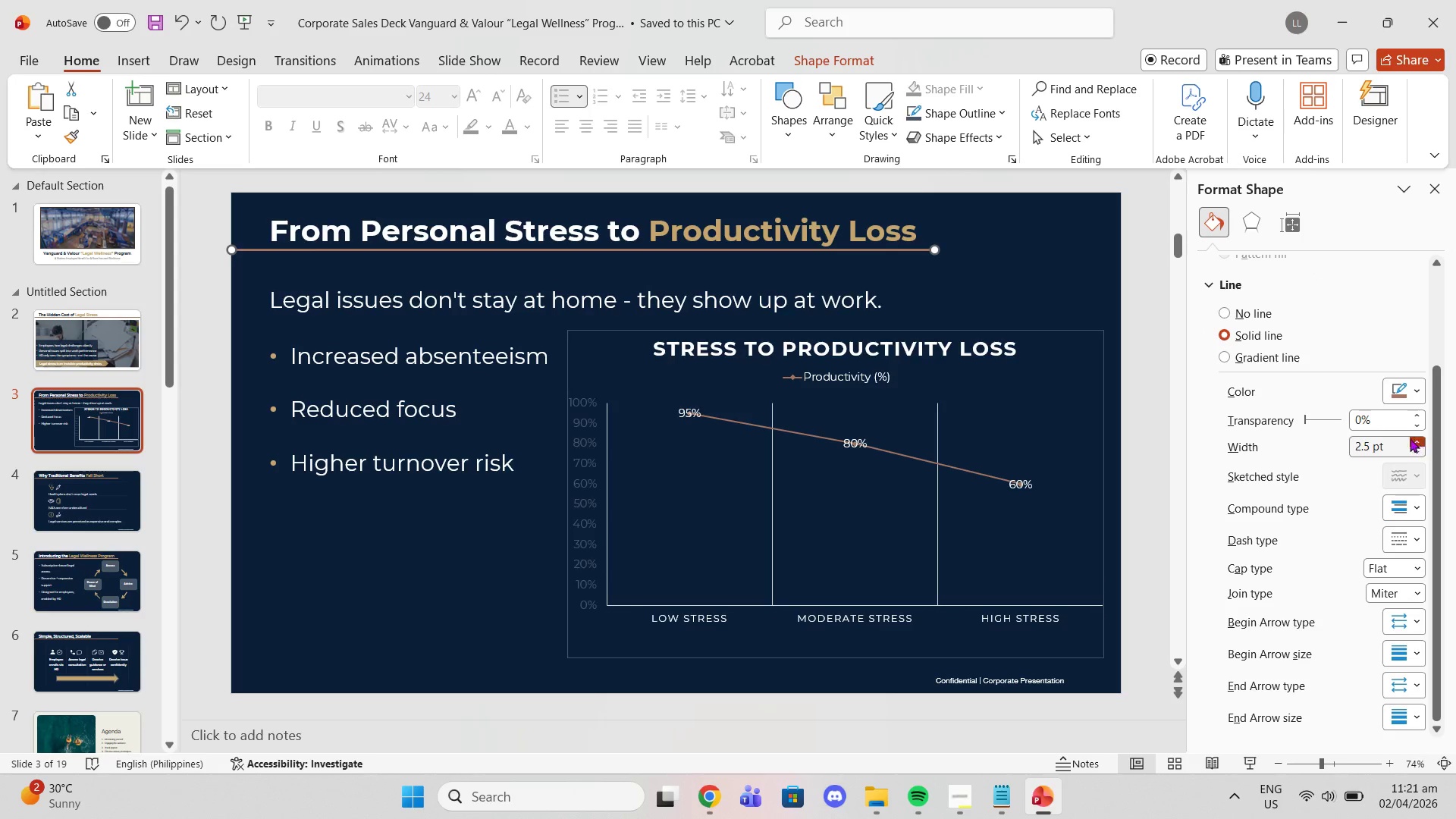 
key(Control+Z)
 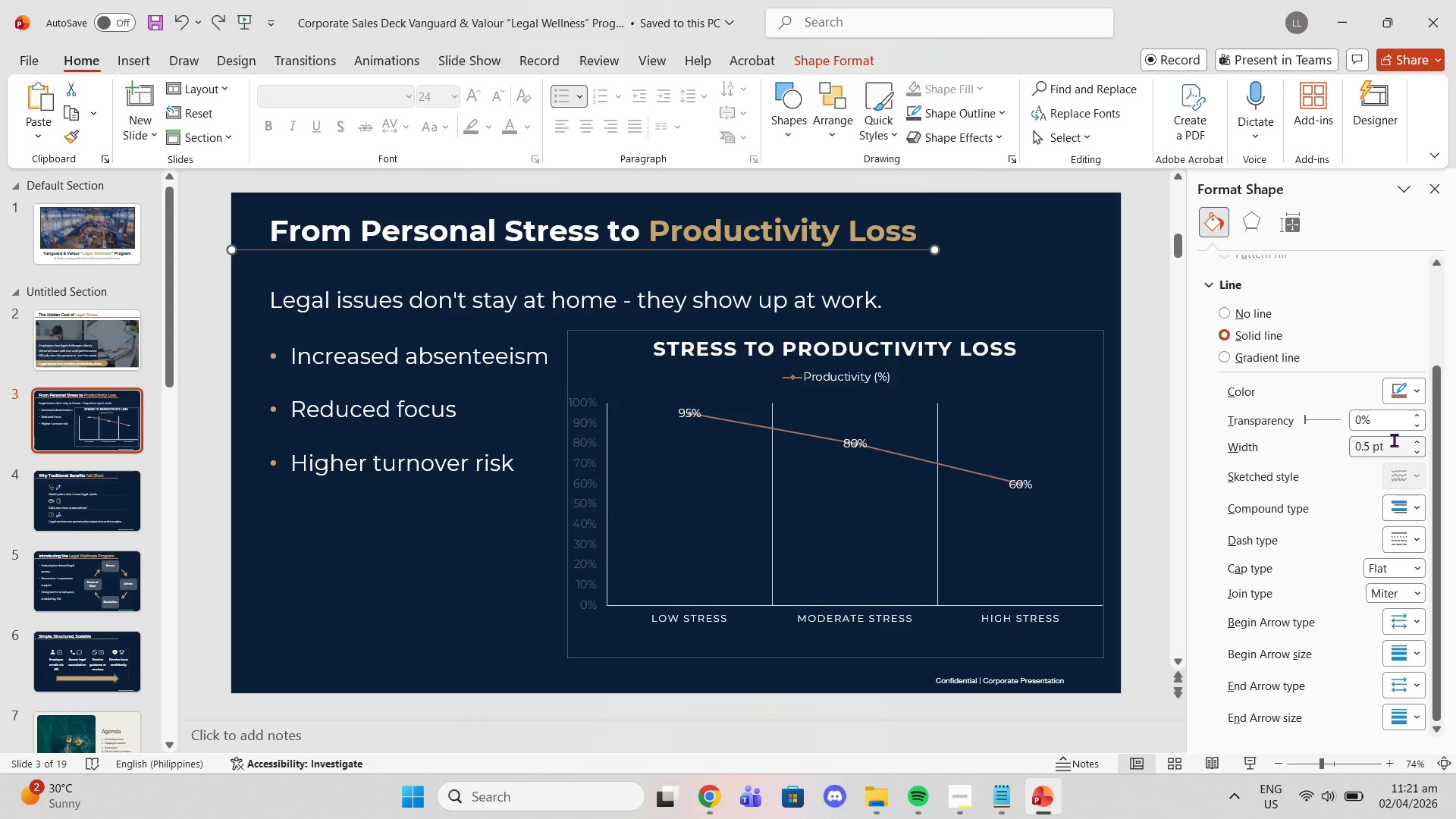 
key(Control+Z)
 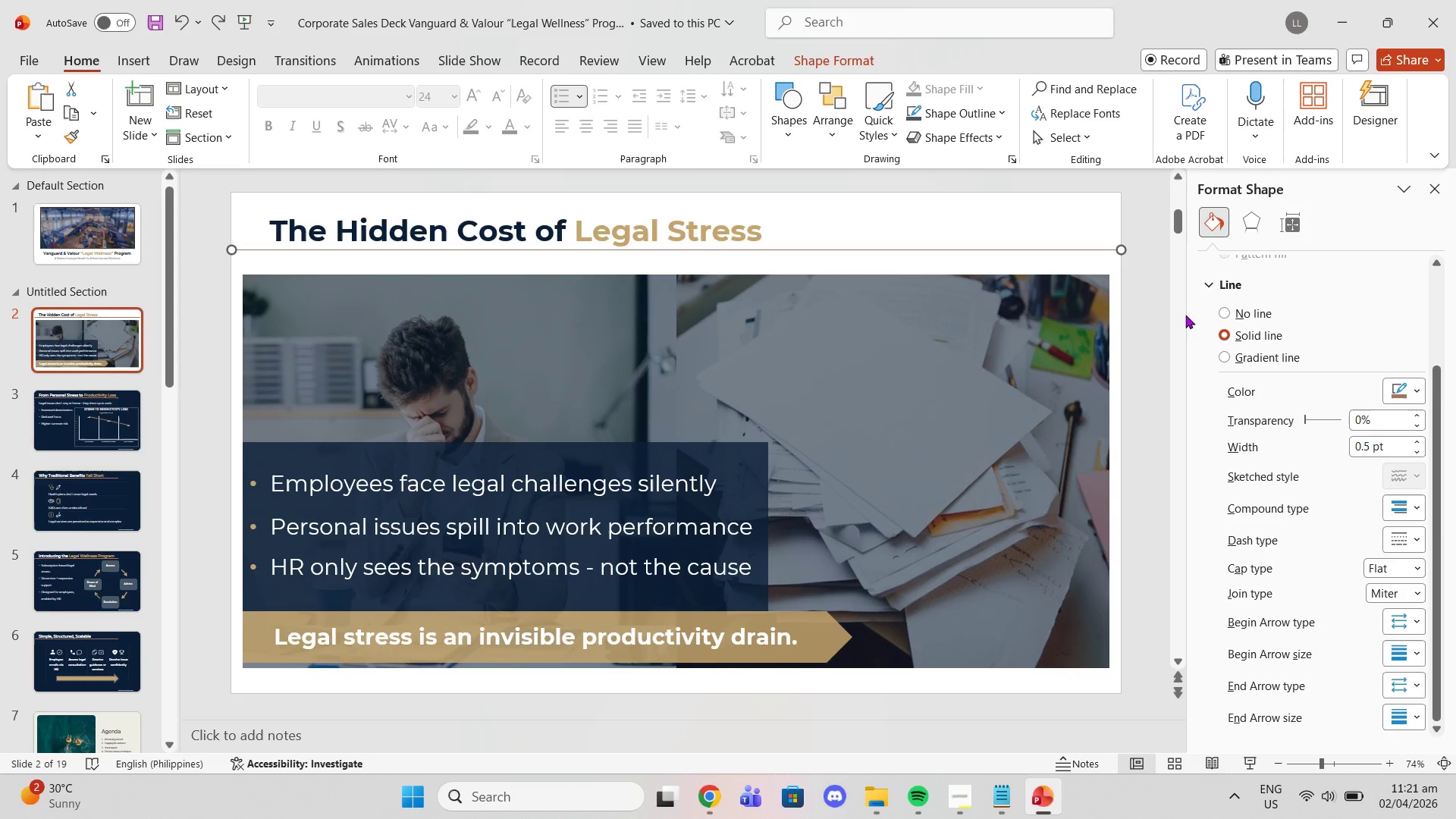 
left_click([1152, 303])
 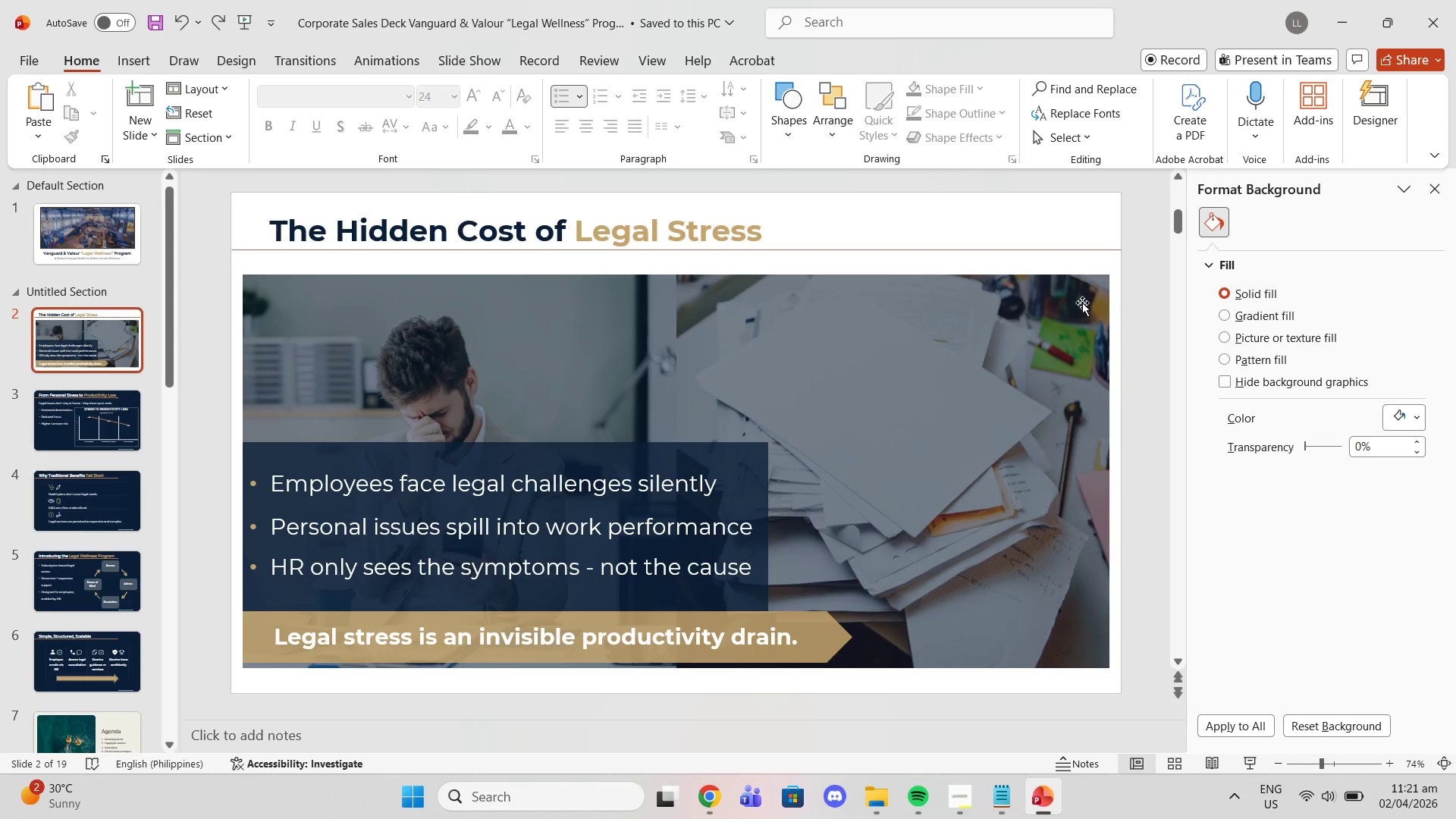 
left_click([1006, 303])
 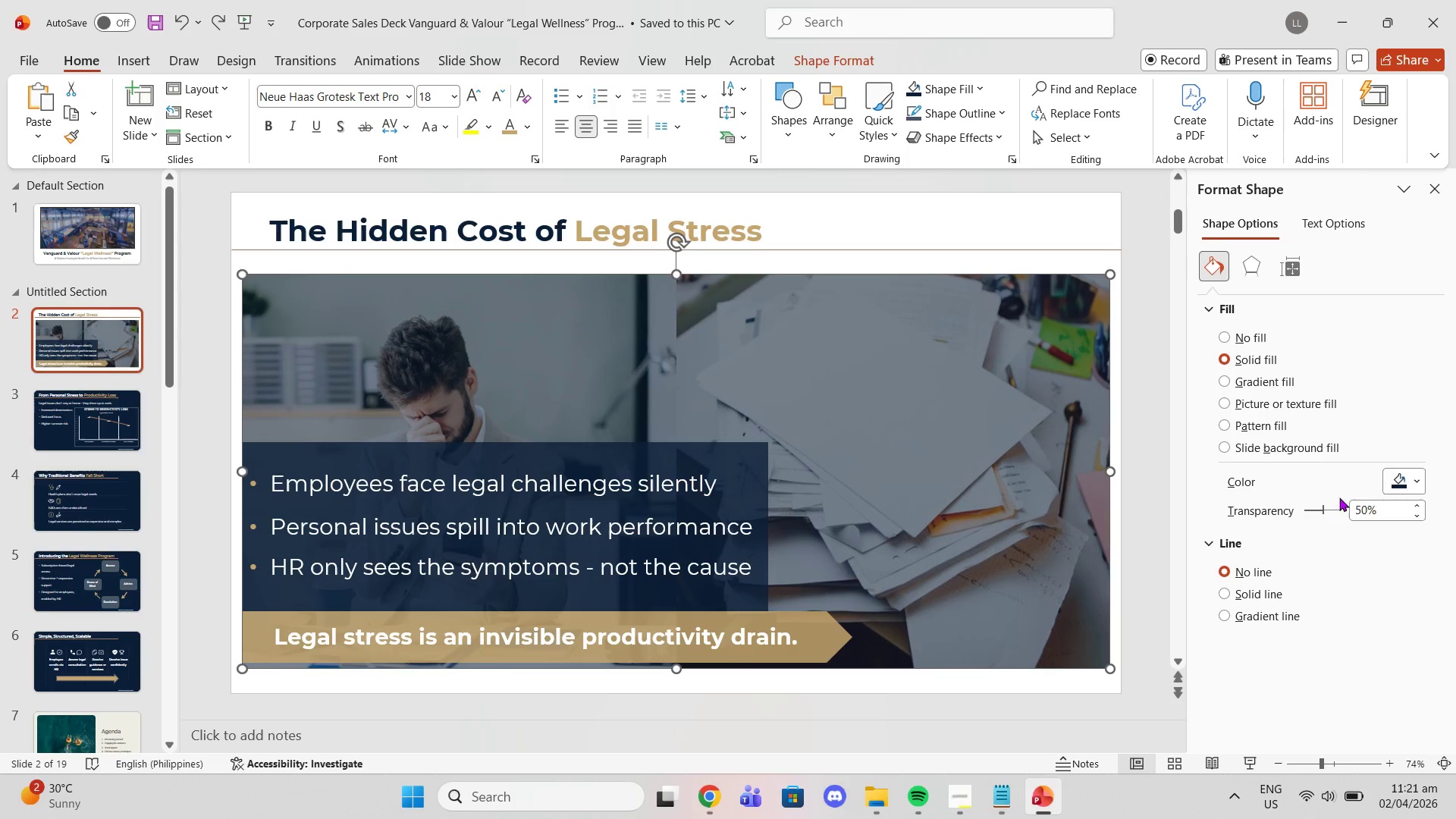 
left_click_drag(start_coordinate=[1321, 507], to_coordinate=[1325, 502])
 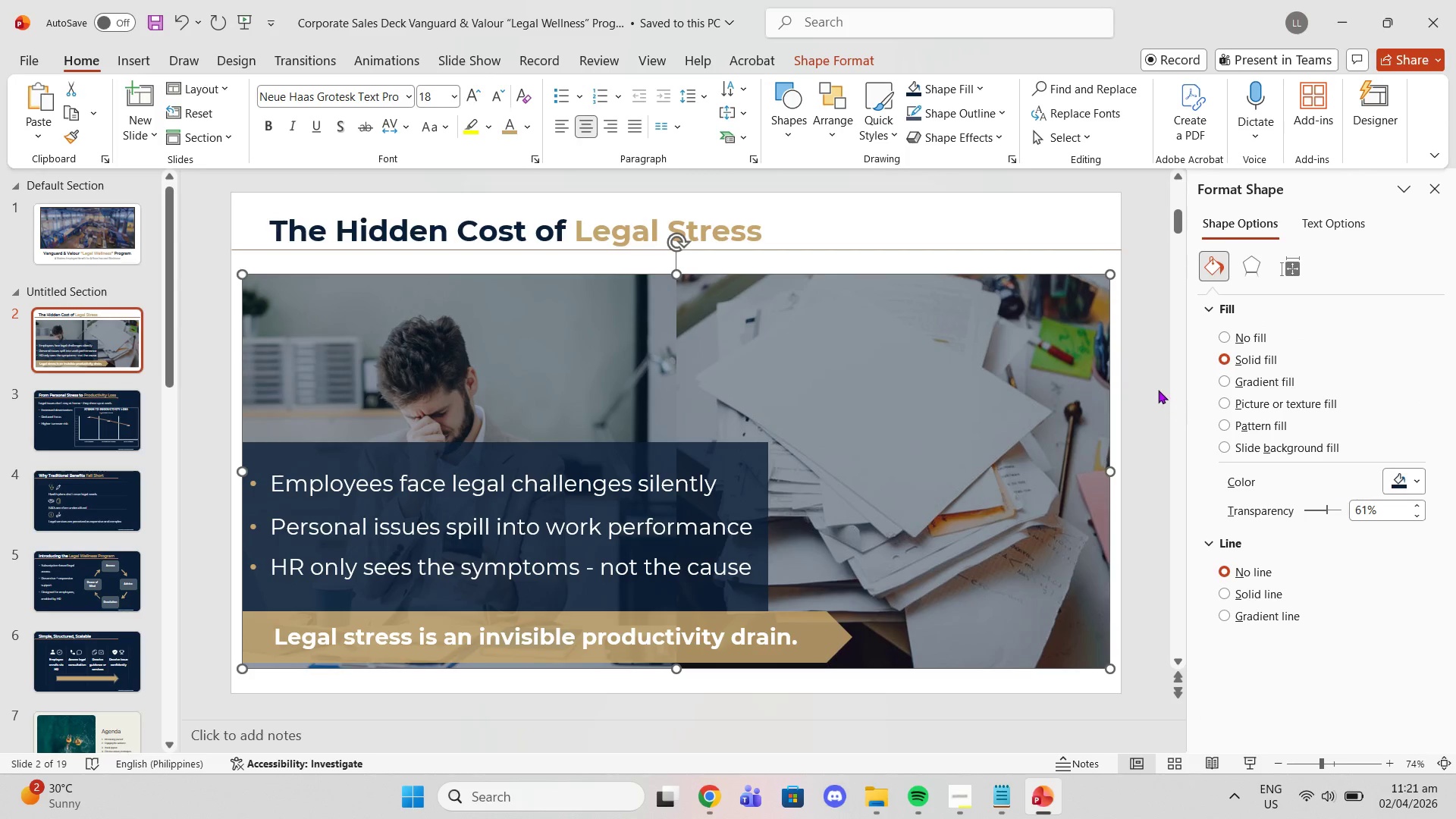 
left_click([1147, 384])
 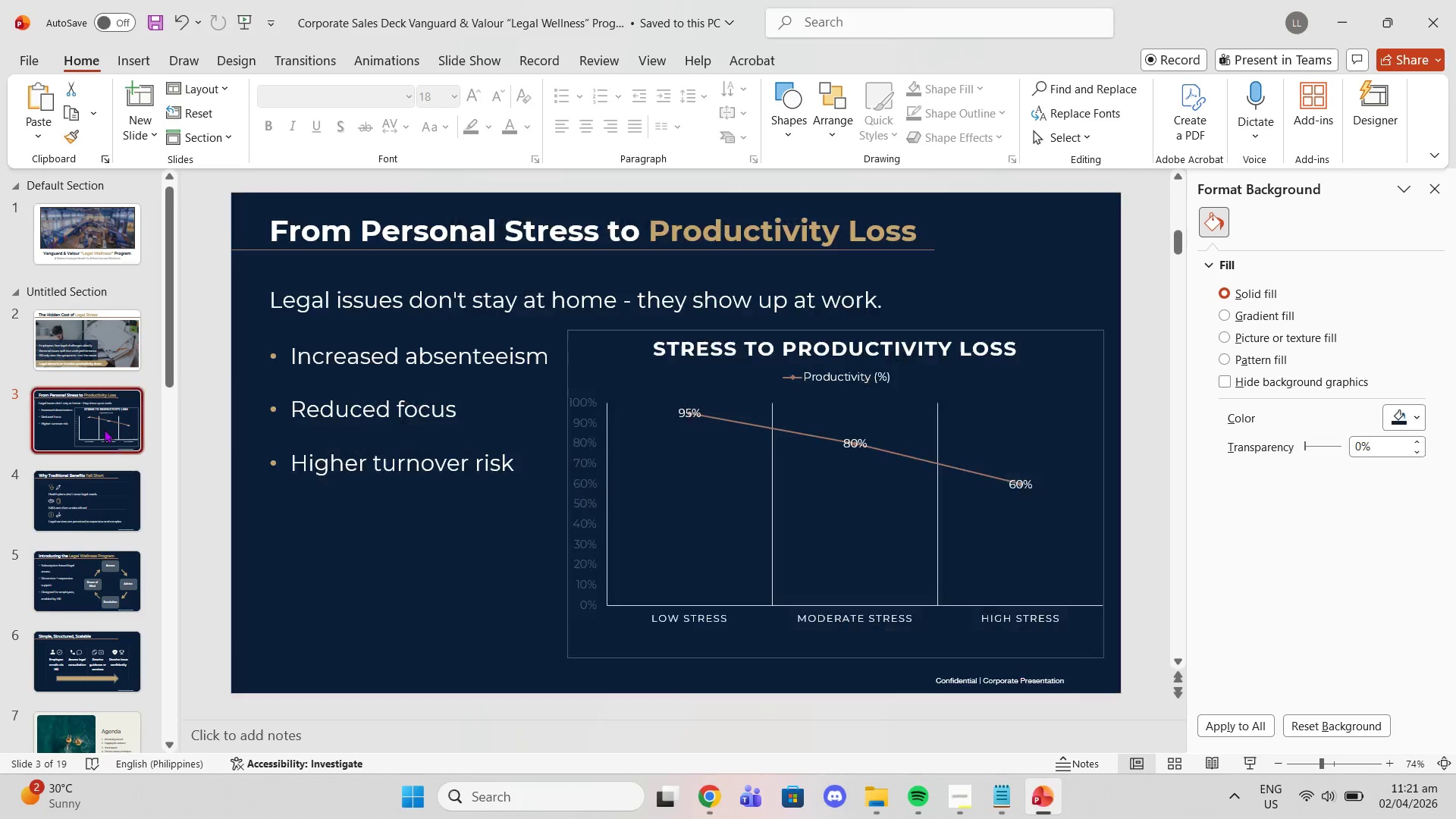 
double_click([397, 517])
 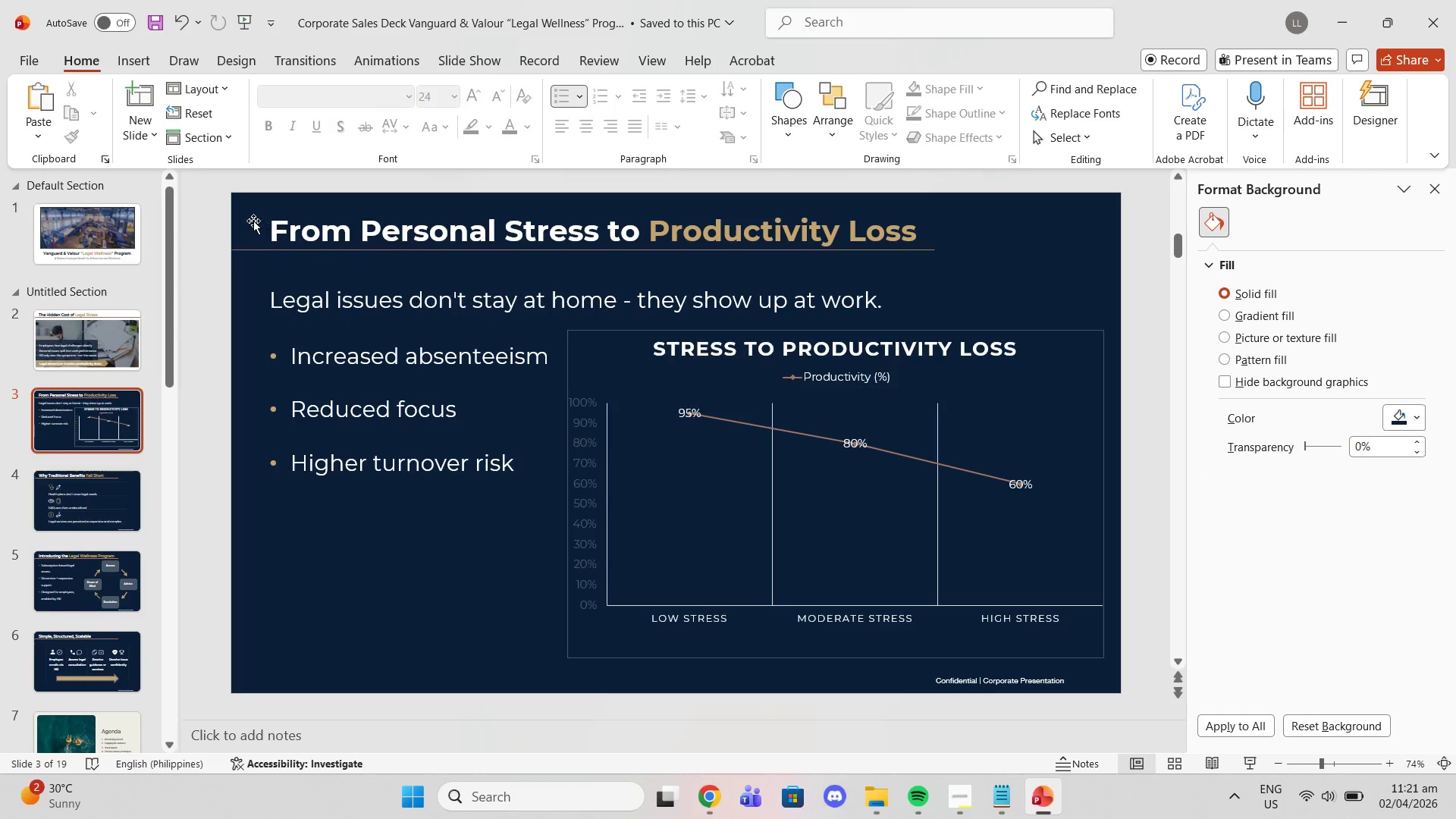 
left_click([249, 219])
 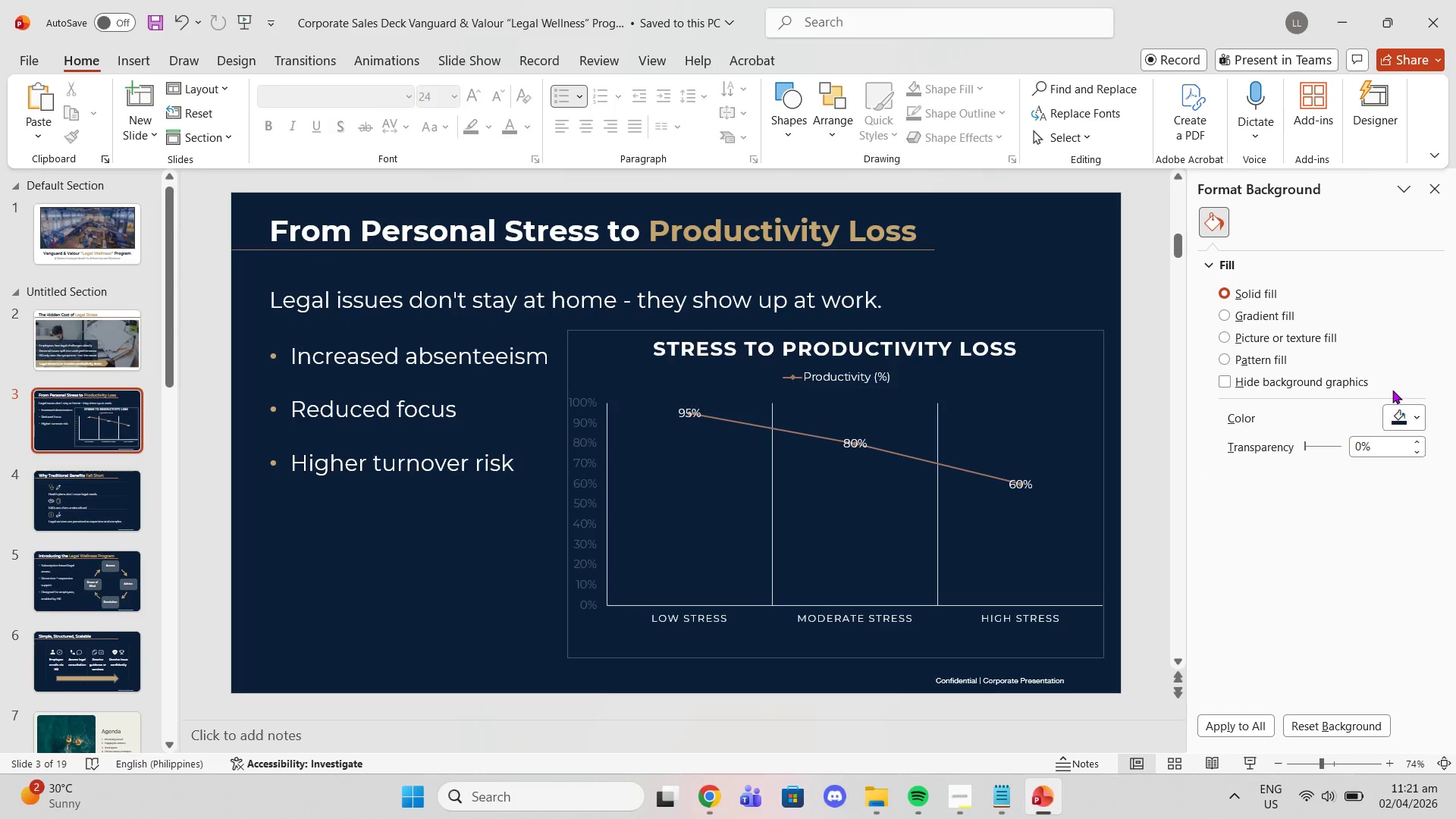 
left_click([1404, 421])
 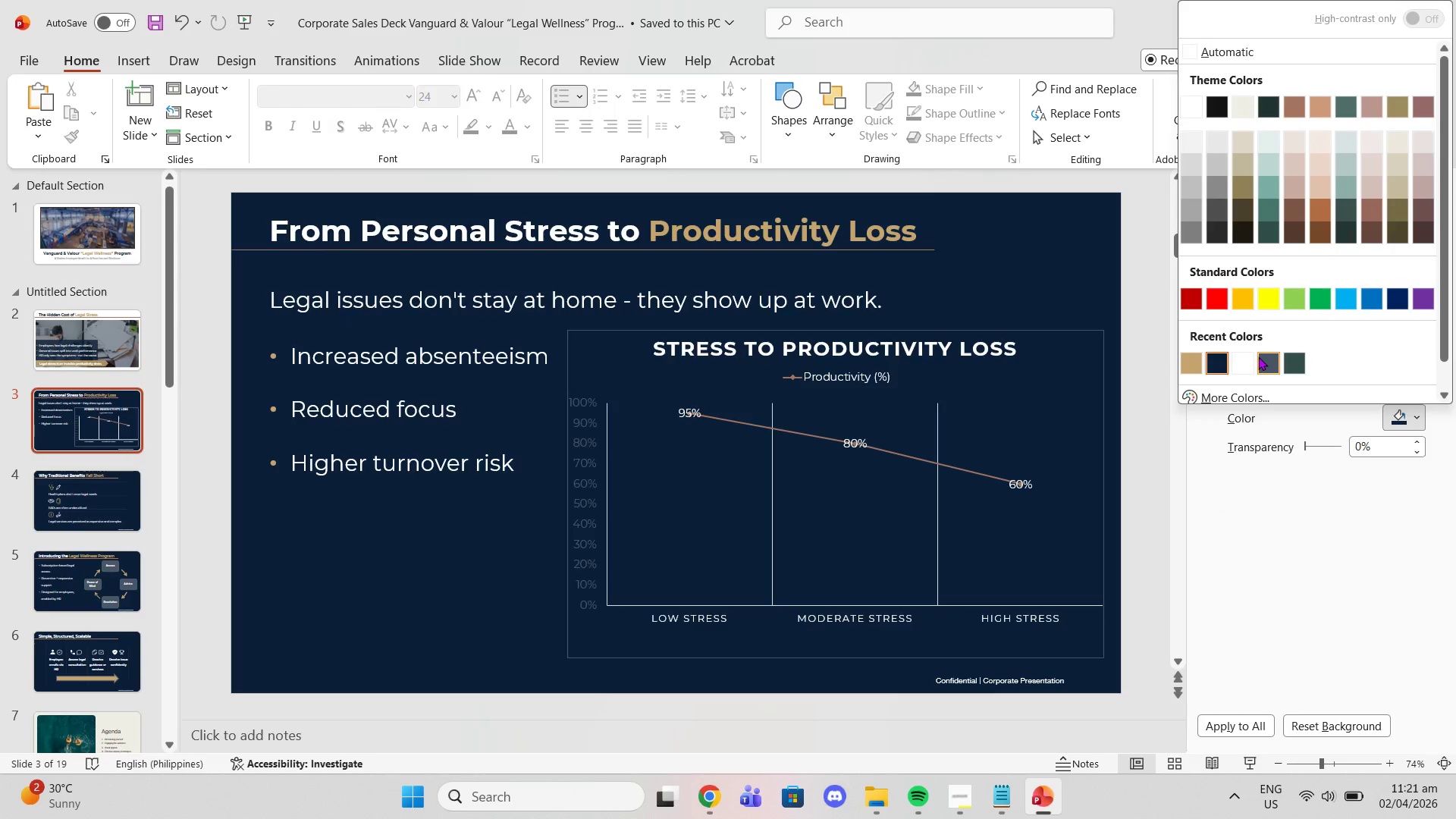 
left_click([1258, 356])
 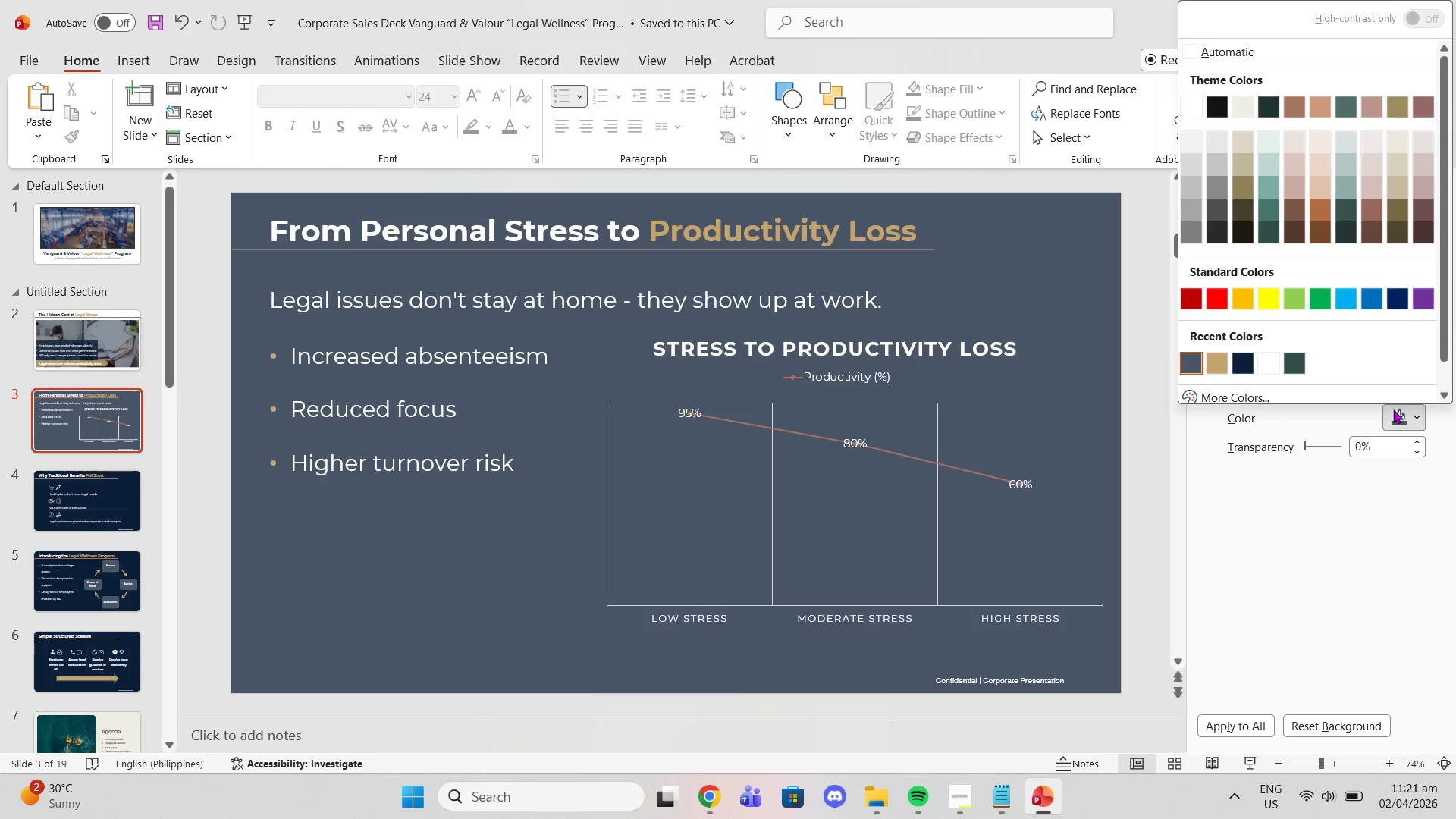 
left_click([1270, 359])
 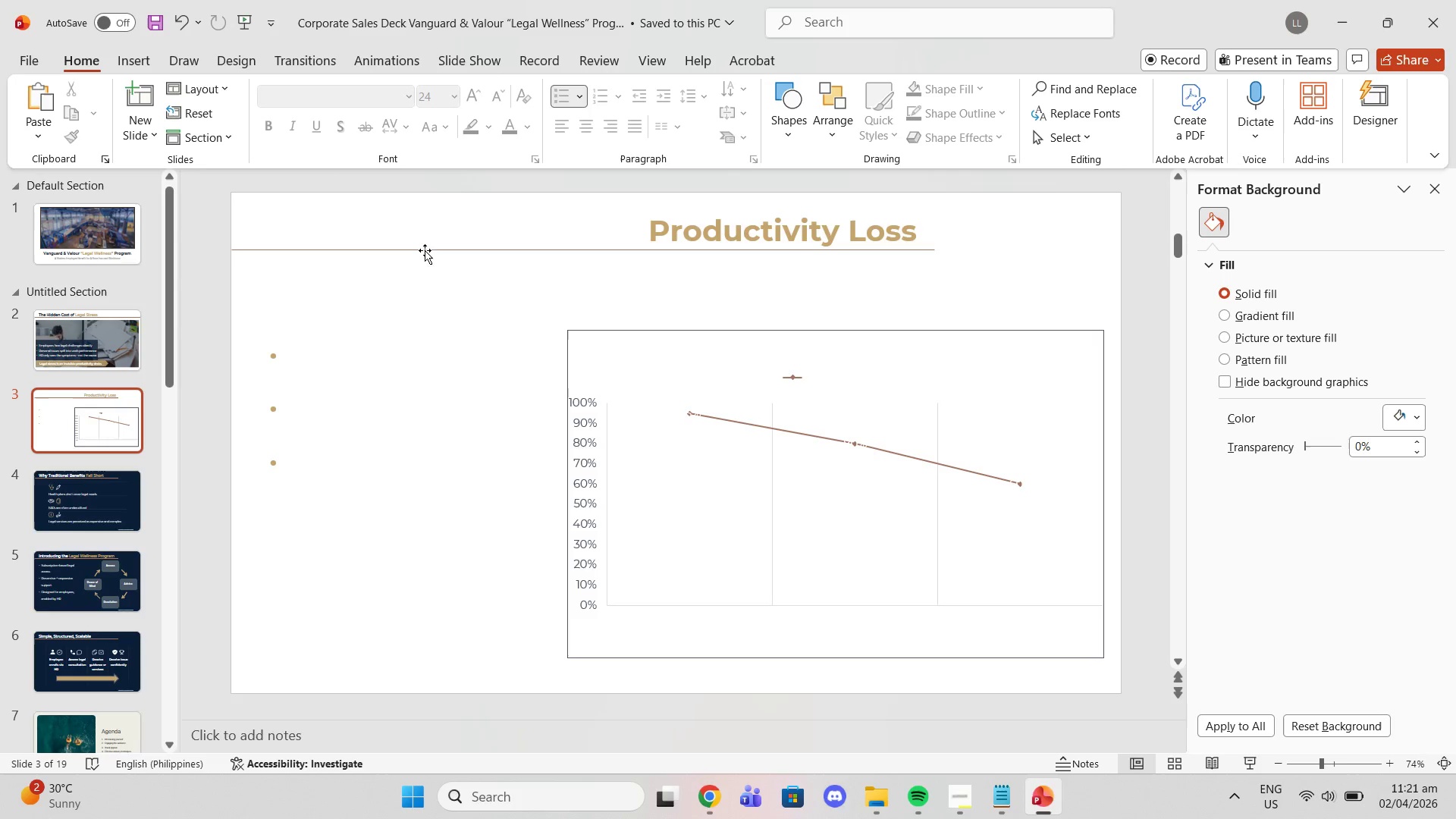 
left_click([407, 237])
 